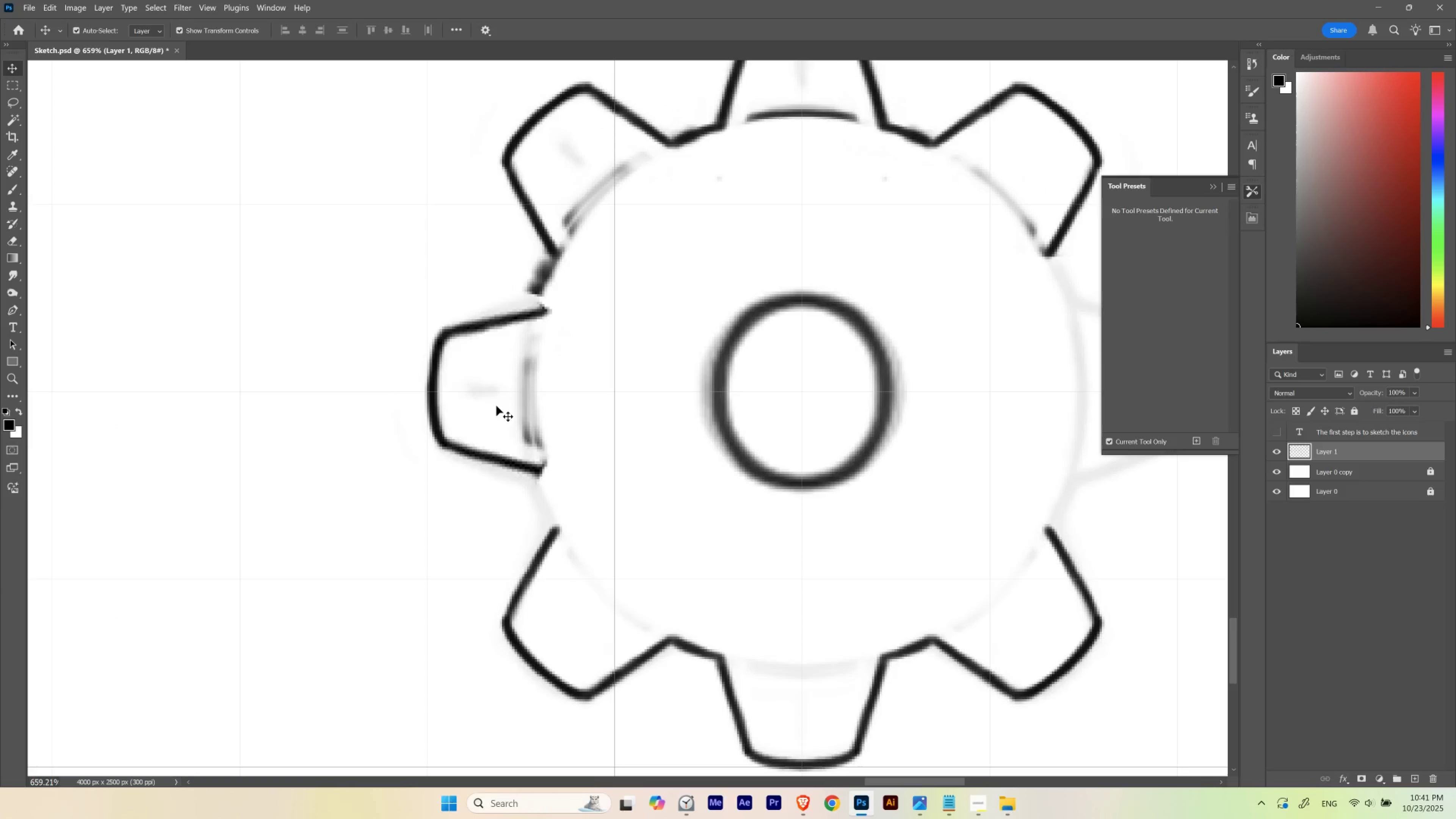 
key(E)
 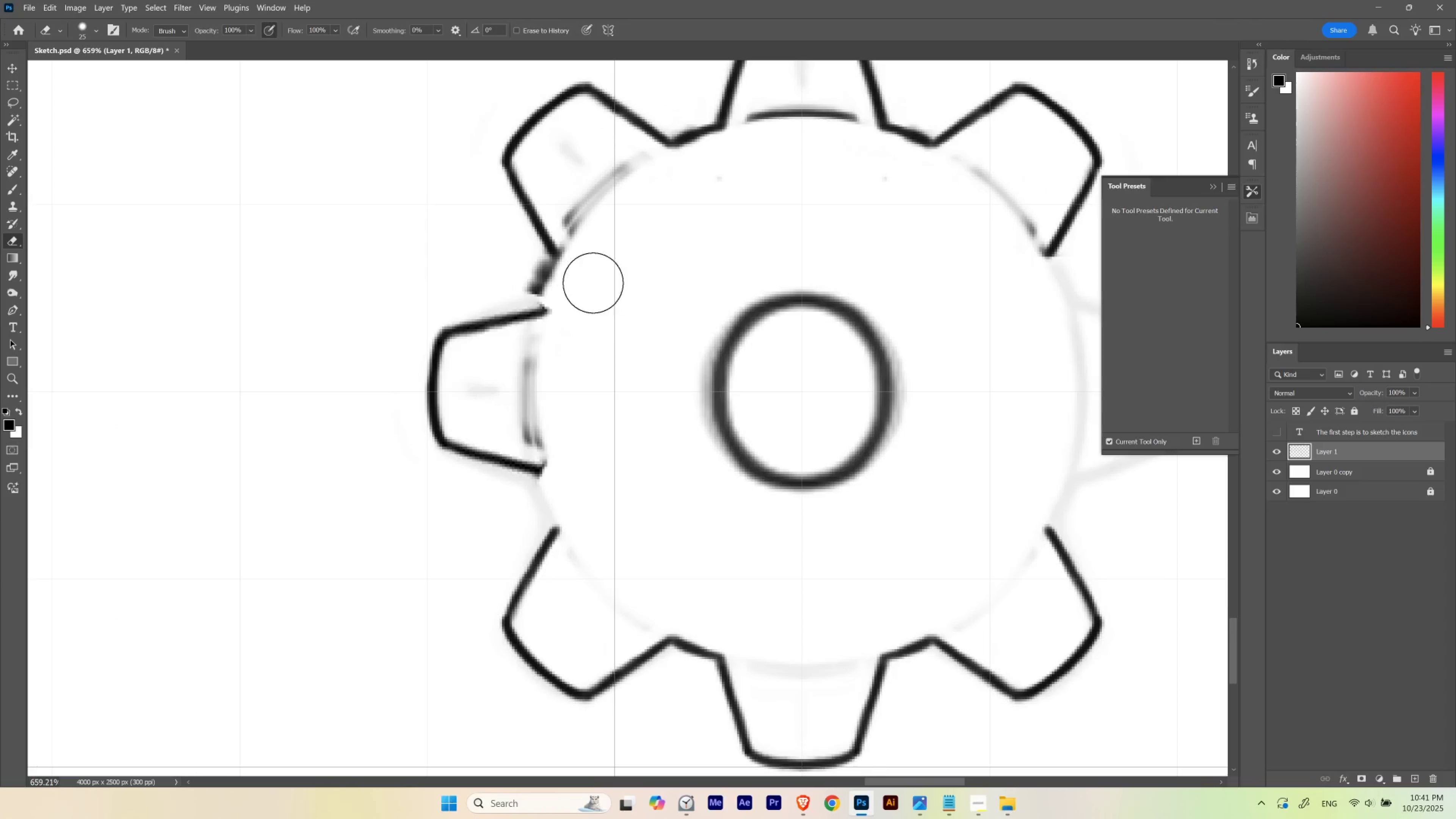 
hold_key(key=Space, duration=1.08)
 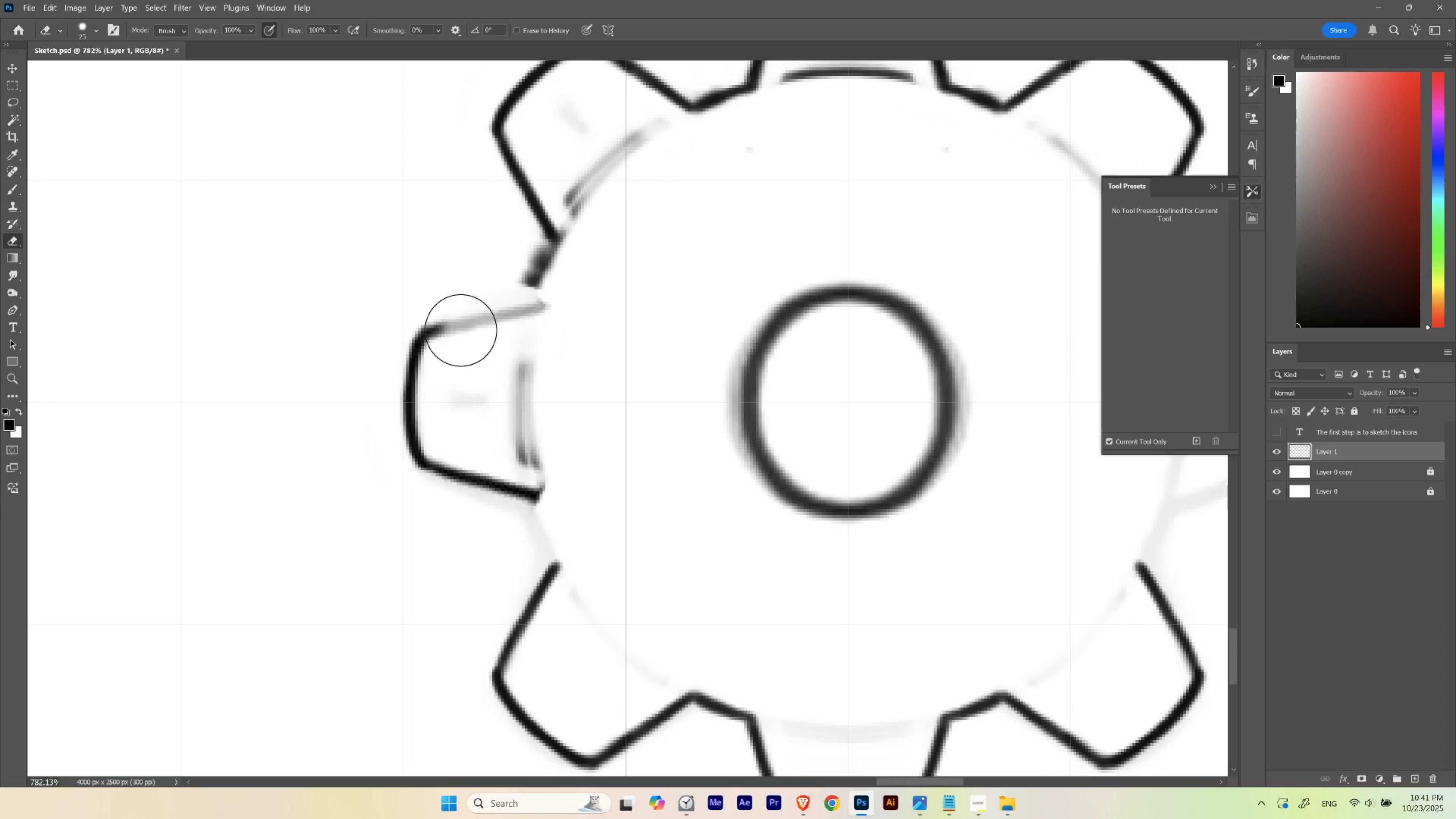 
hold_key(key=ControlLeft, duration=1.04)
left_click_drag(start_coordinate=[556, 336], to_coordinate=[556, 416])
 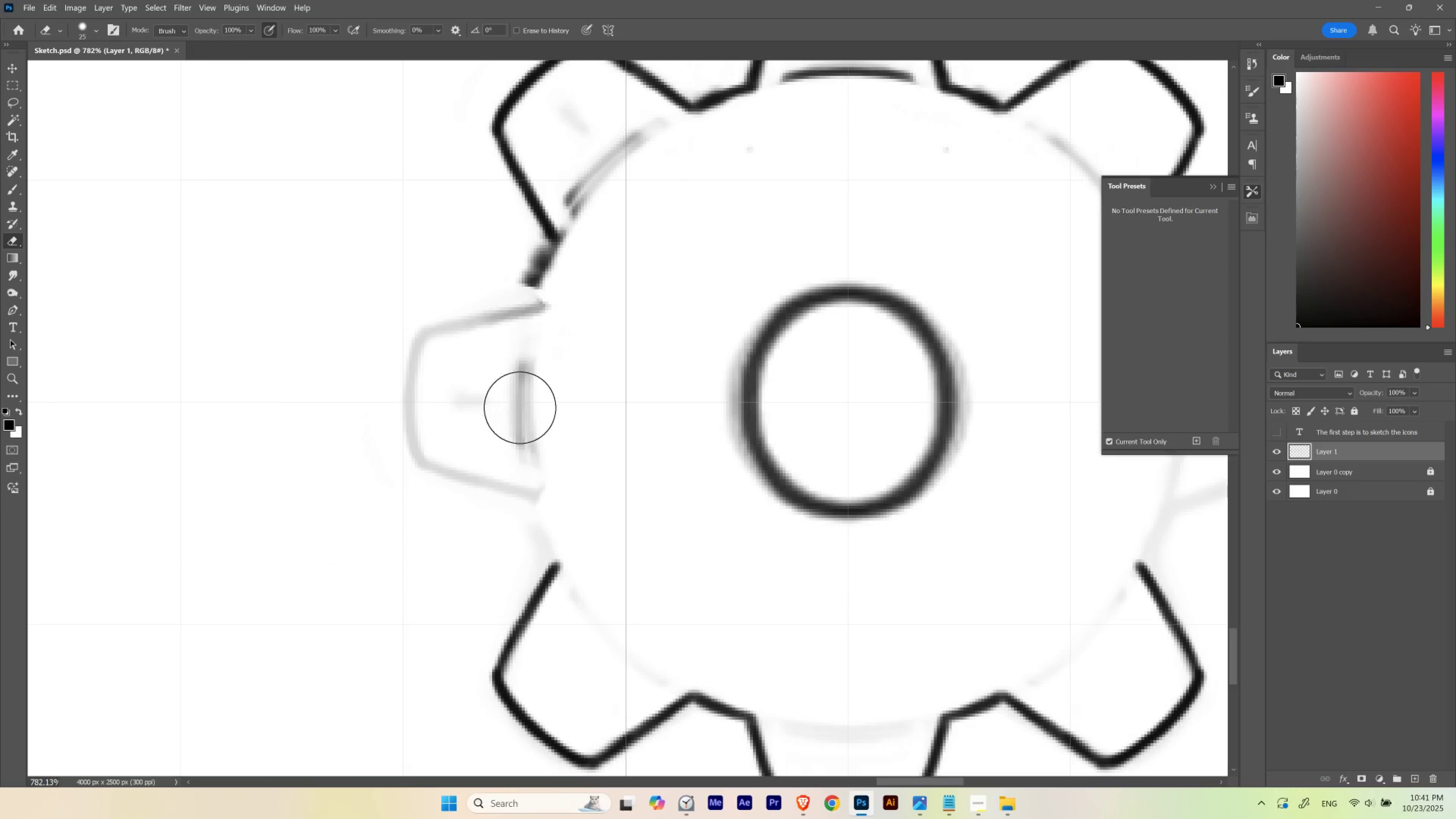 
hold_key(key=R, duration=0.72)
 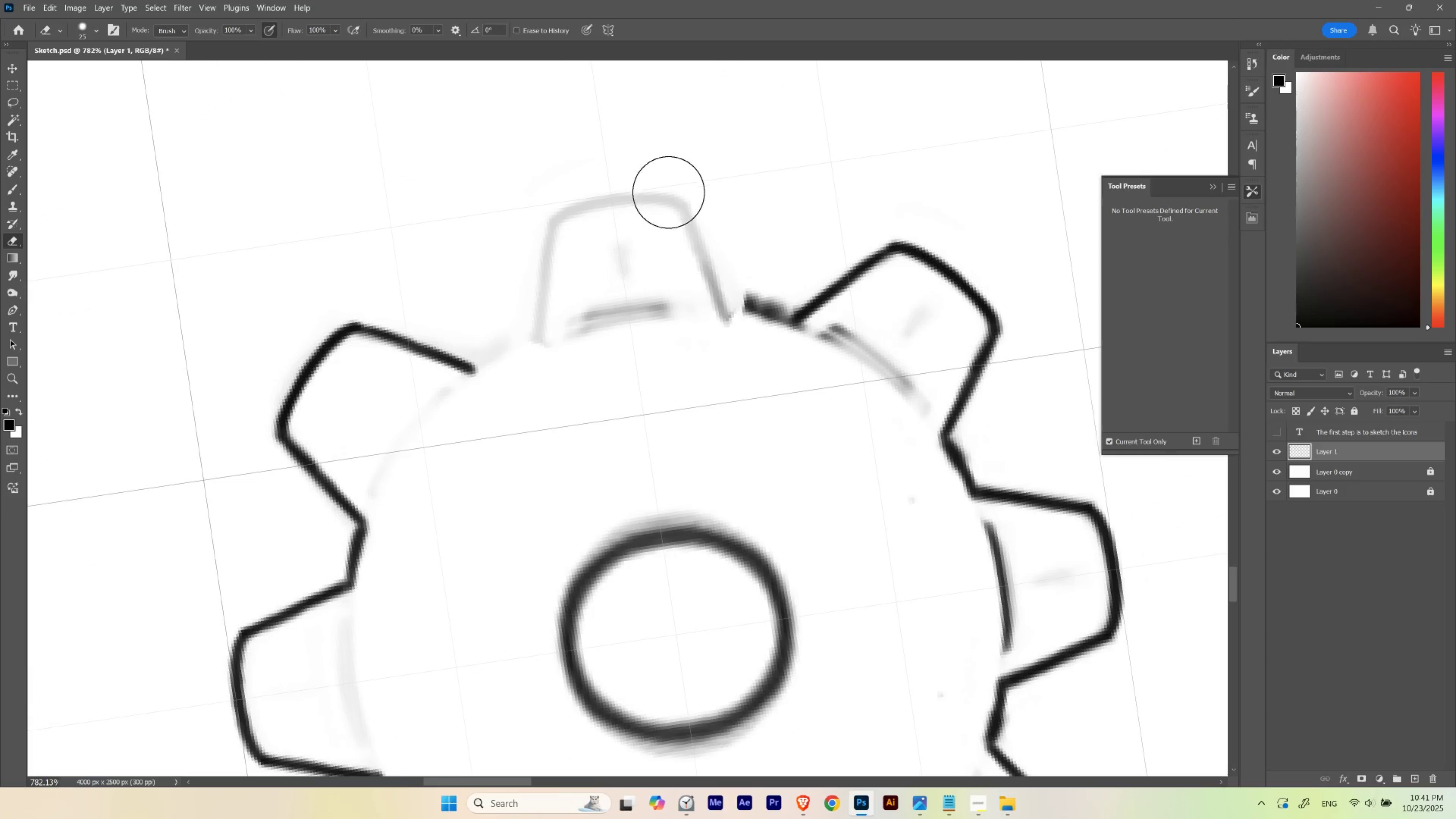 
left_click_drag(start_coordinate=[307, 271], to_coordinate=[701, 165])
 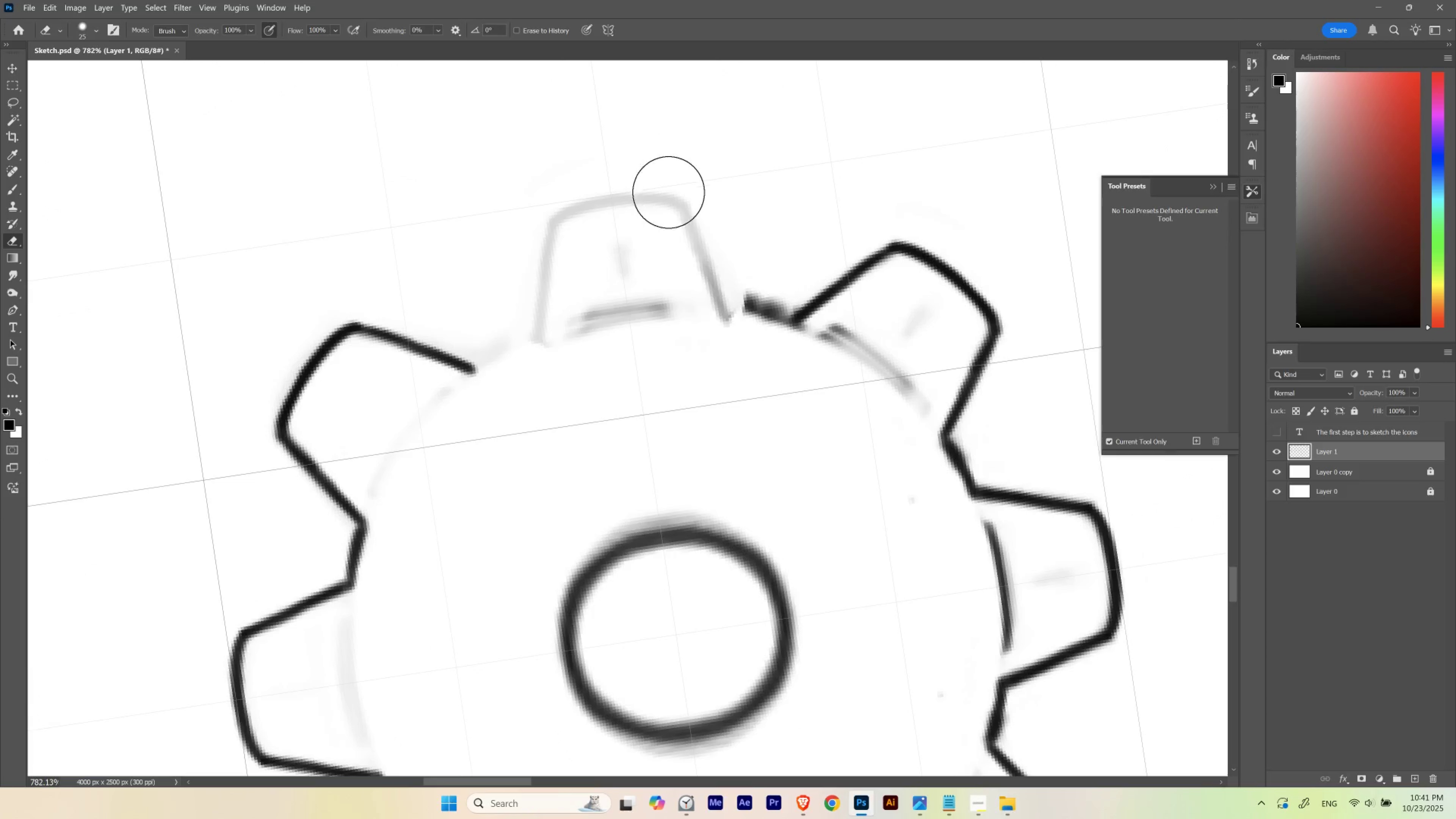 
key(Tab)
 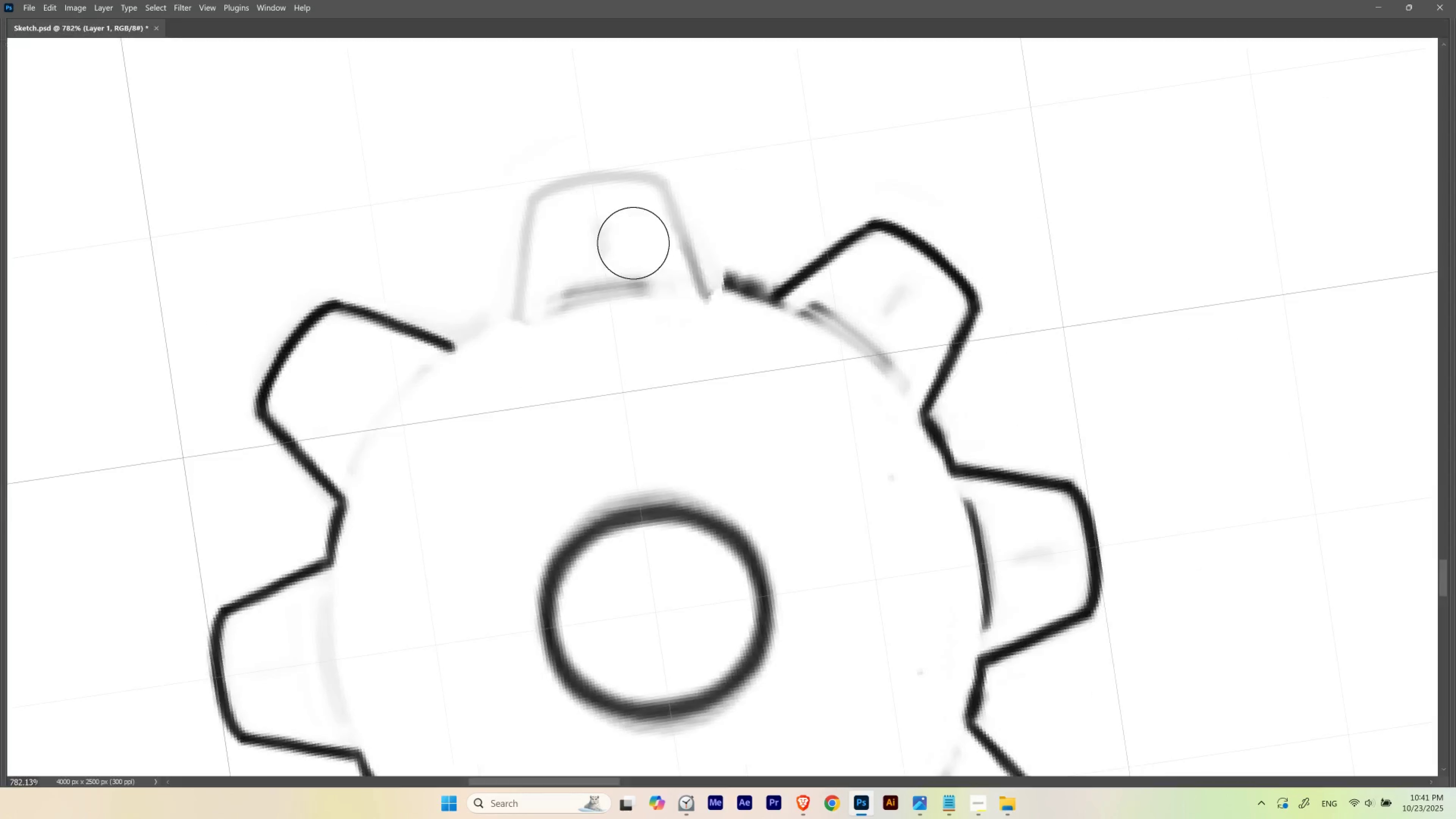 
hold_key(key=Space, duration=0.52)
 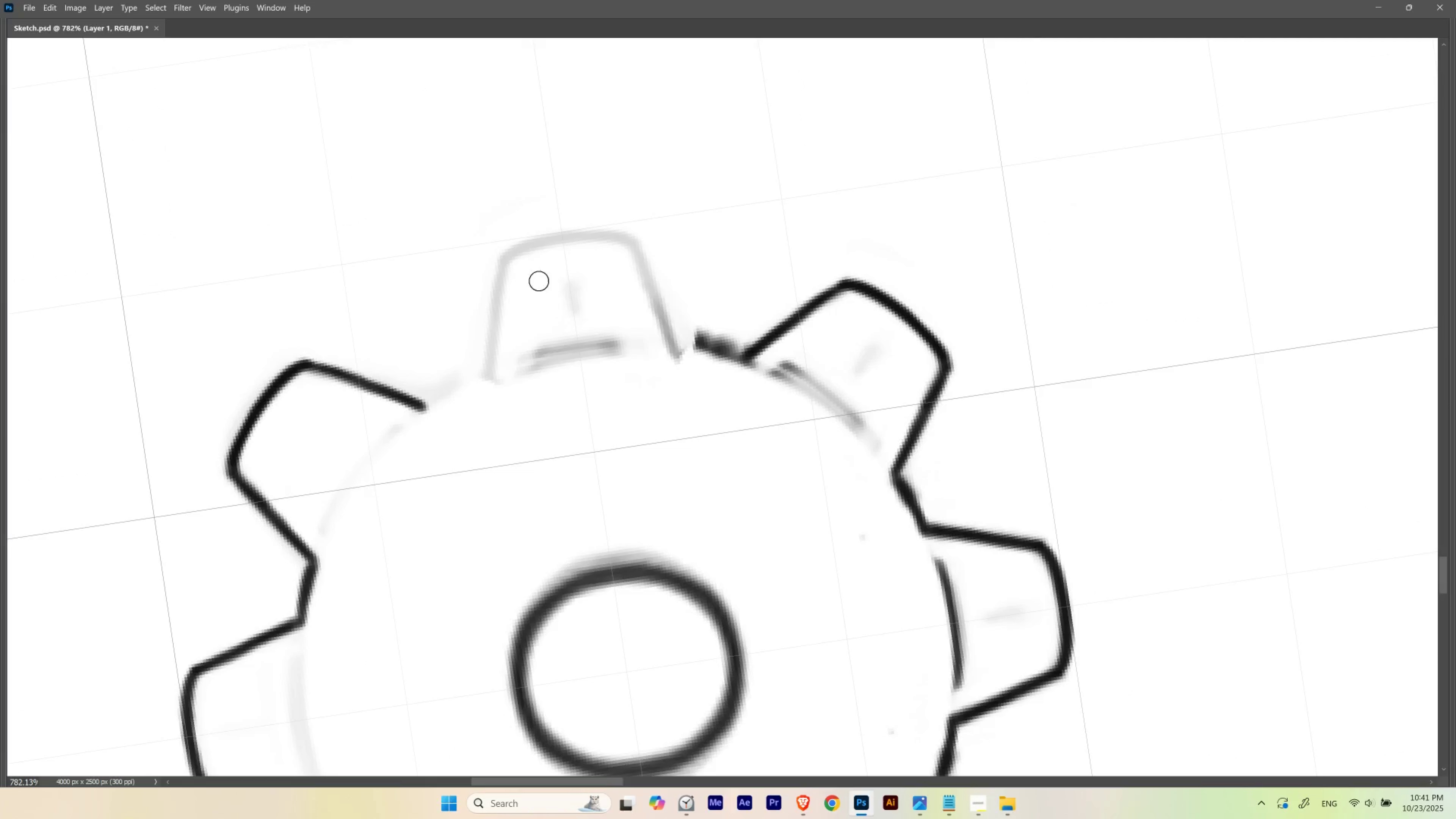 
left_click_drag(start_coordinate=[618, 203], to_coordinate=[589, 262])
 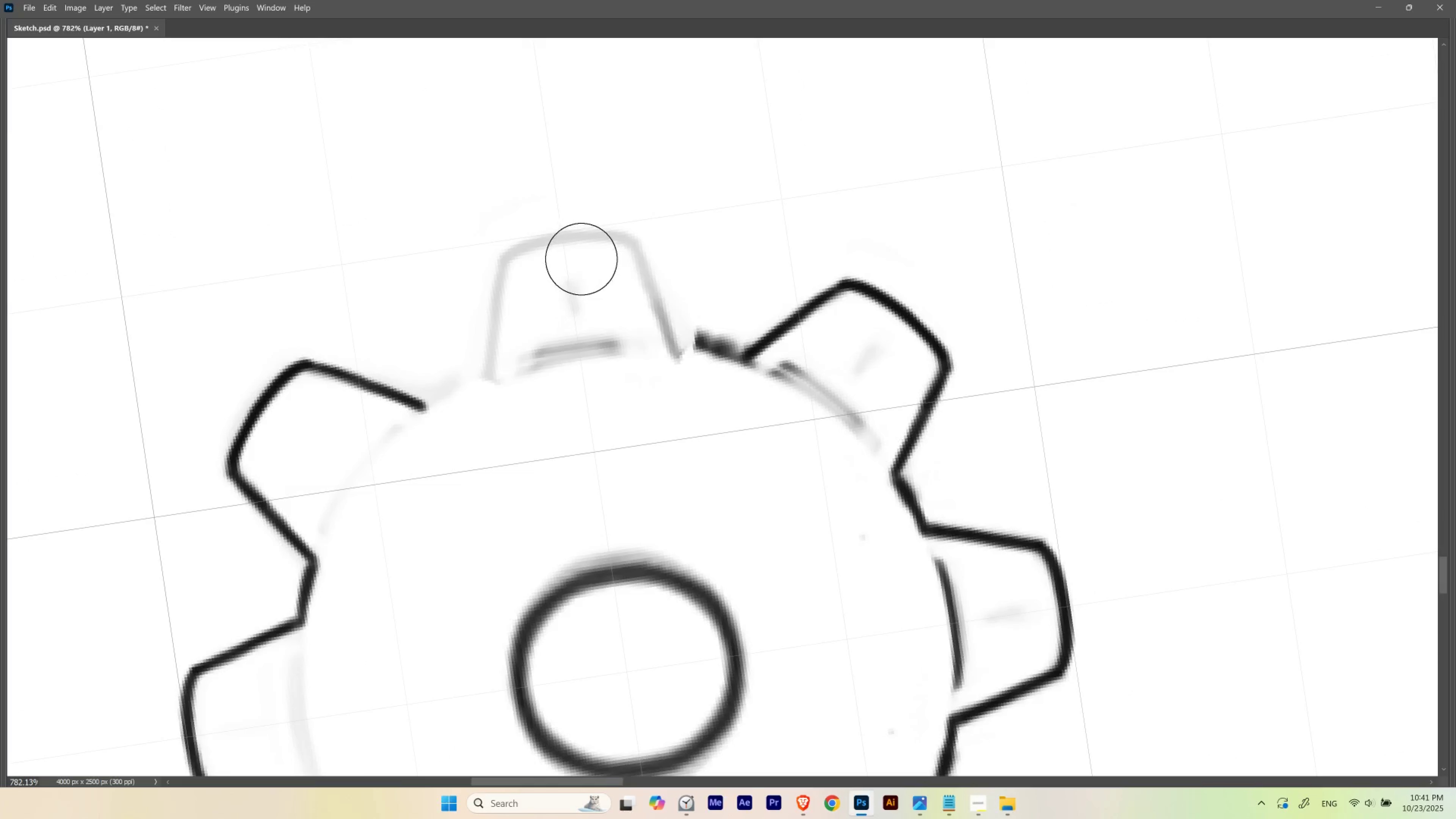 
key(B)
 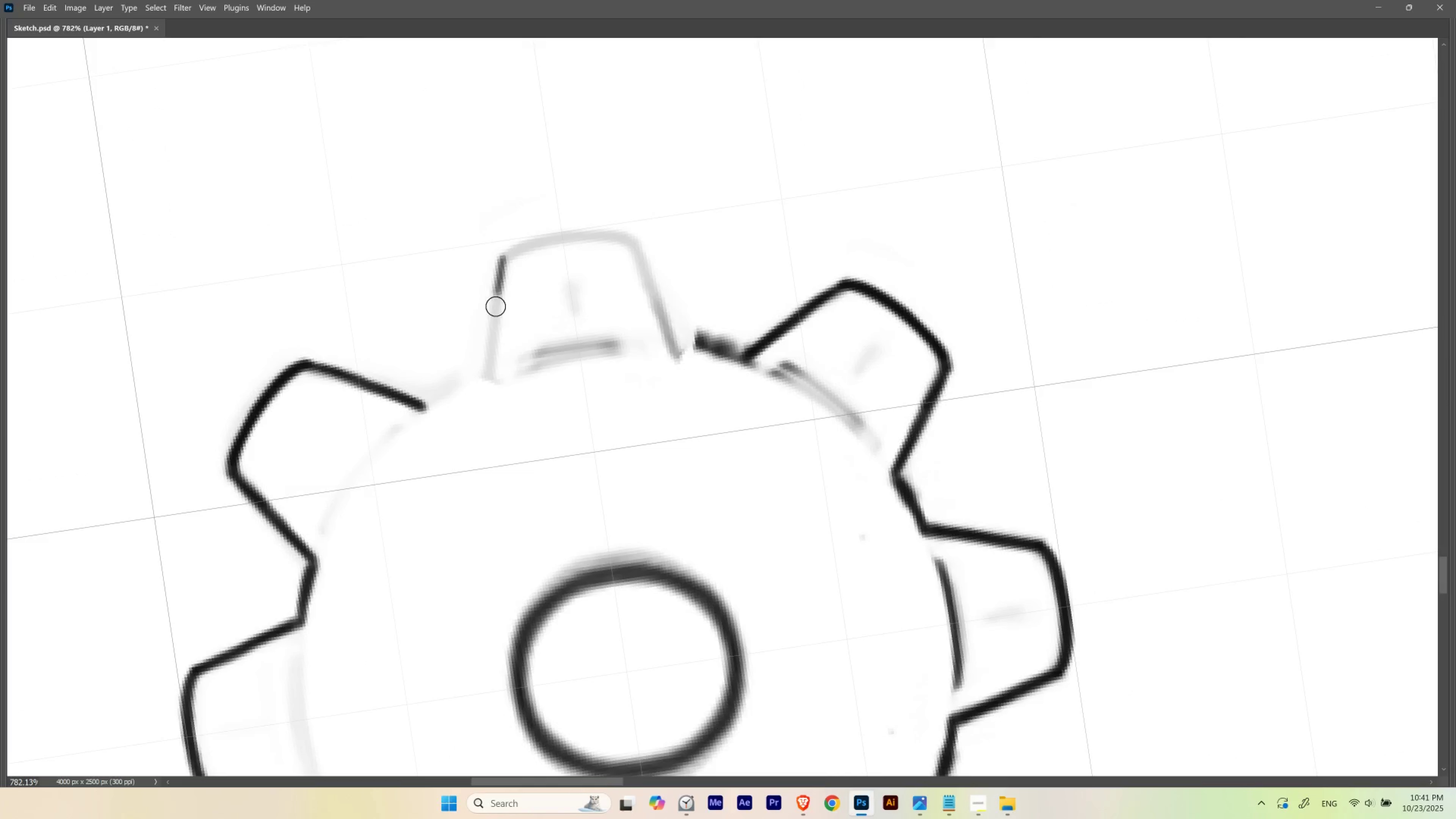 
key(Control+ControlLeft)
 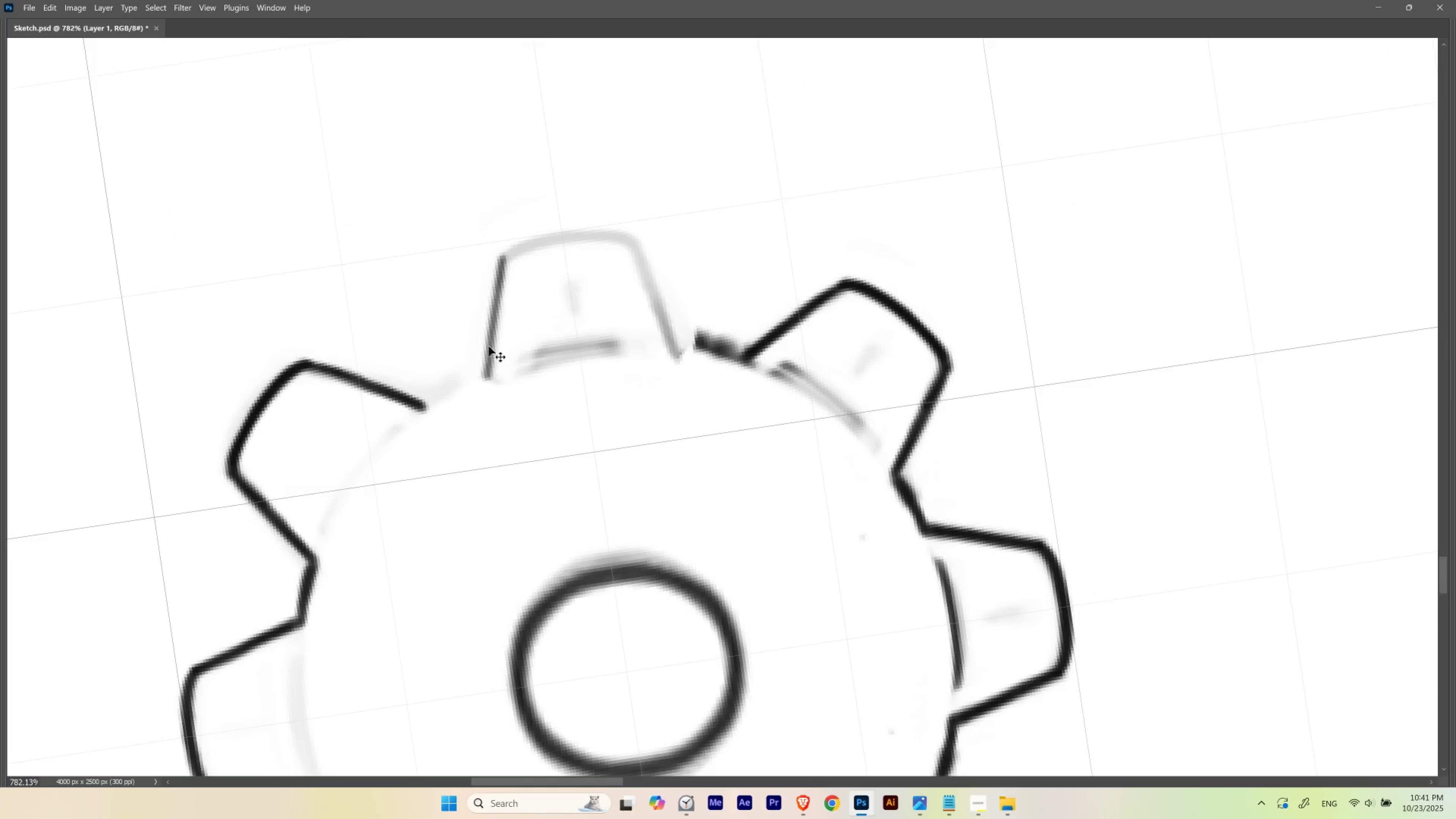 
key(Control+Z)
 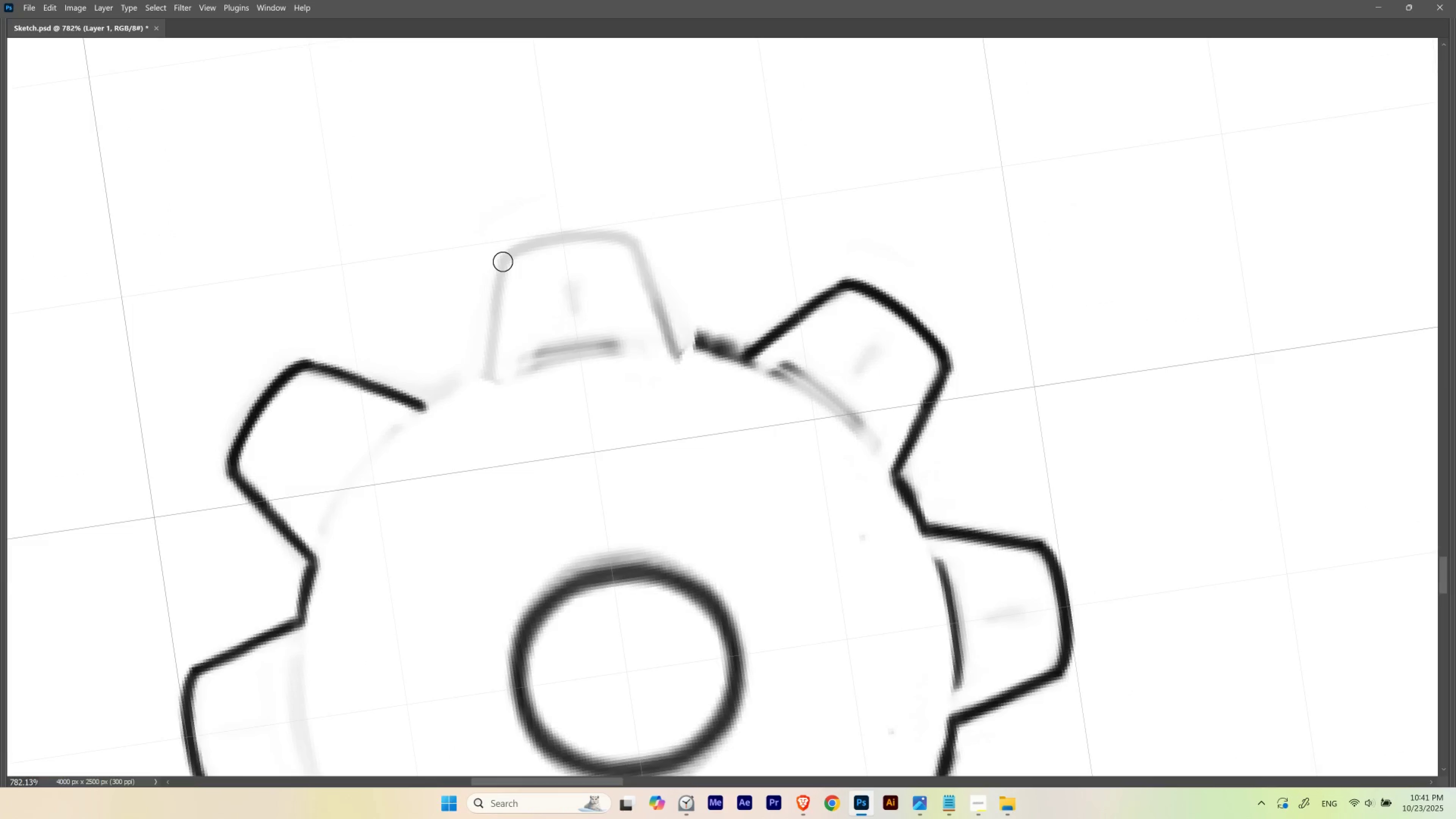 
key(Tab)
 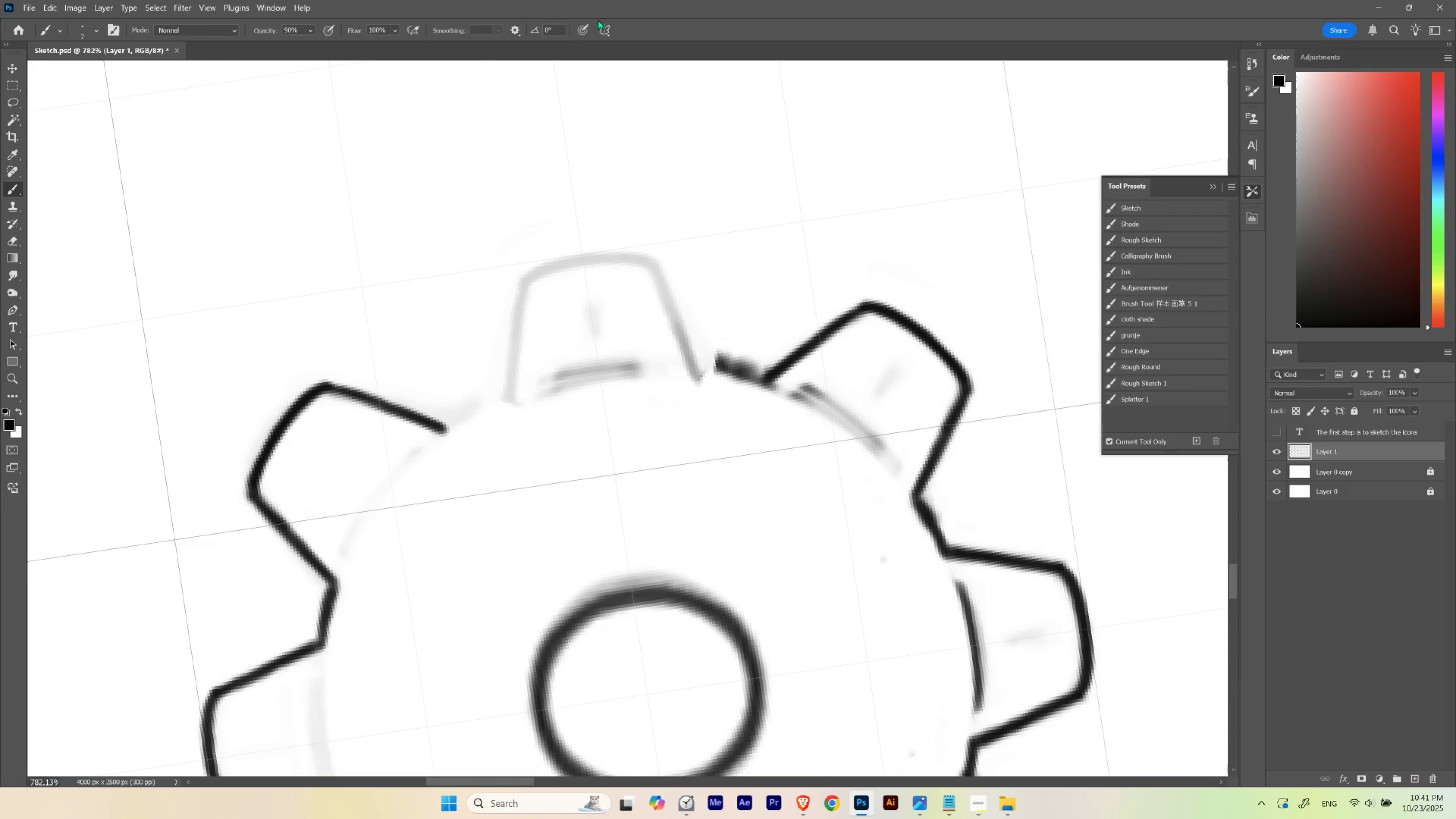 
left_click([601, 23])
 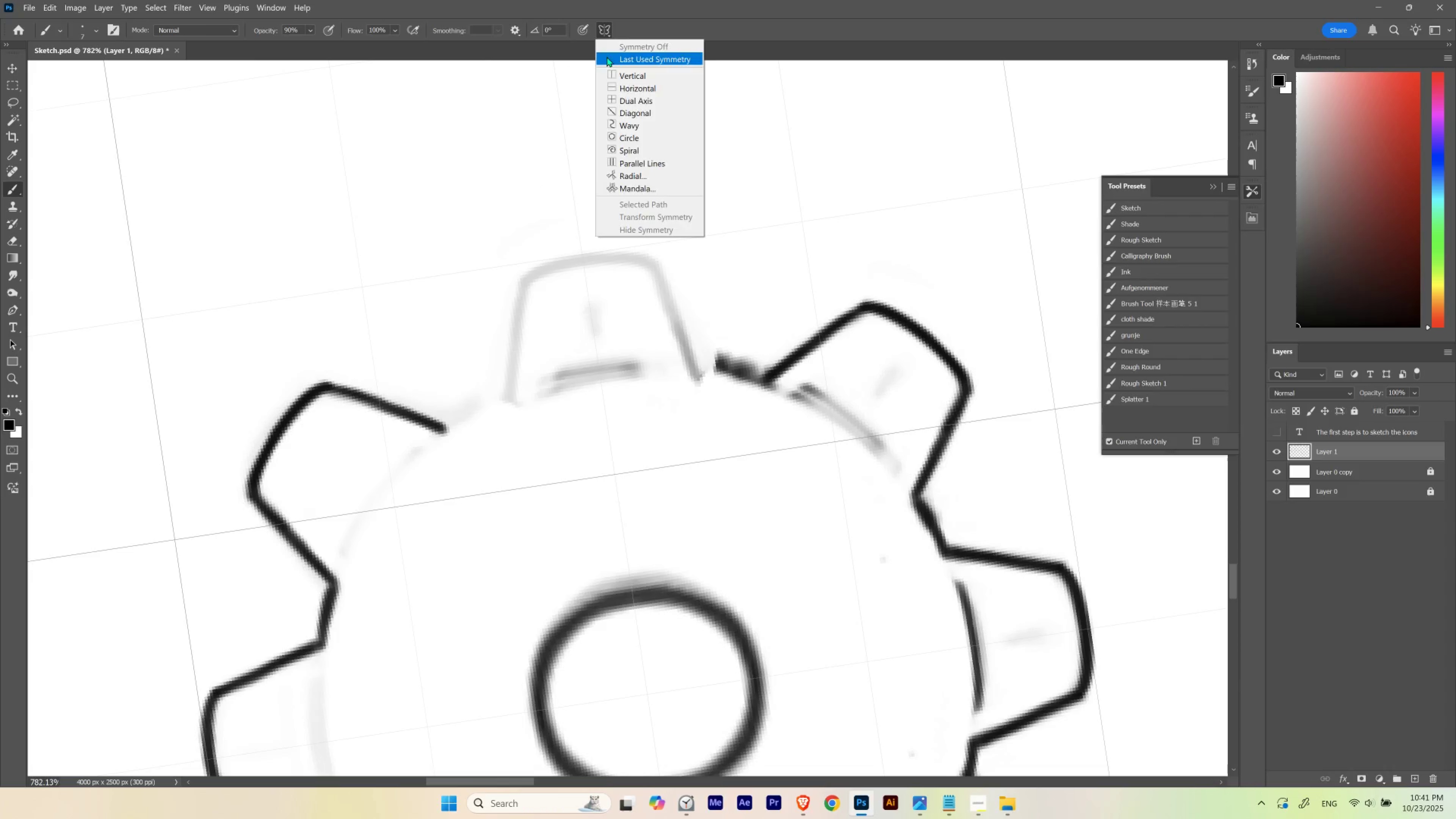 
left_click([607, 56])
 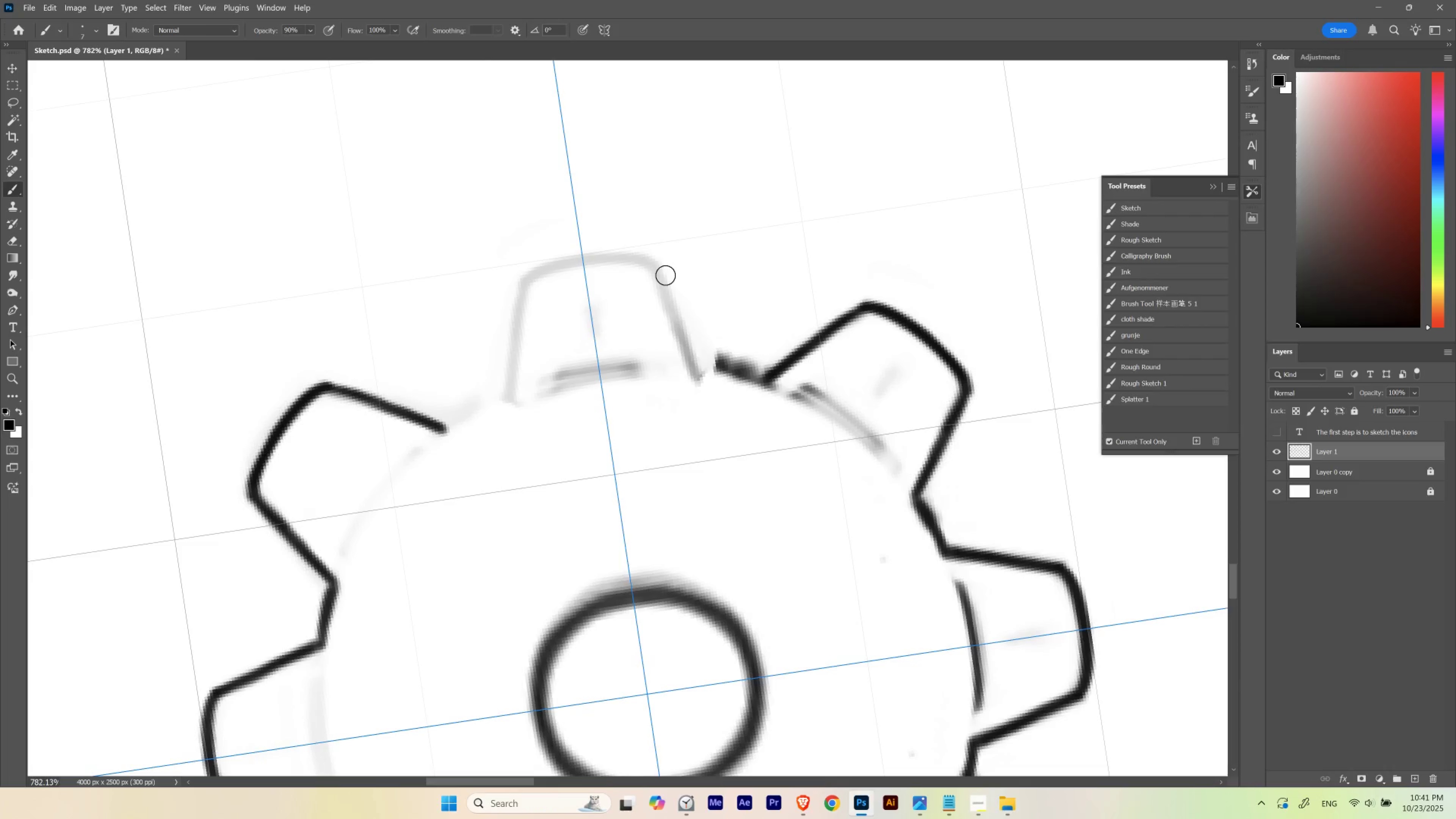 
hold_key(key=Space, duration=0.68)
 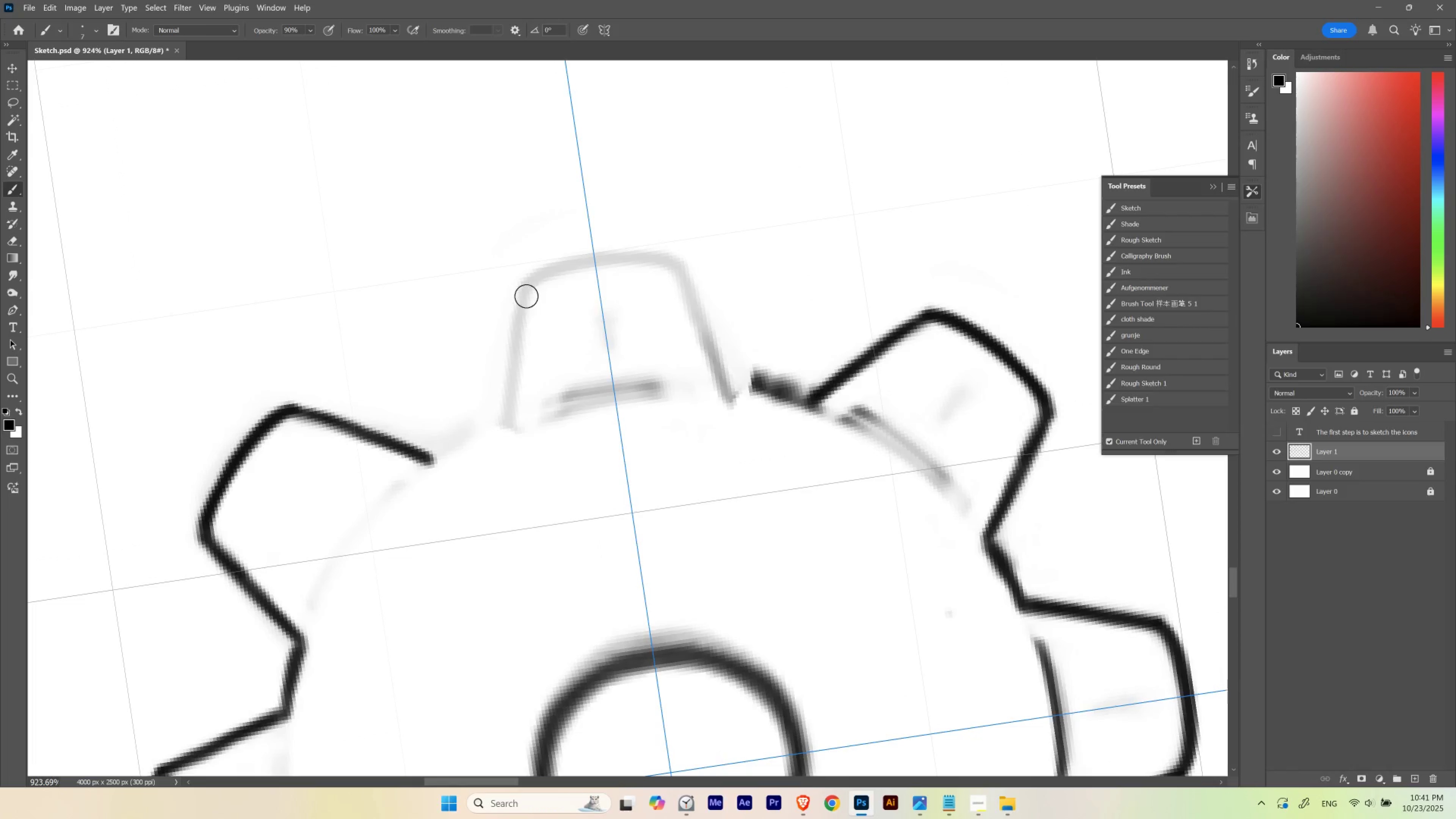 
hold_key(key=ControlLeft, duration=0.63)
left_click_drag(start_coordinate=[517, 259], to_coordinate=[530, 276])
 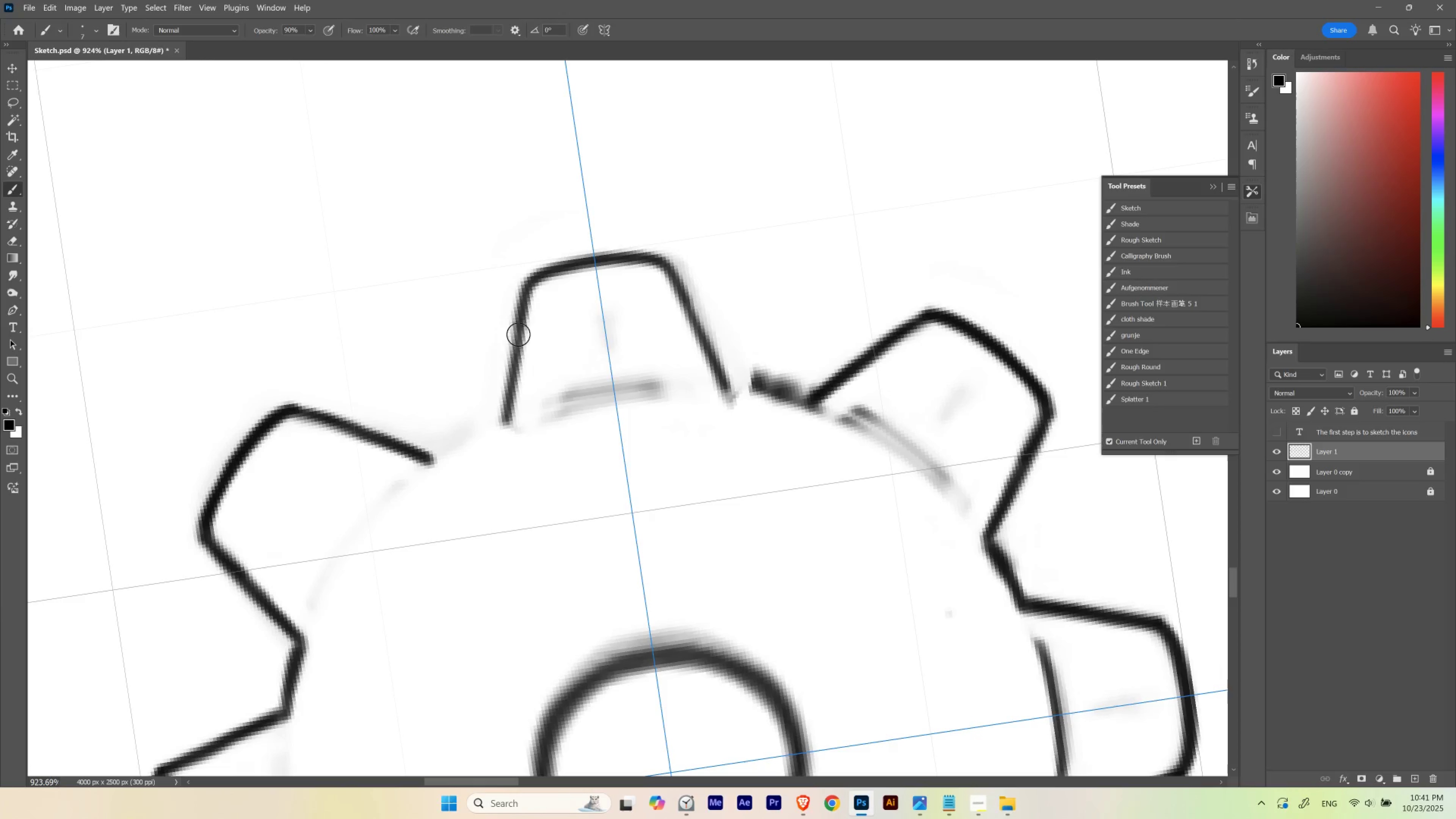 
wait(11.26)
 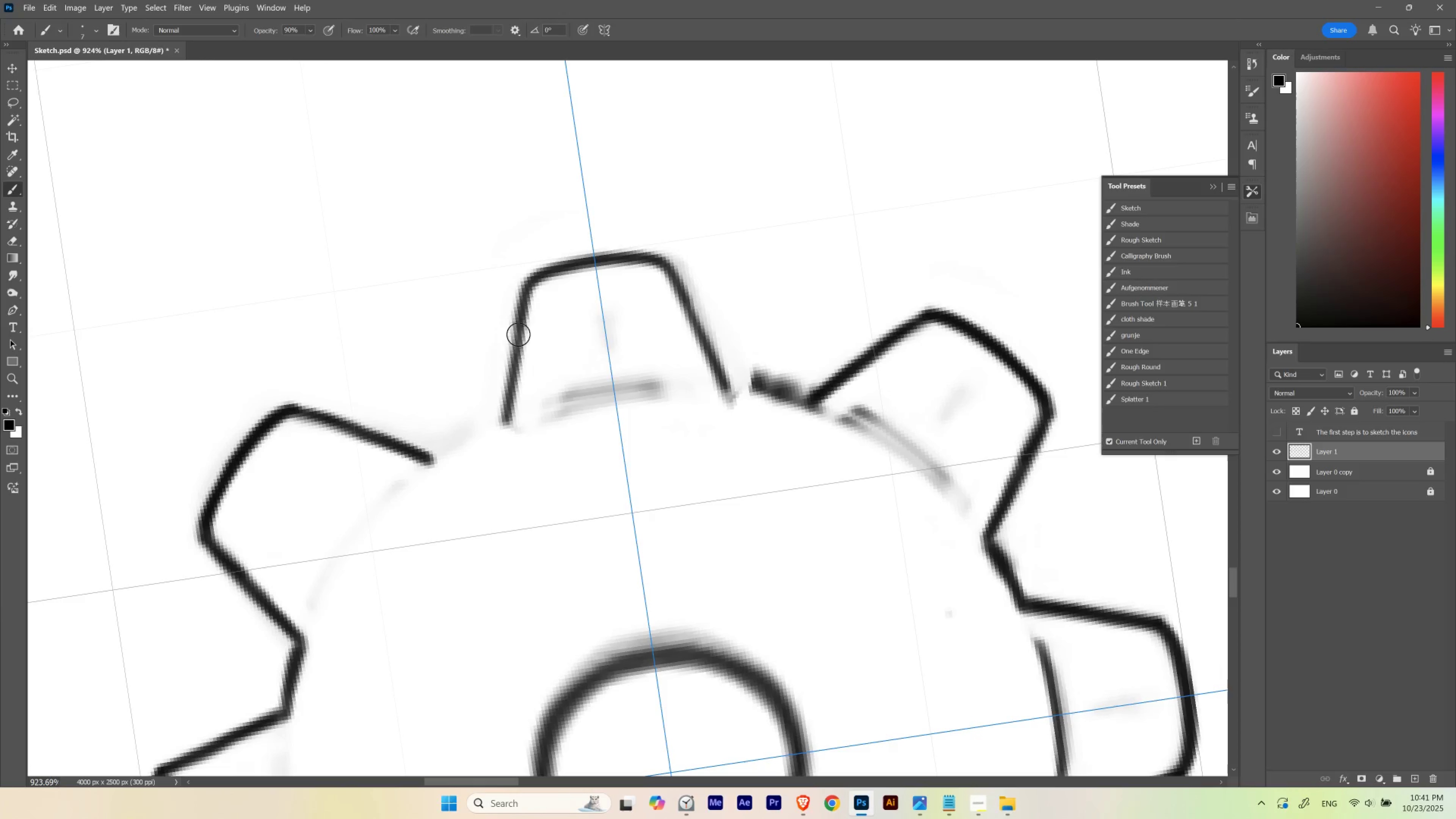 
key(Control+ControlLeft)
 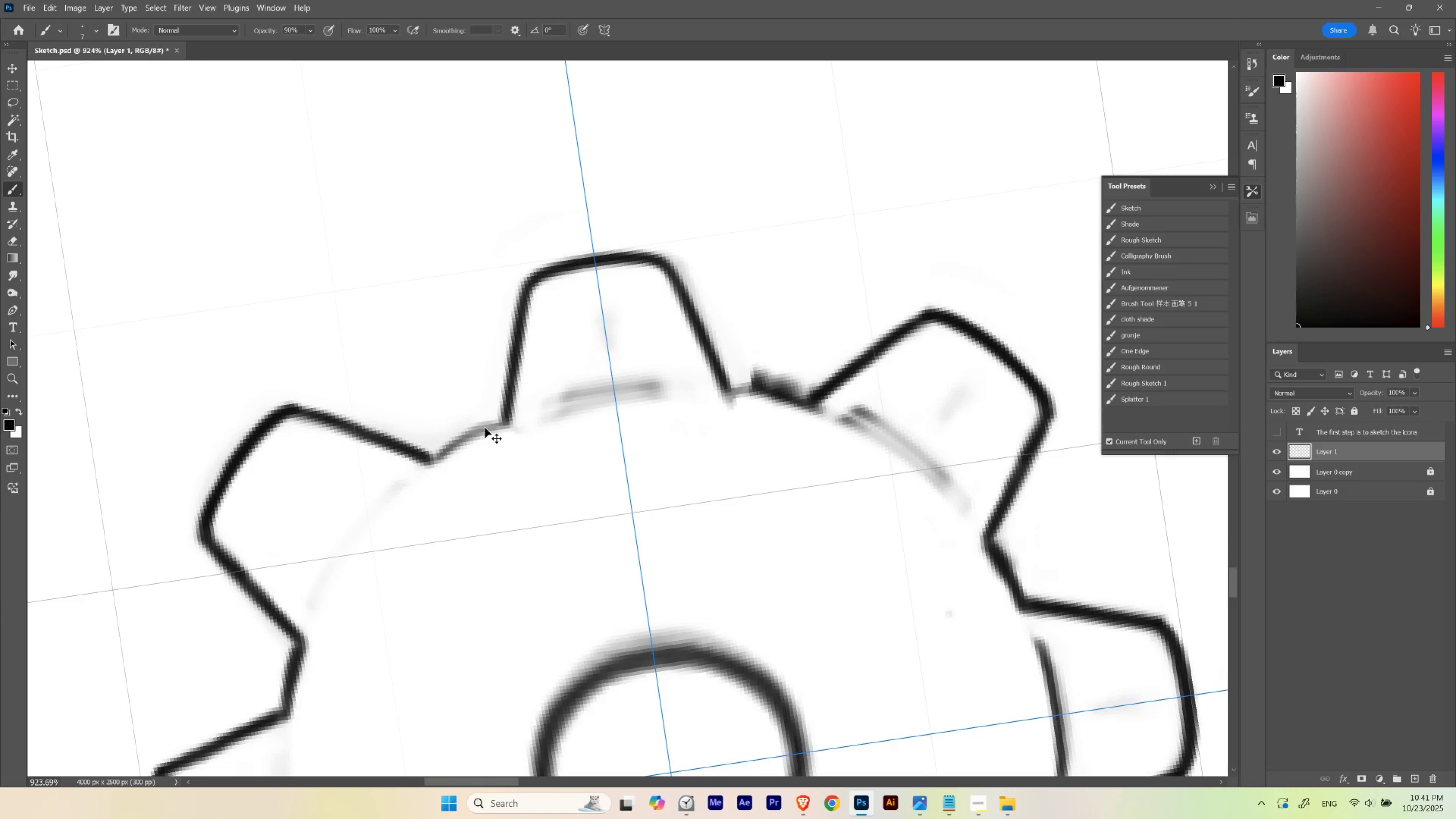 
key(Control+Z)
 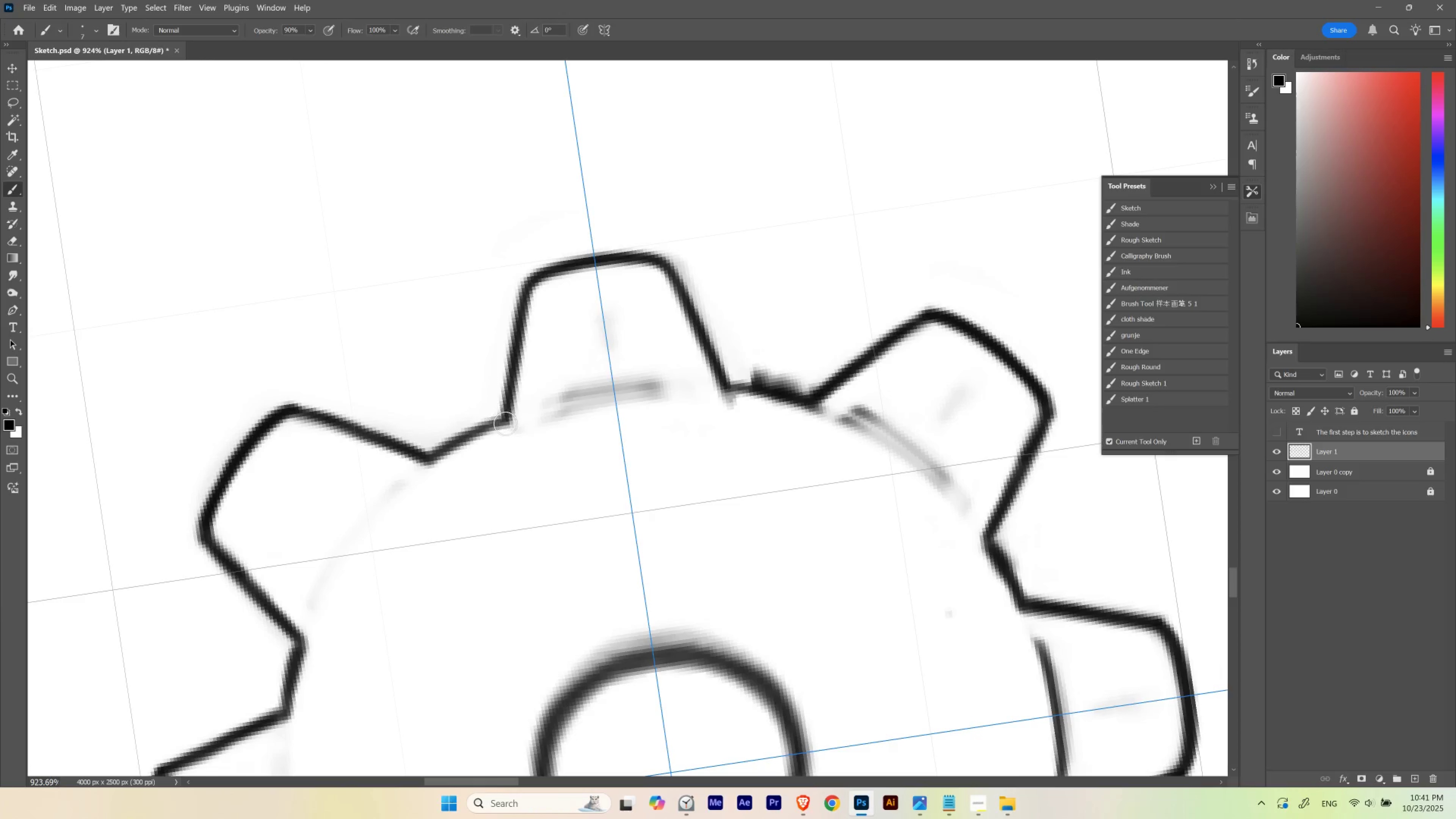 
key(Escape)
 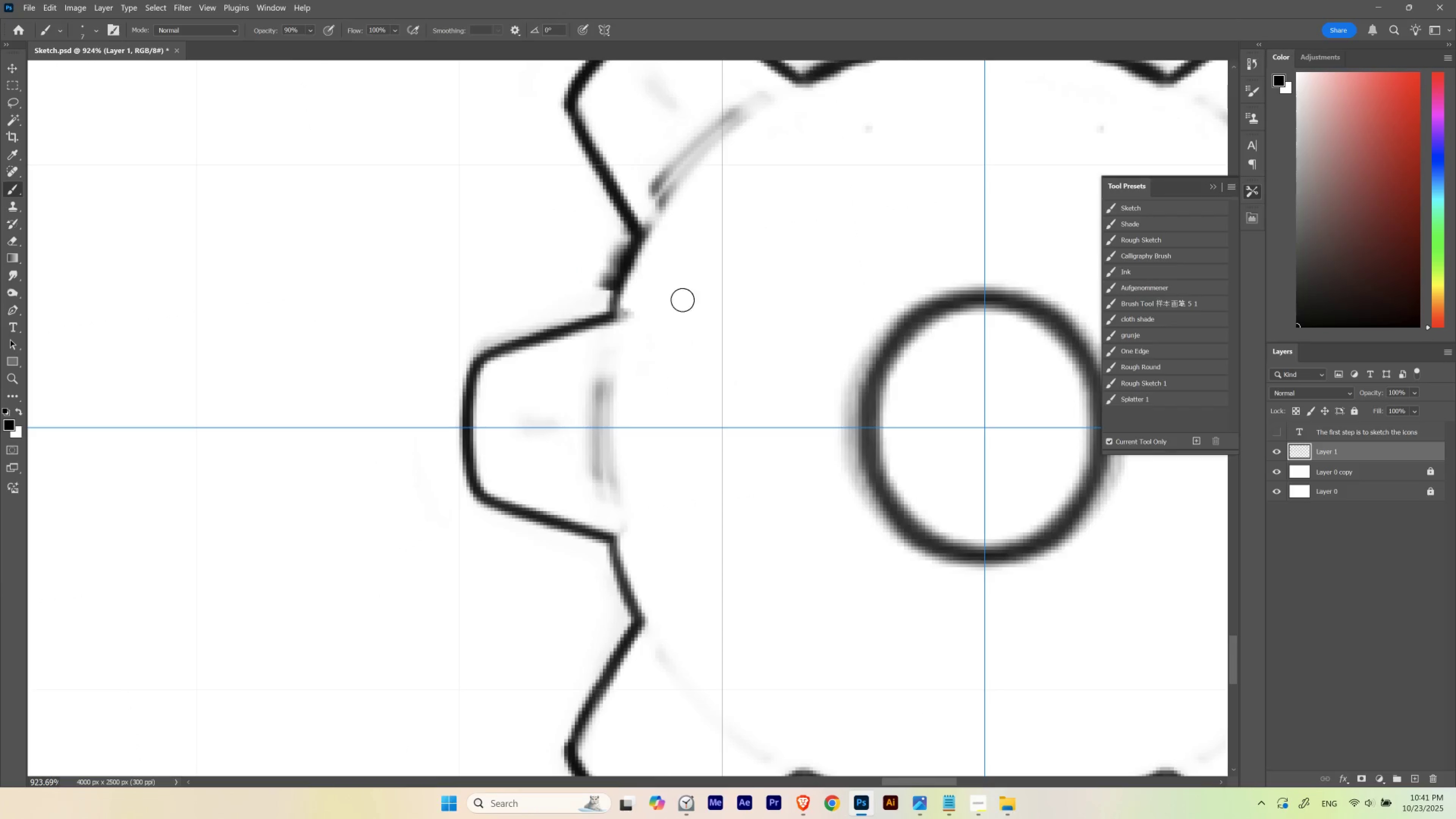 
hold_key(key=Backquote, duration=1.23)
 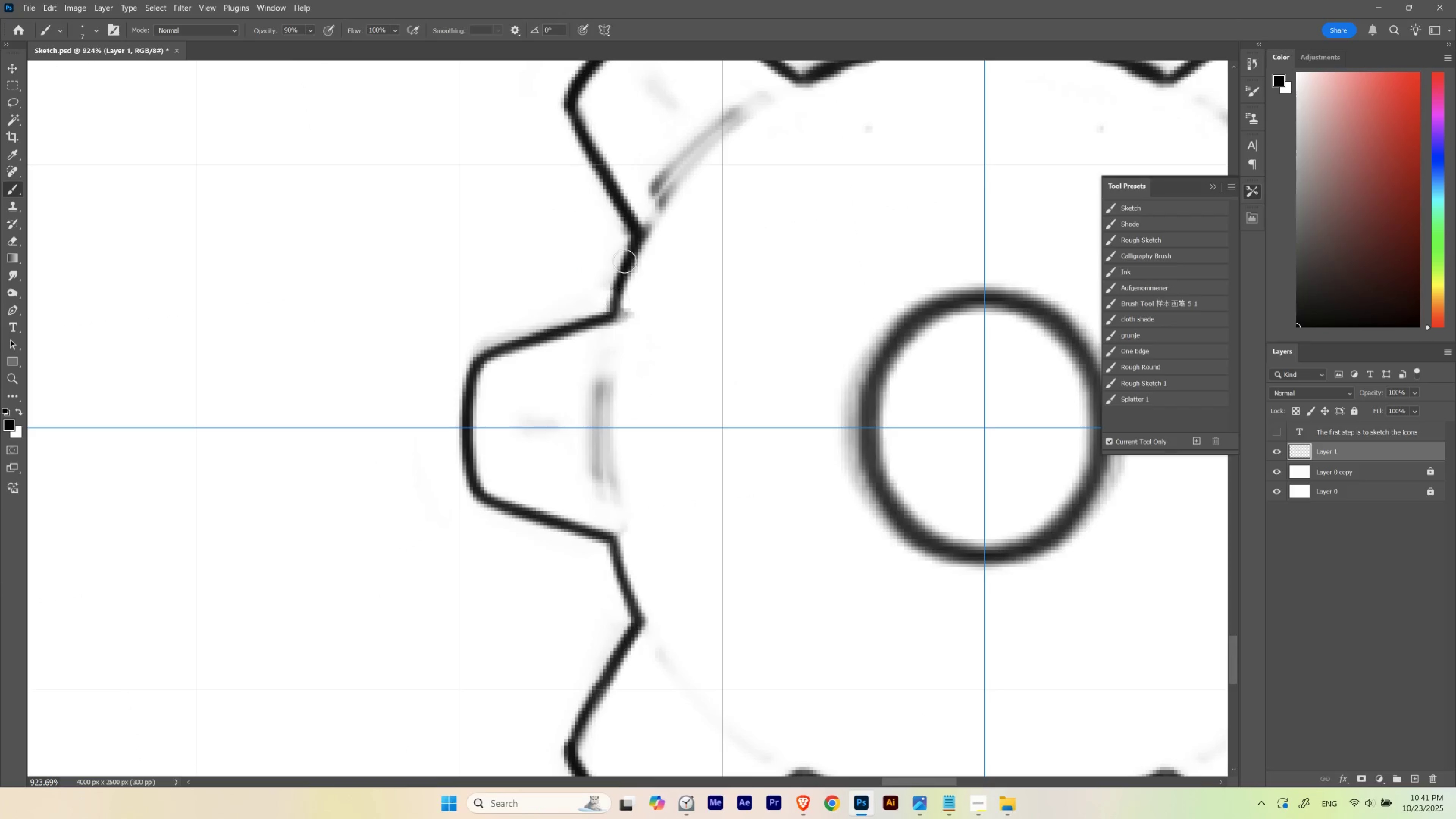 
hold_key(key=Space, duration=1.82)
 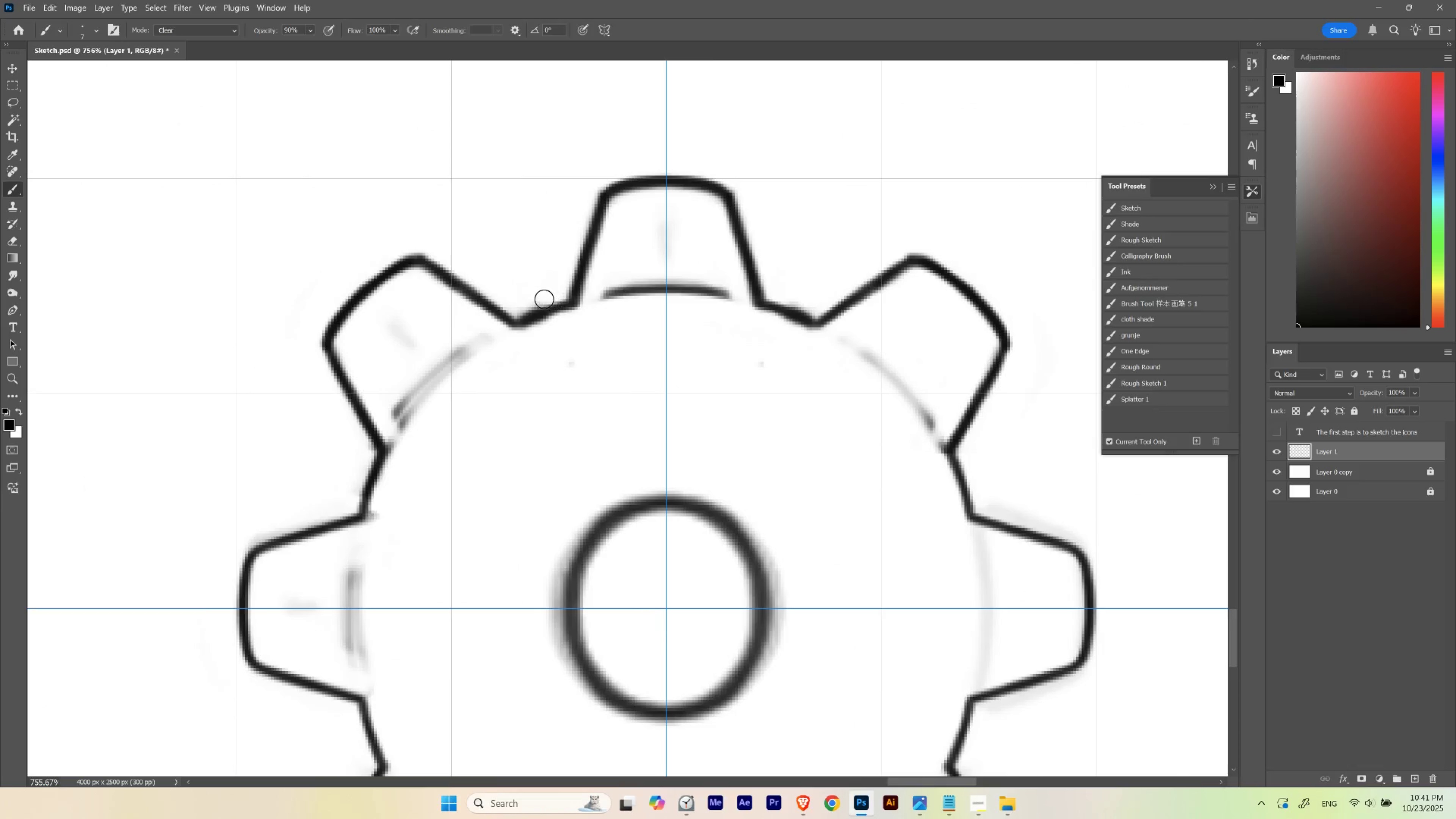 
hold_key(key=ControlLeft, duration=0.32)
left_click_drag(start_coordinate=[678, 299], to_coordinate=[627, 338])
 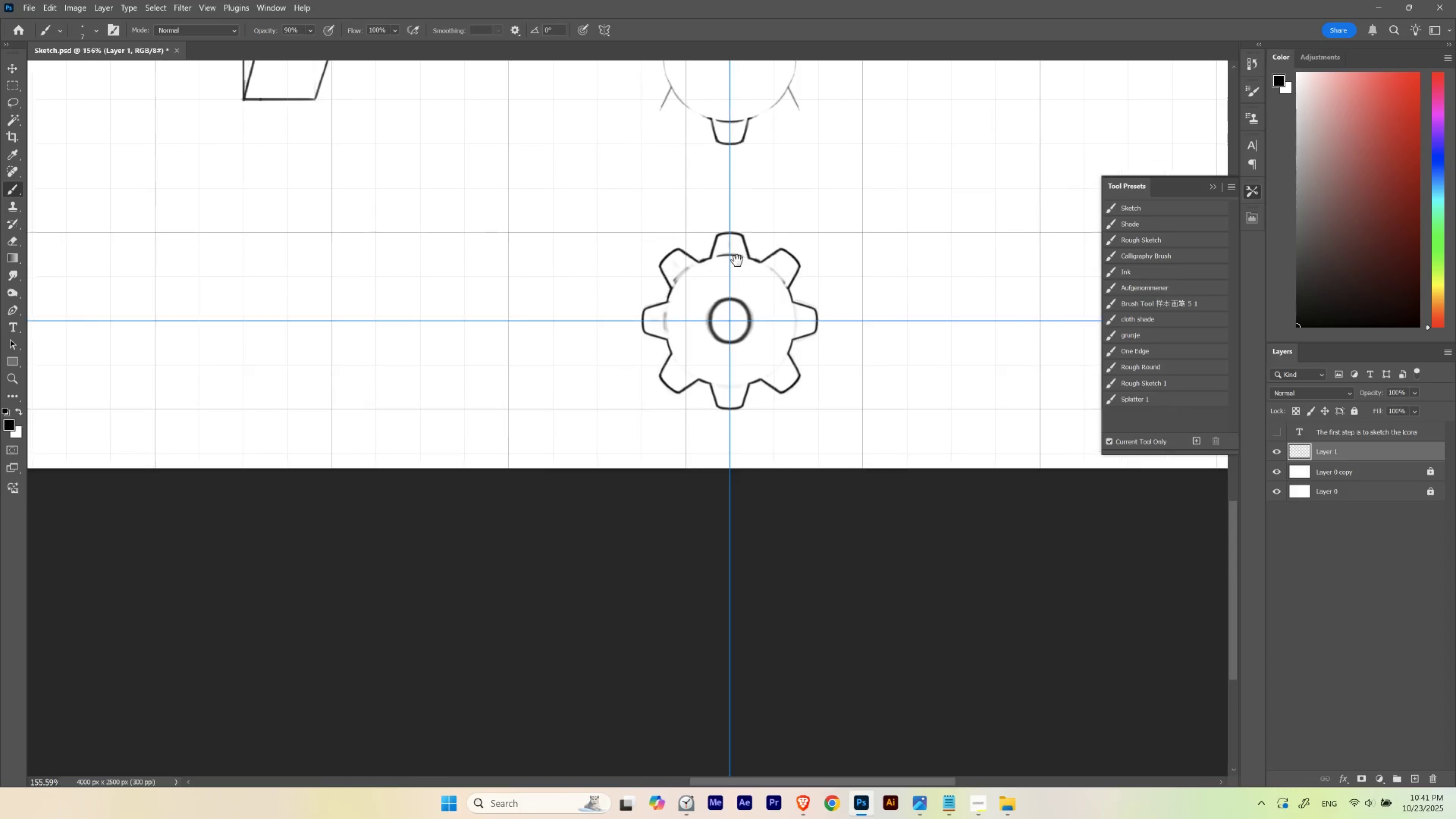 
left_click_drag(start_coordinate=[744, 253], to_coordinate=[681, 268])
 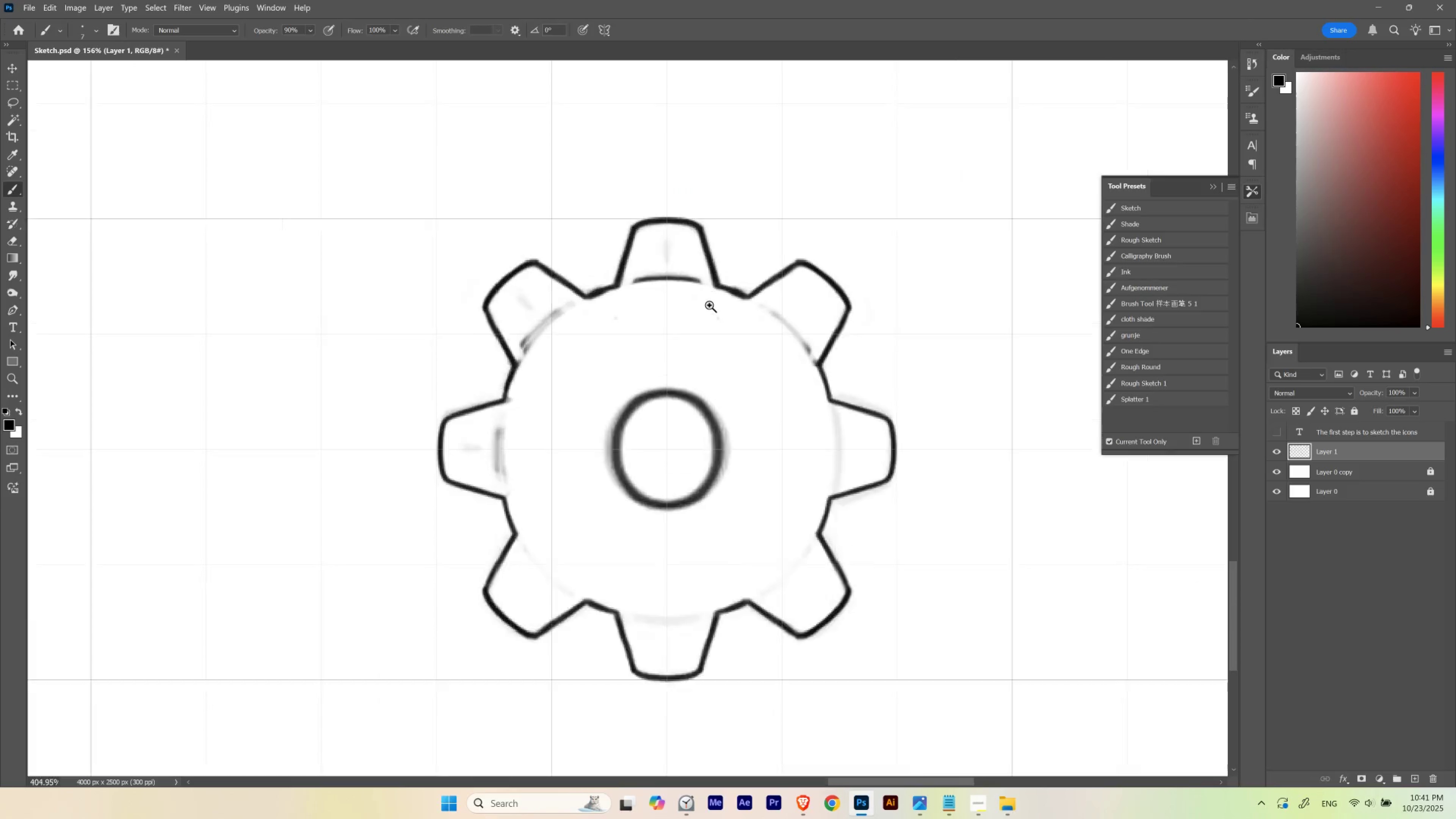 
hold_key(key=ControlLeft, duration=0.86)
left_click_drag(start_coordinate=[668, 266], to_coordinate=[724, 330])
 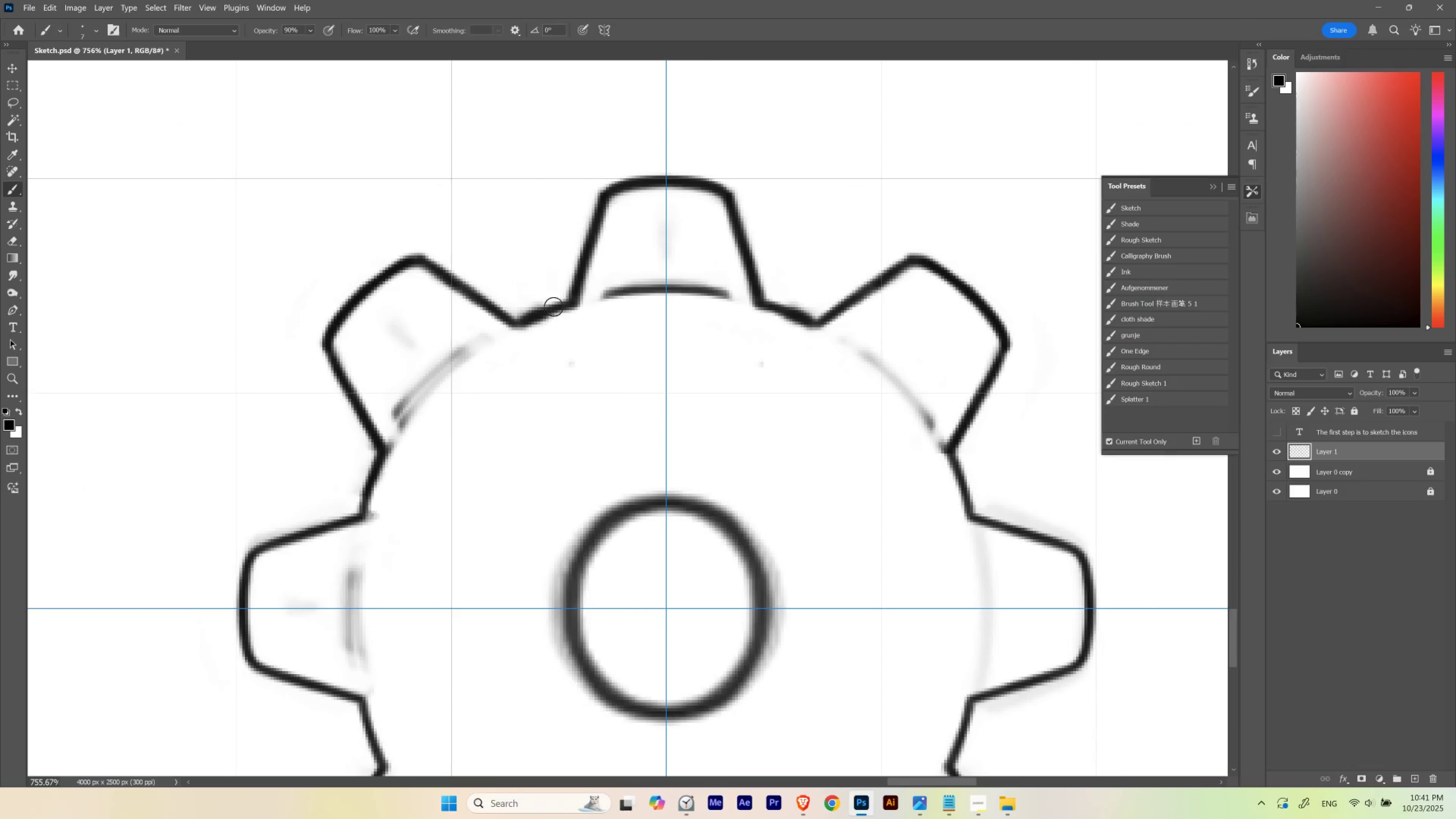 
hold_key(key=Backquote, duration=1.52)
 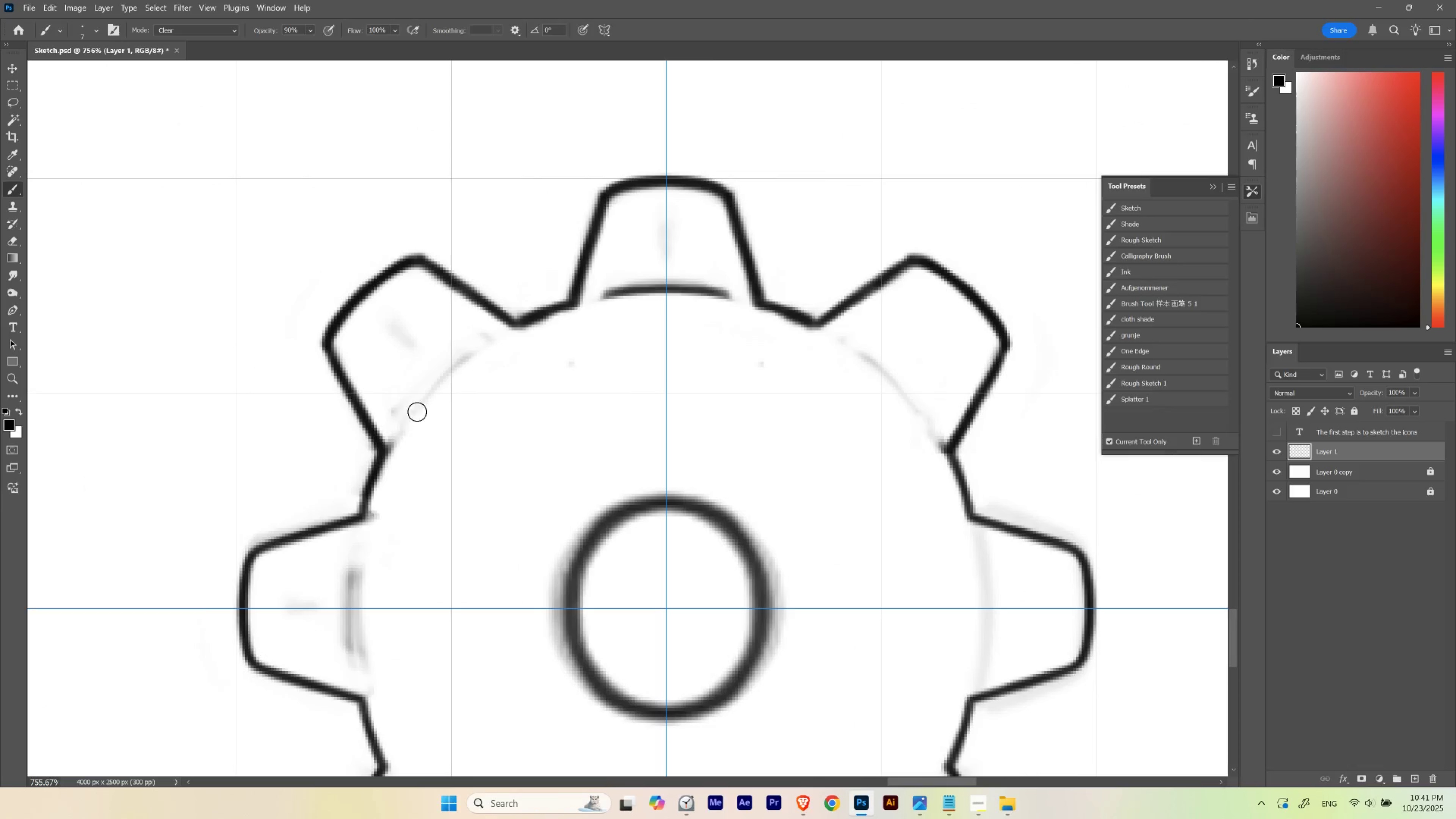 
hold_key(key=Backquote, duration=1.19)
 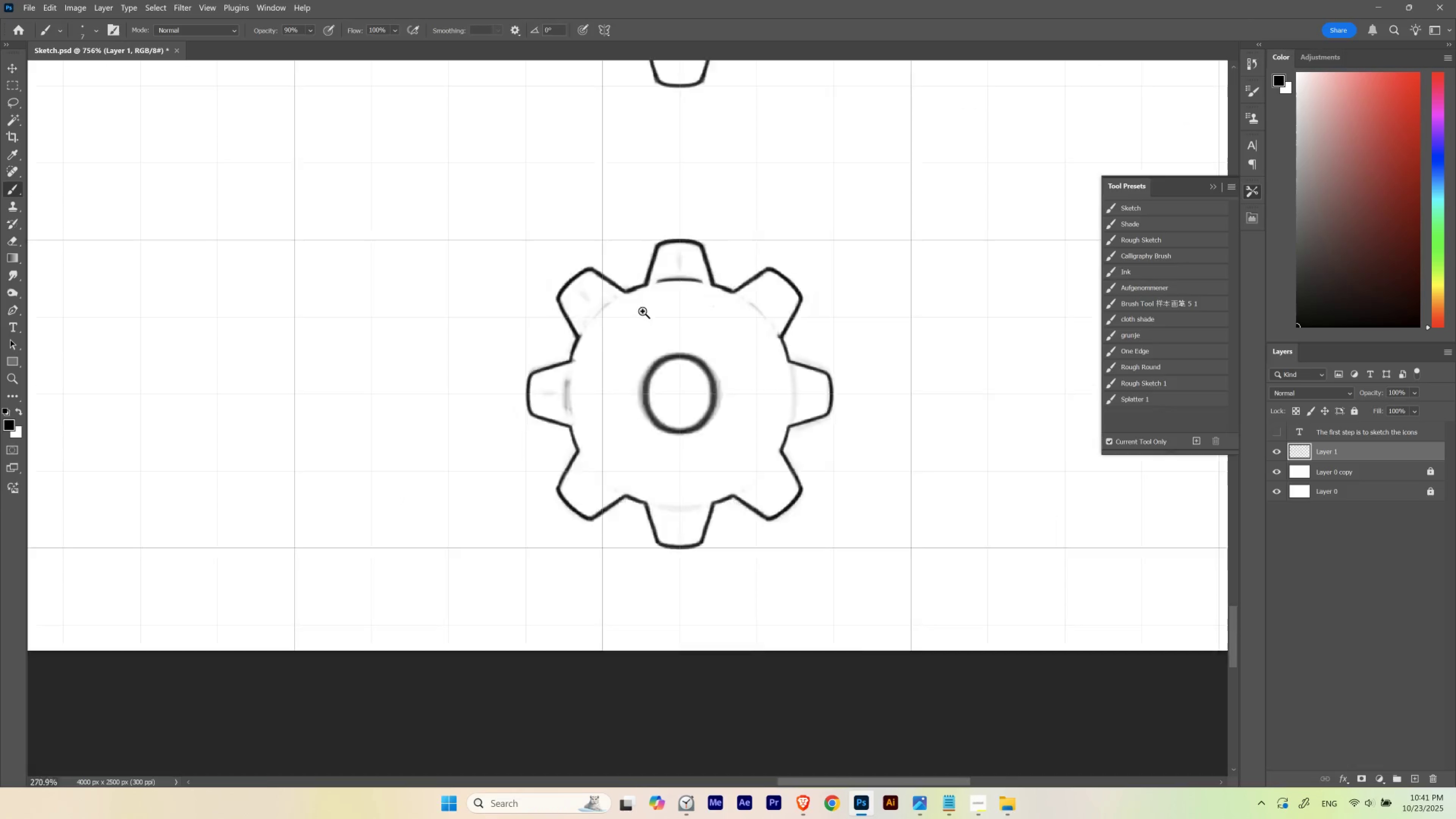 
hold_key(key=Backquote, duration=19.83)
 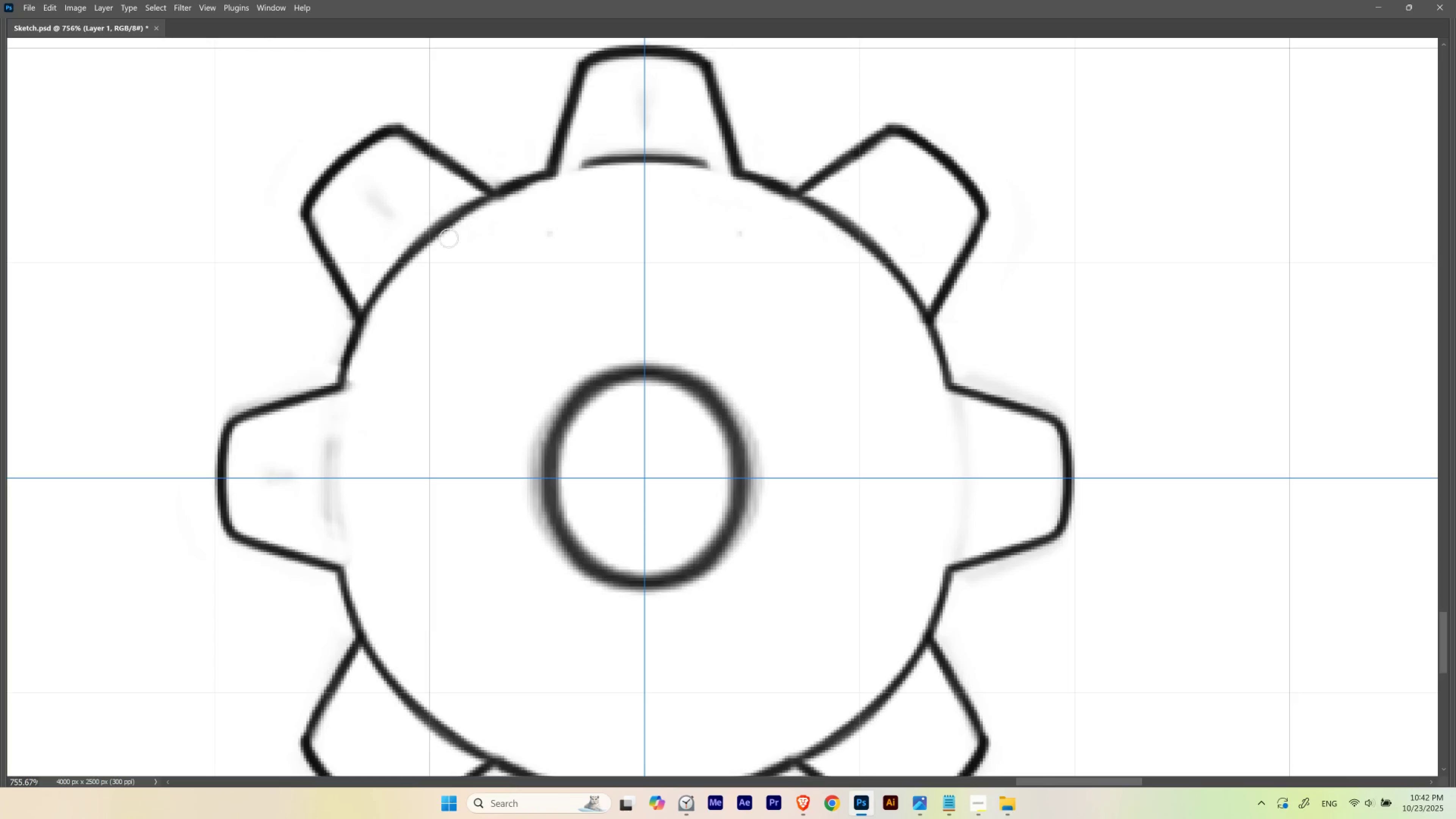 
hold_key(key=Space, duration=4.0)
 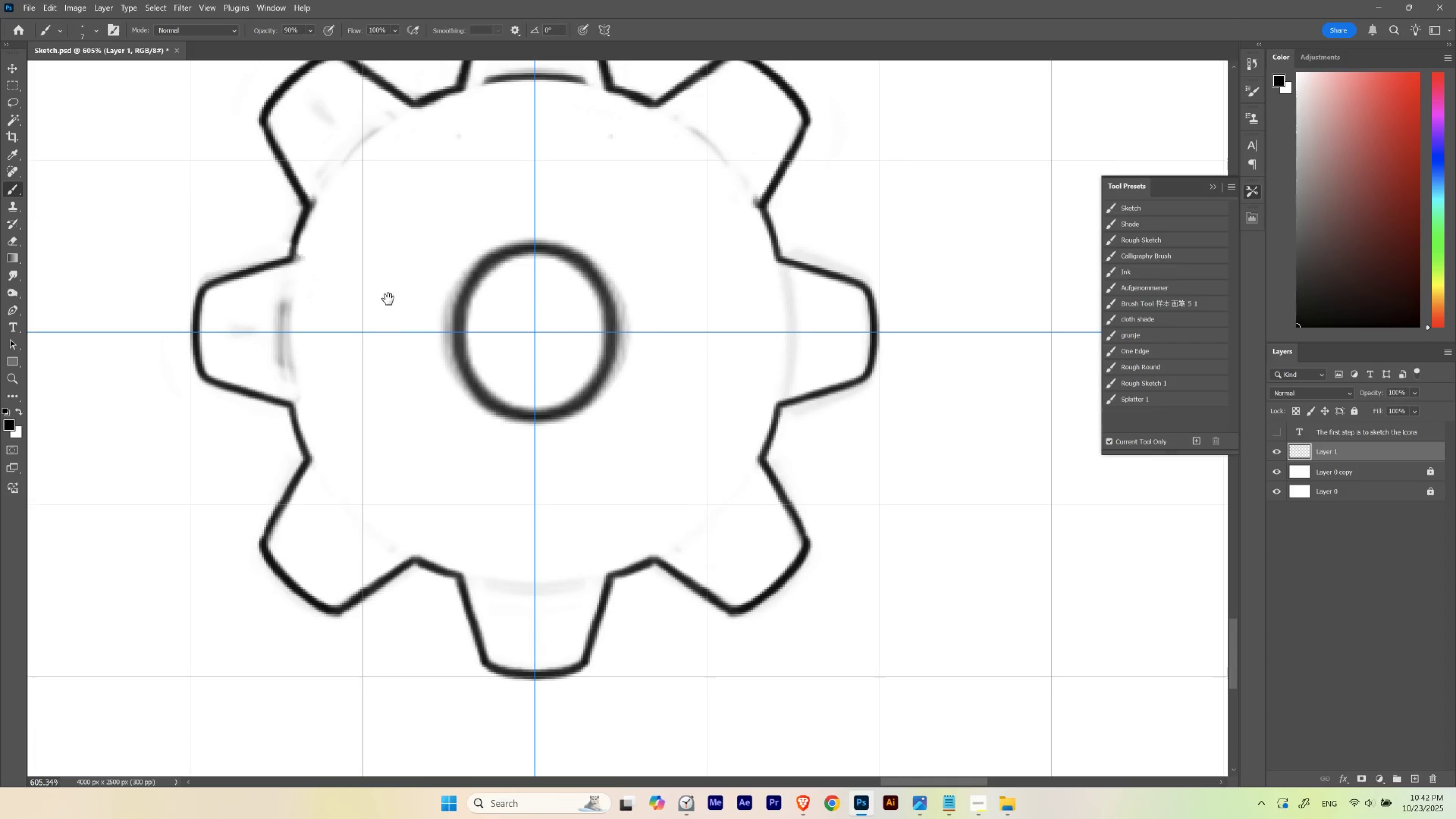 
hold_key(key=ControlLeft, duration=0.3)
left_click_drag(start_coordinate=[687, 274], to_coordinate=[643, 311])
 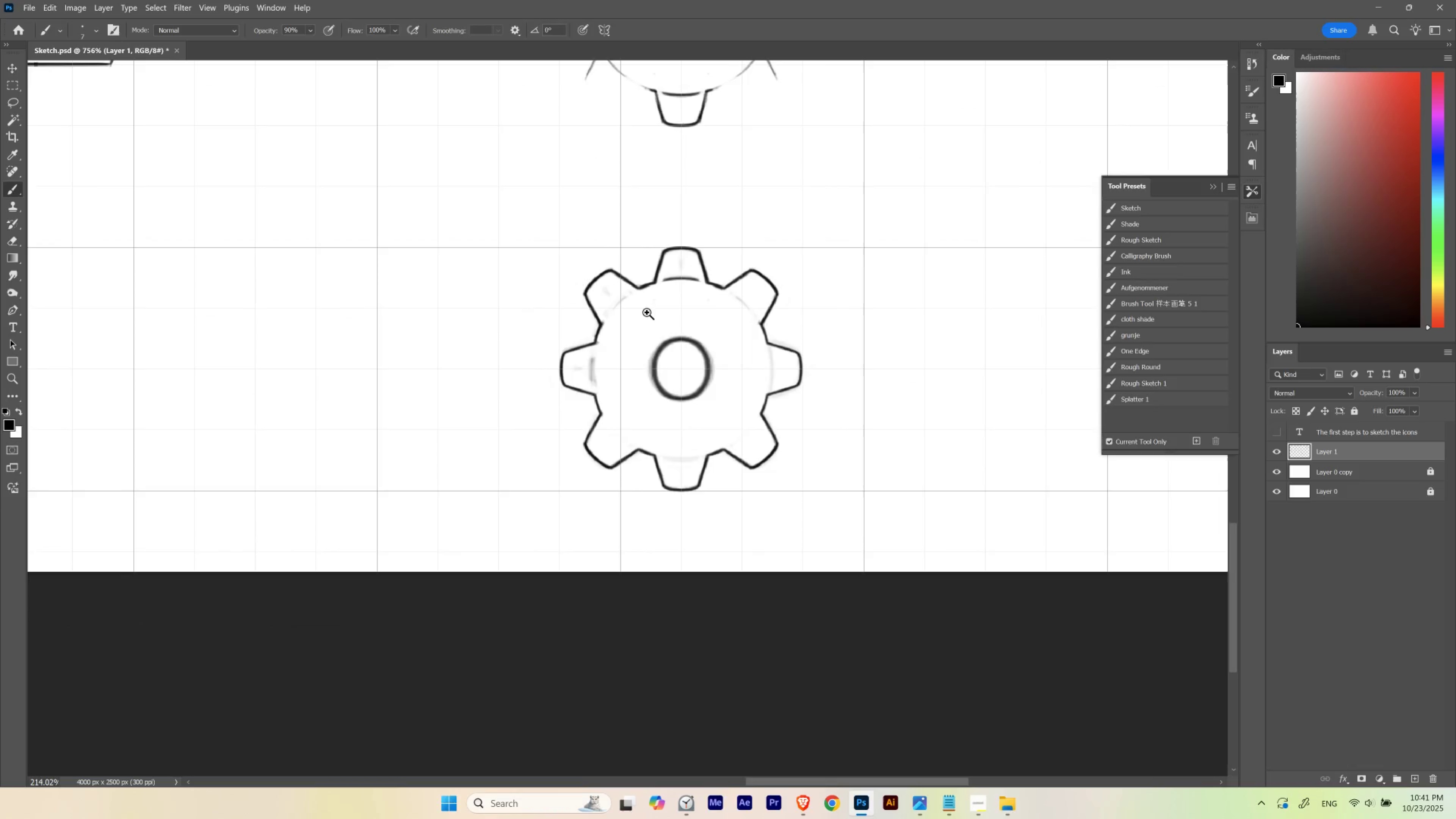 
left_click_drag(start_coordinate=[705, 307], to_coordinate=[677, 251])
 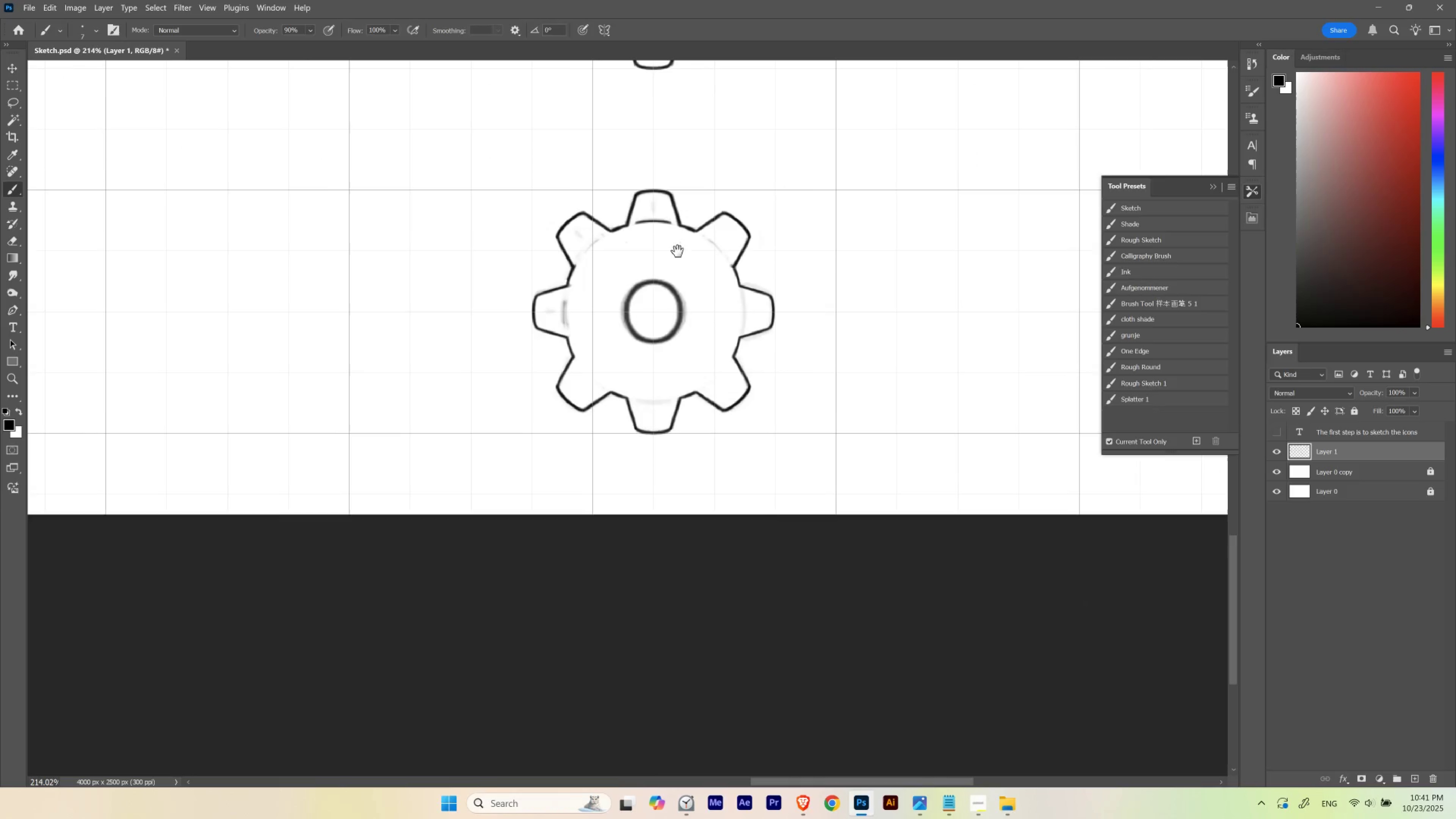 
hold_key(key=ControlLeft, duration=0.62)
left_click_drag(start_coordinate=[652, 274], to_coordinate=[691, 332])
 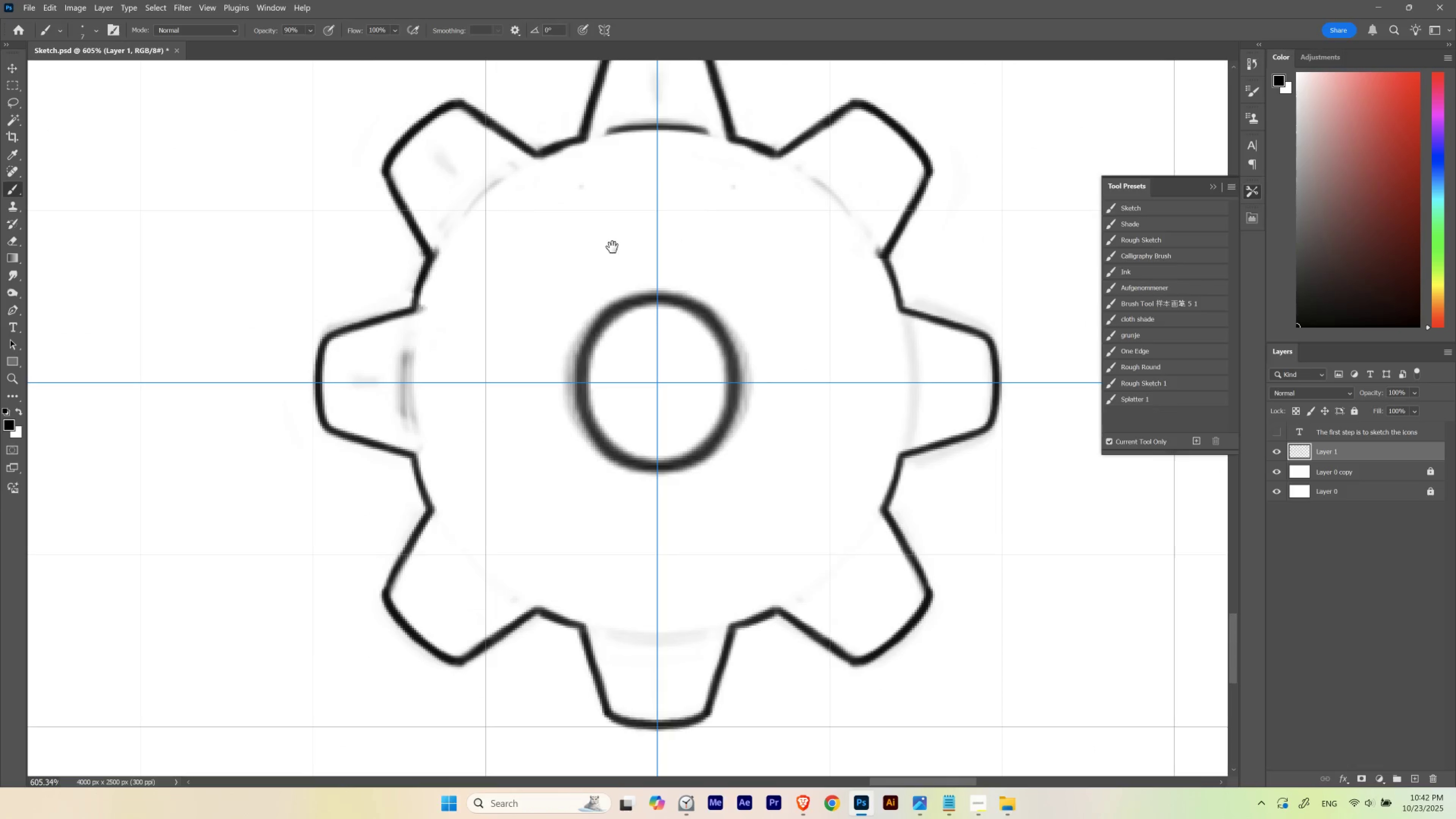 
left_click_drag(start_coordinate=[531, 238], to_coordinate=[517, 243])
 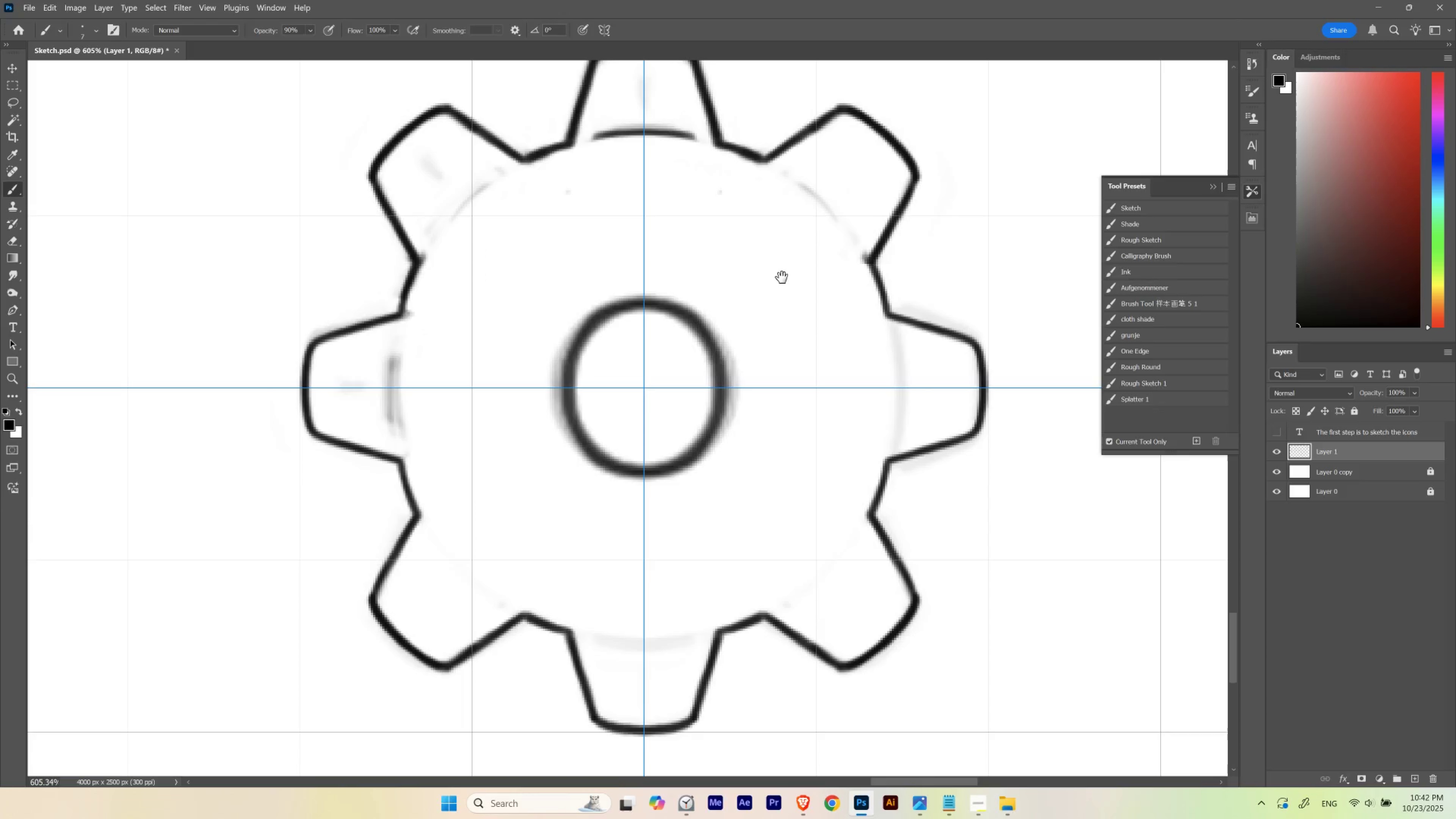 
left_click_drag(start_coordinate=[885, 305], to_coordinate=[776, 249])
 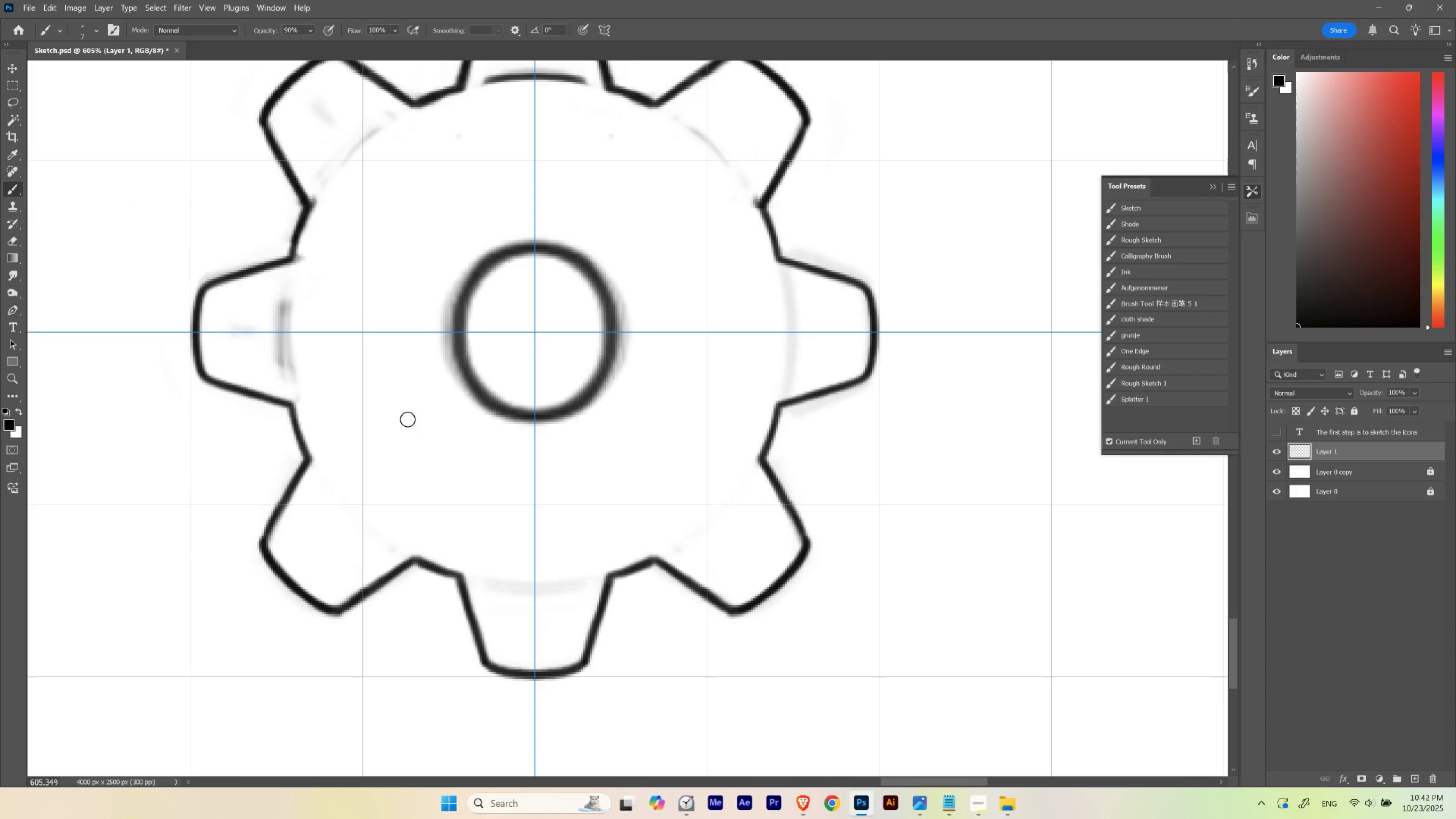 
hold_key(key=Space, duration=0.6)
 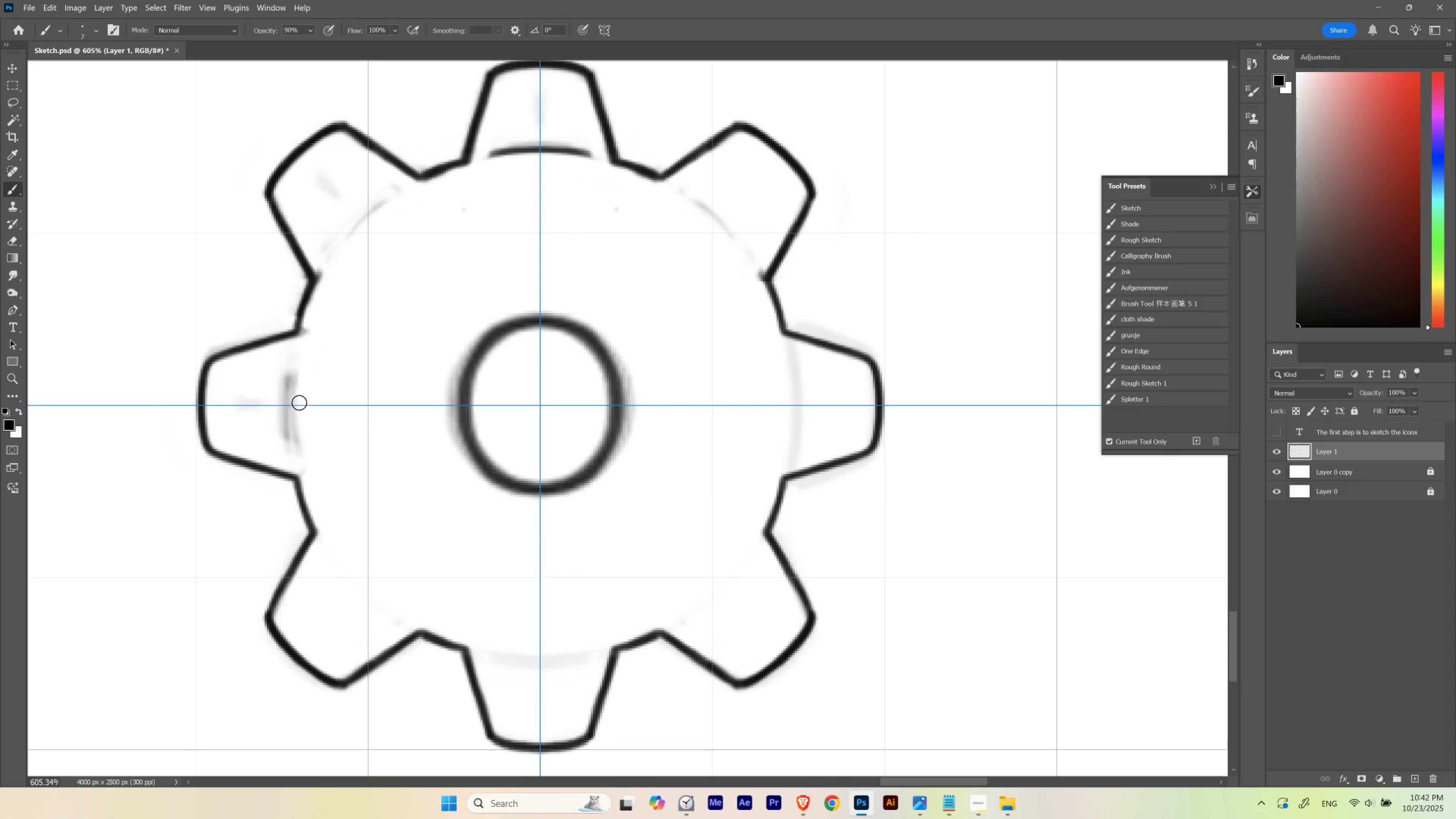 
left_click_drag(start_coordinate=[388, 299], to_coordinate=[393, 372])
 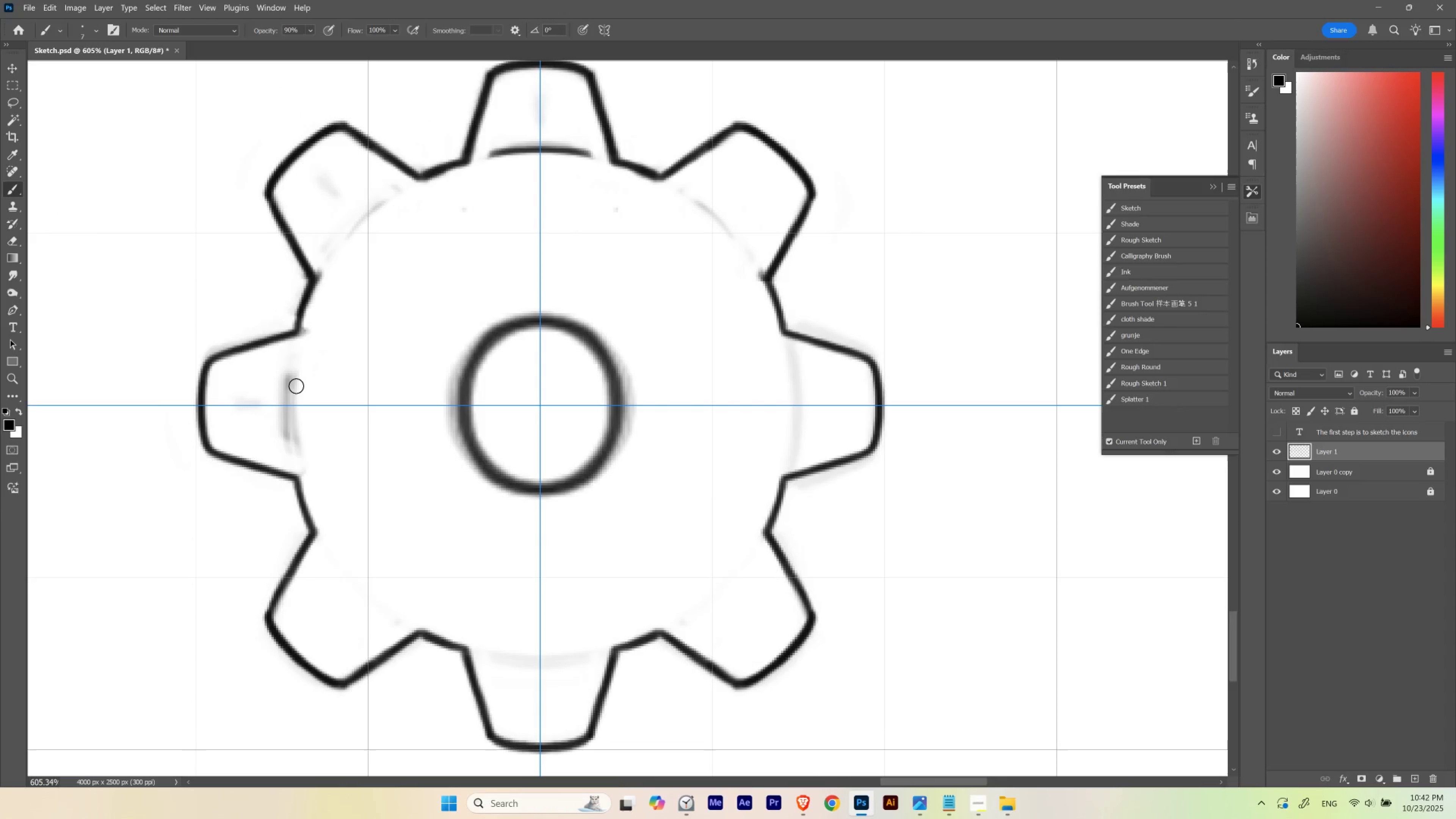 
hold_key(key=E, duration=1.5)
 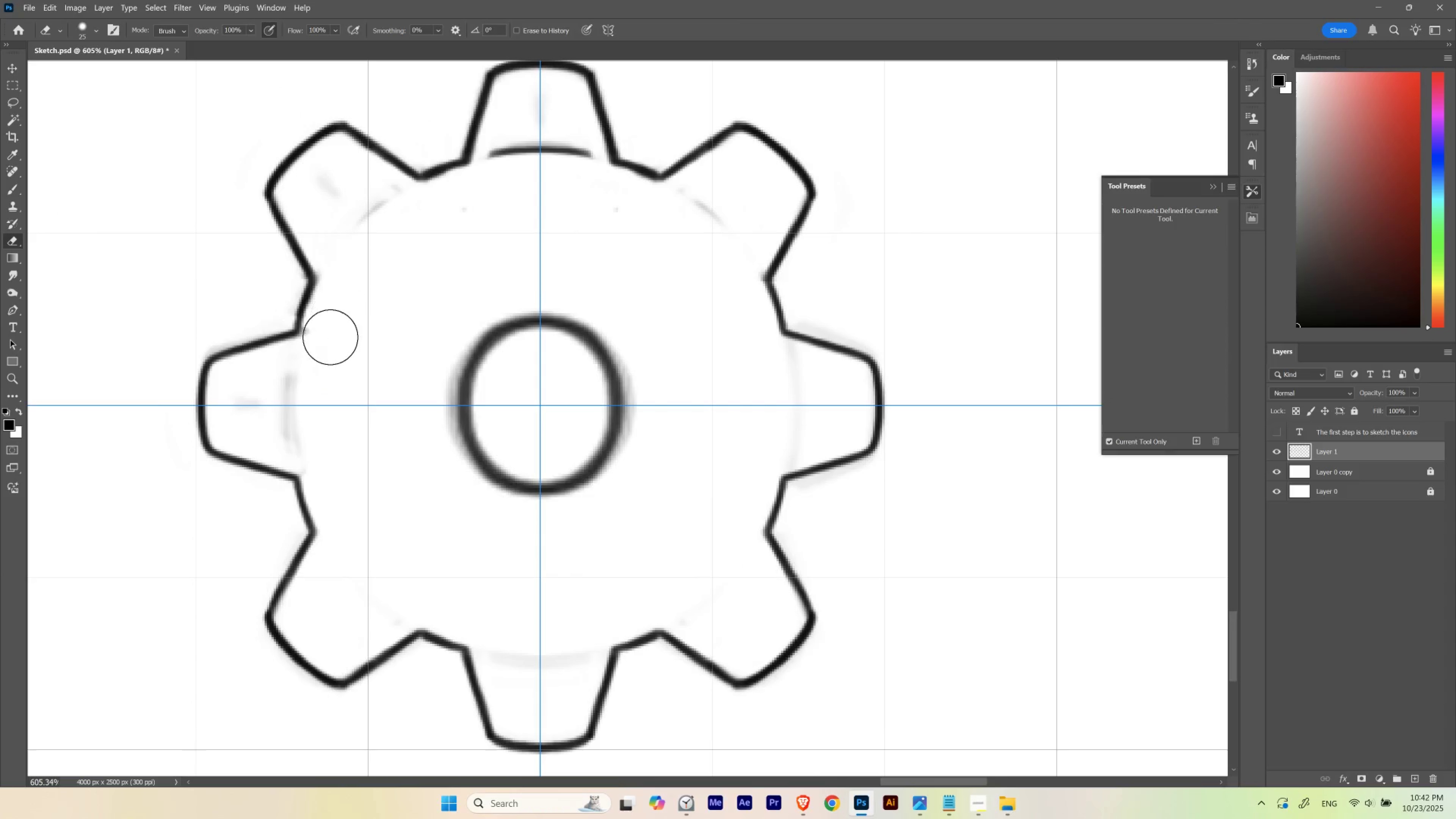 
hold_key(key=E, duration=0.93)
 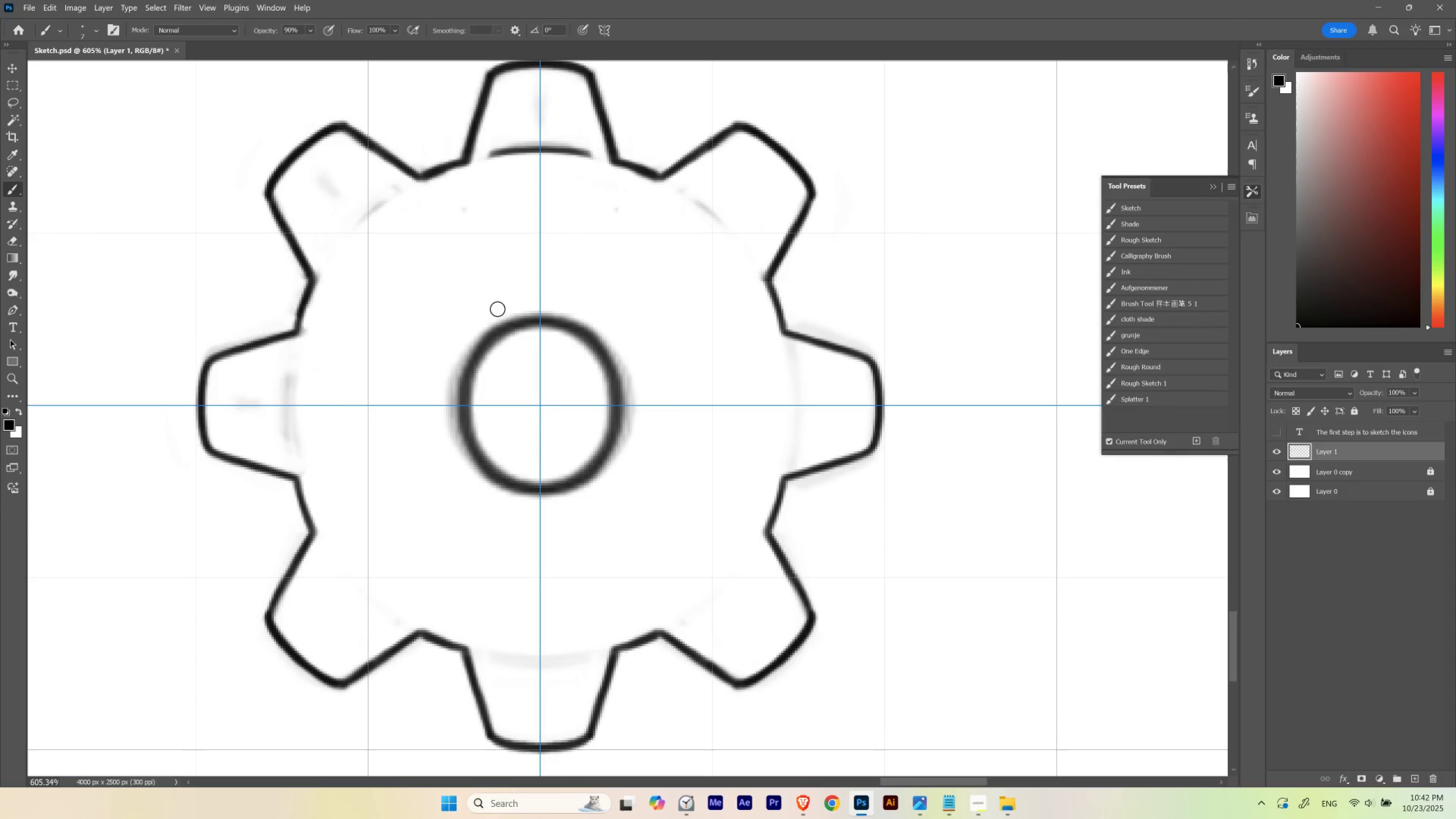 
hold_key(key=ControlLeft, duration=1.05)
 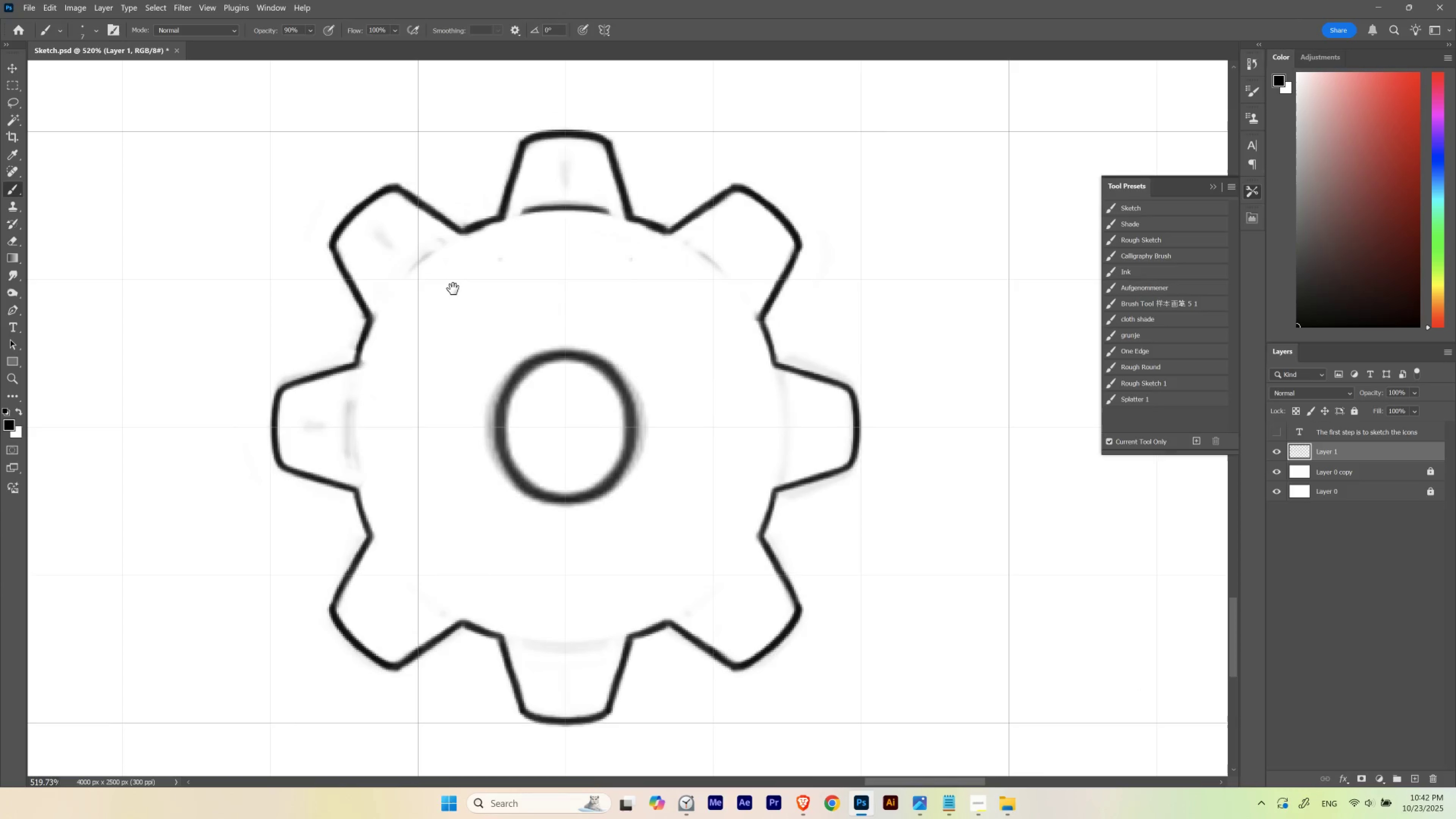 
hold_key(key=Space, duration=1.53)
 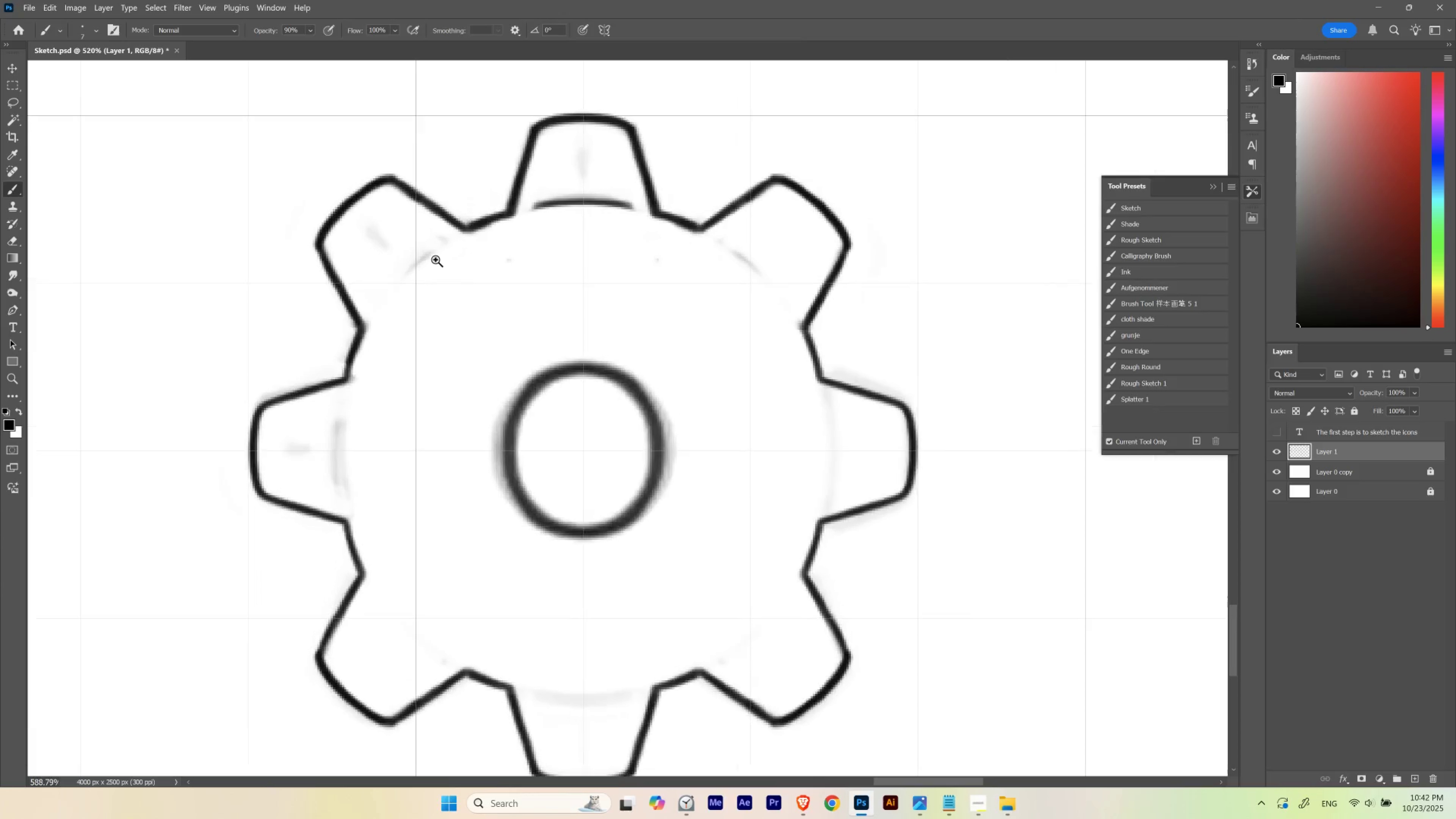 
left_click_drag(start_coordinate=[517, 289], to_coordinate=[494, 356])
 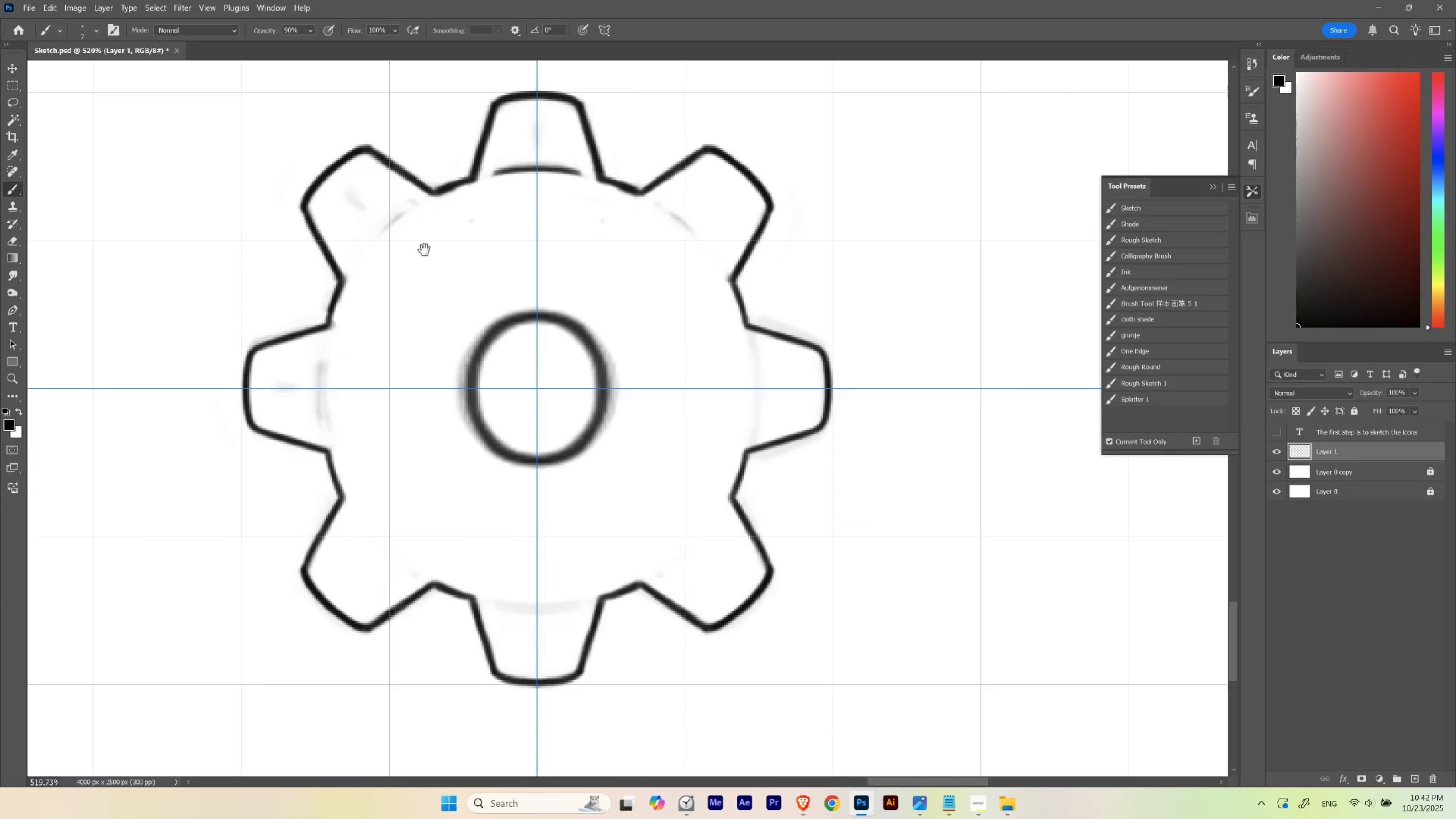 
left_click_drag(start_coordinate=[424, 250], to_coordinate=[451, 287])
 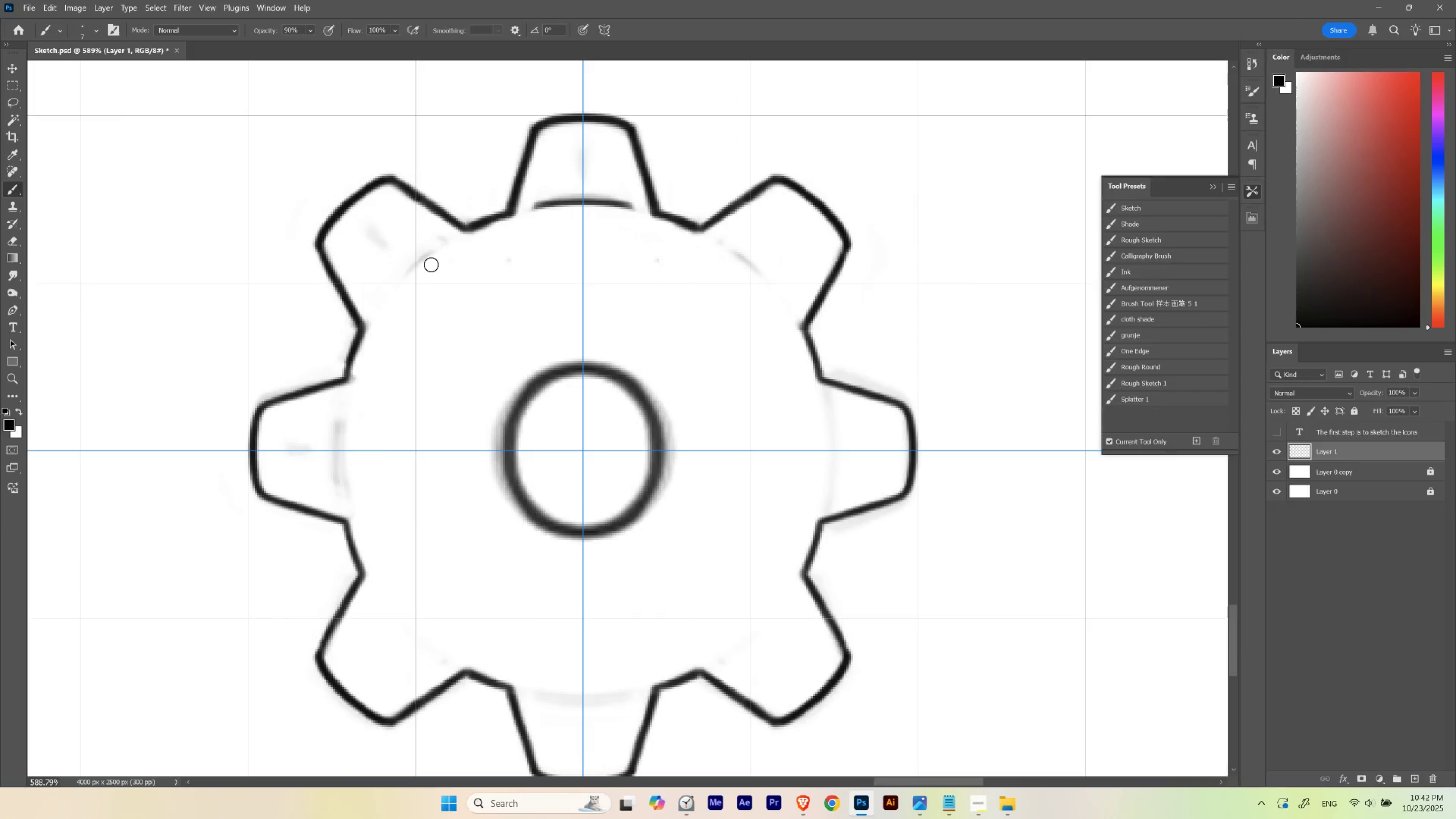 
hold_key(key=Space, duration=0.55)
 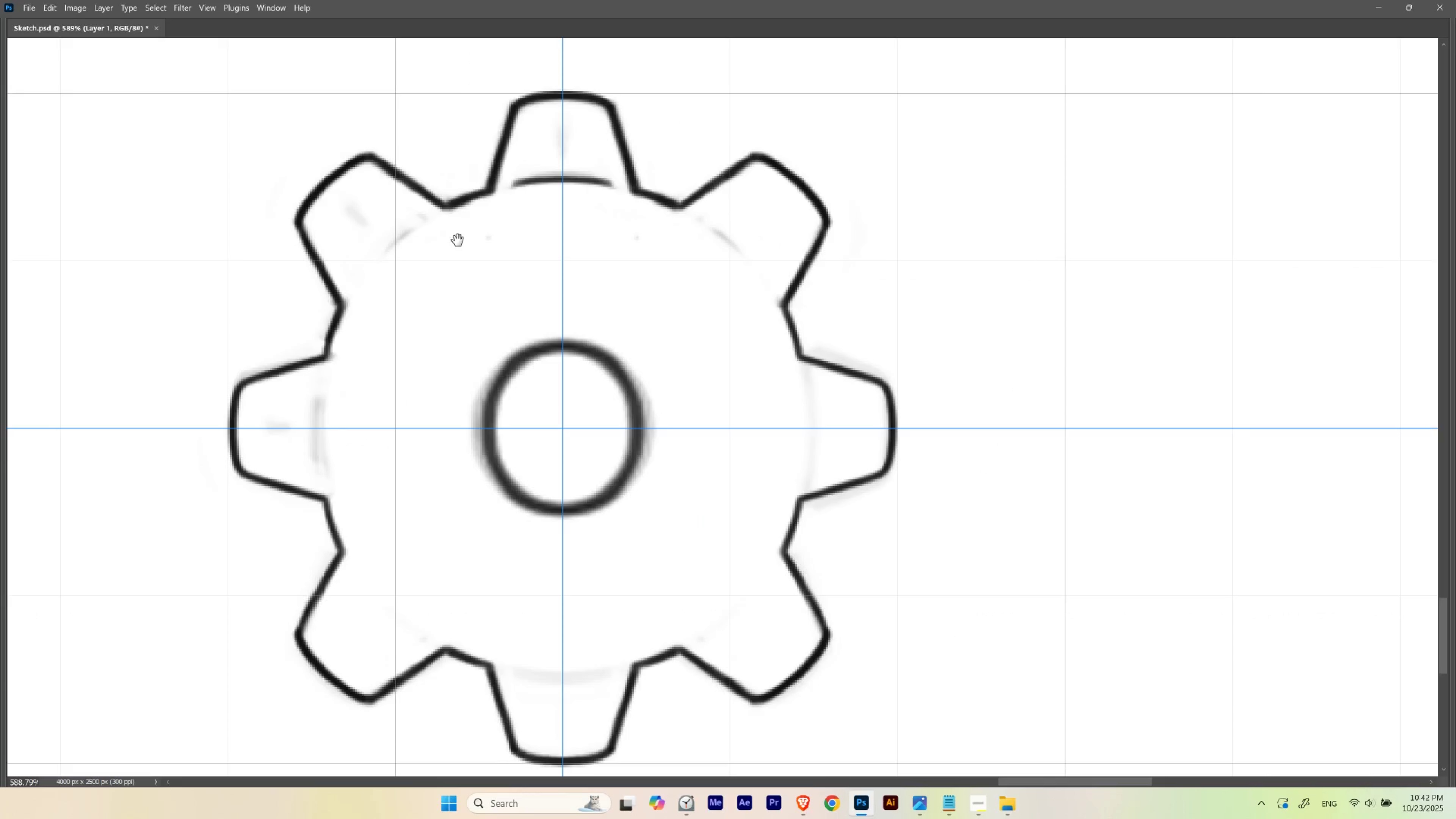 
hold_key(key=ControlLeft, duration=0.34)
left_click_drag(start_coordinate=[422, 243], to_coordinate=[436, 260])
 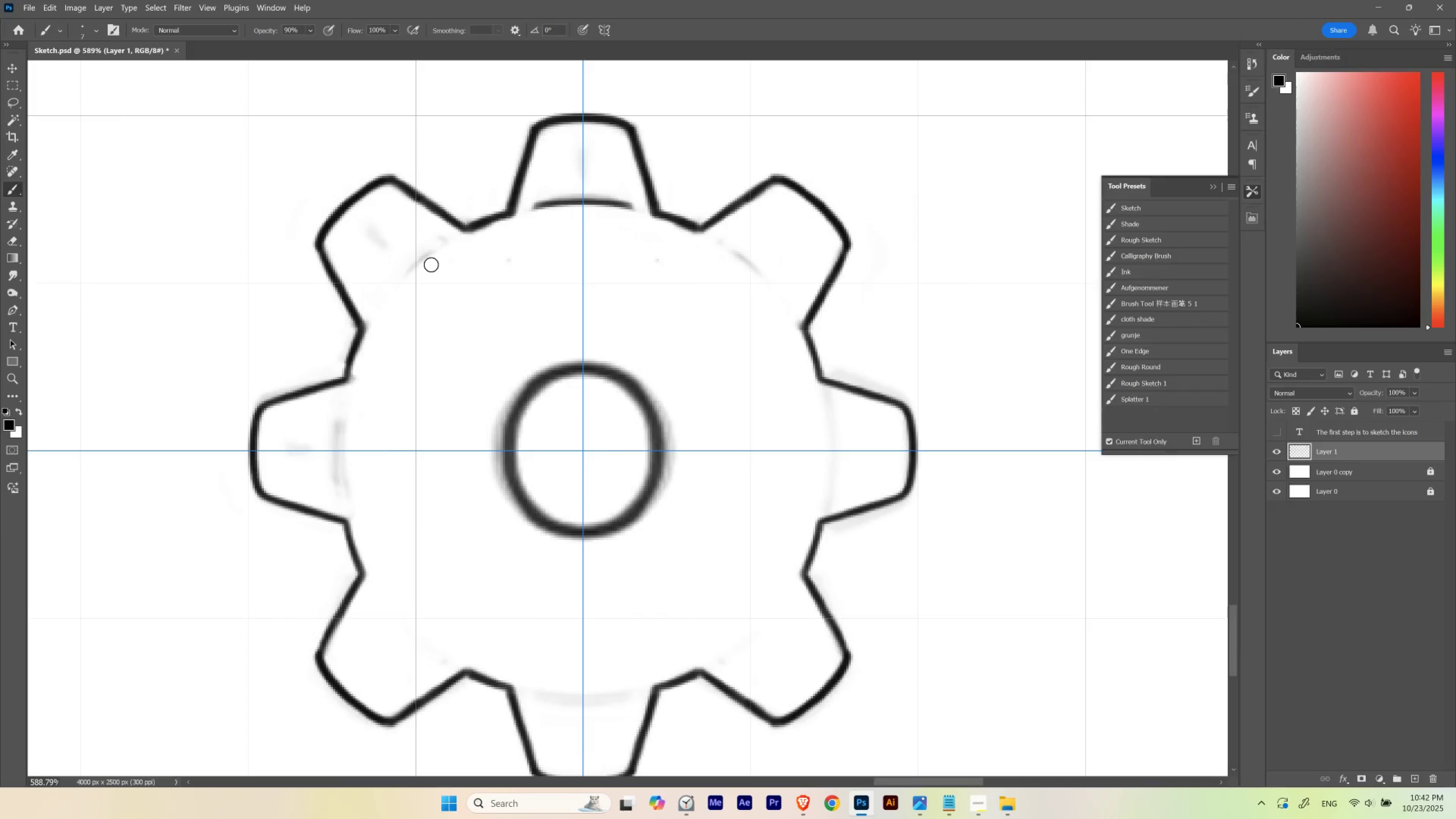 
key(Tab)
 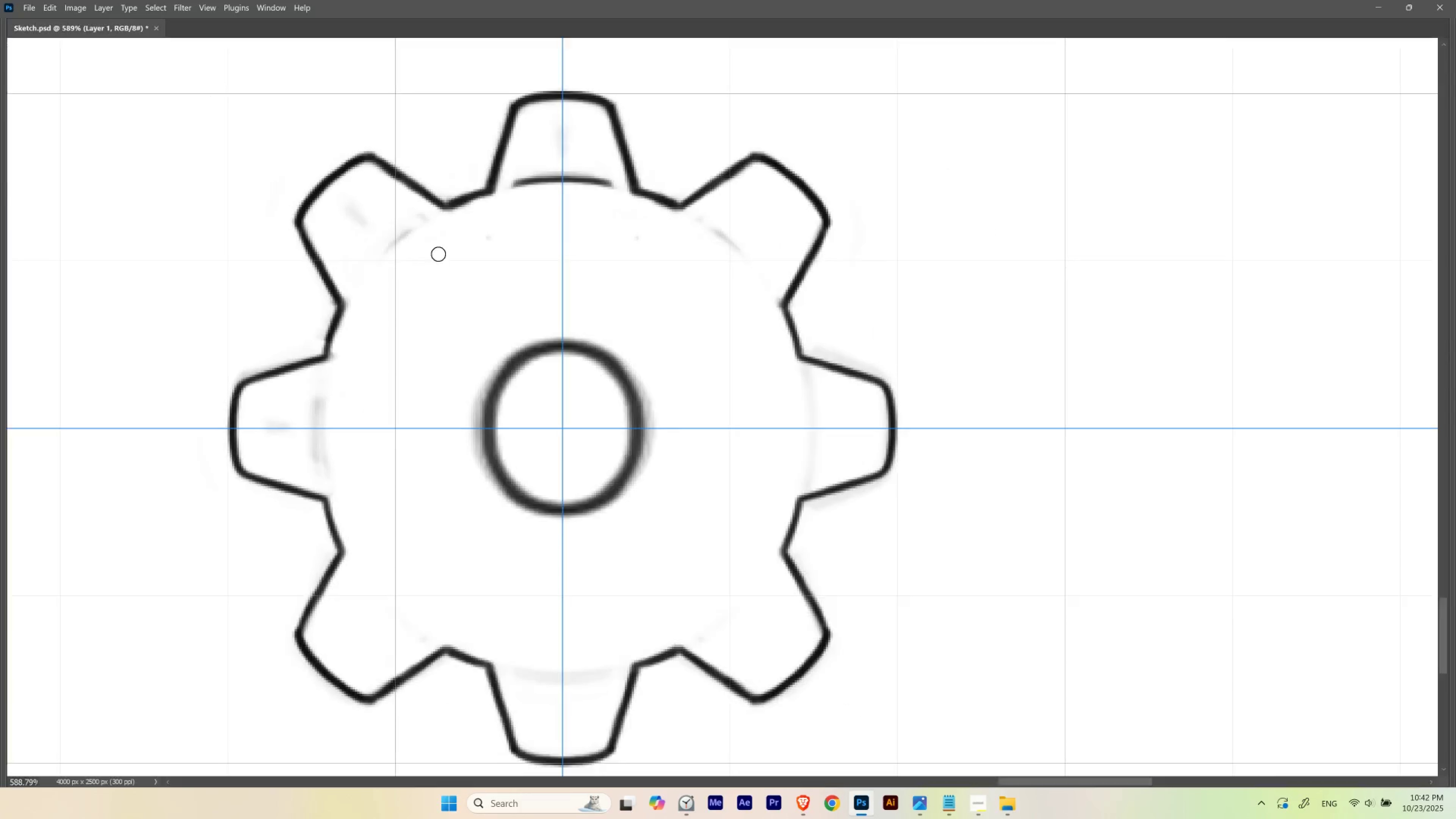 
hold_key(key=Space, duration=1.14)
 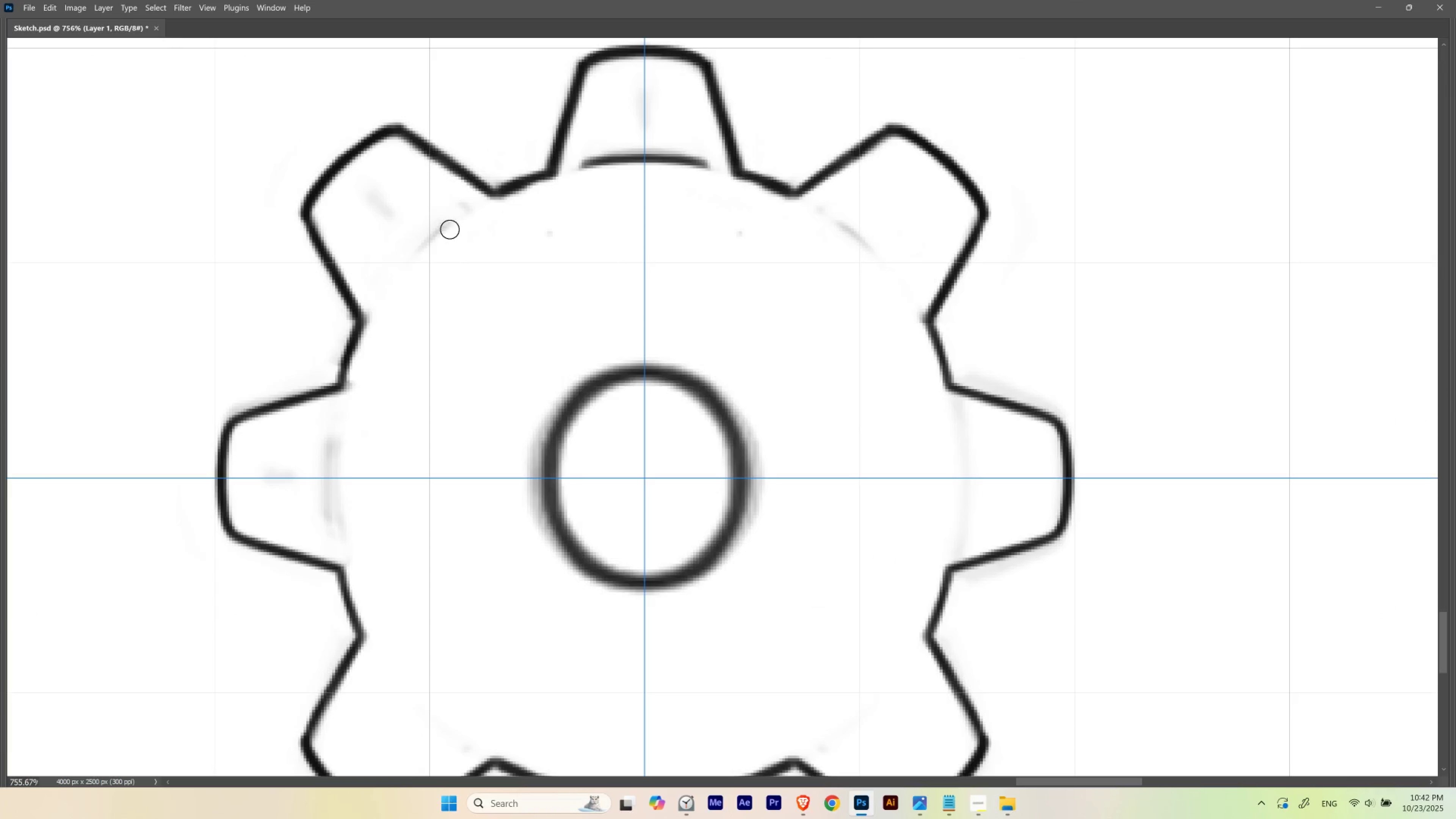 
left_click_drag(start_coordinate=[477, 232], to_coordinate=[528, 208])
 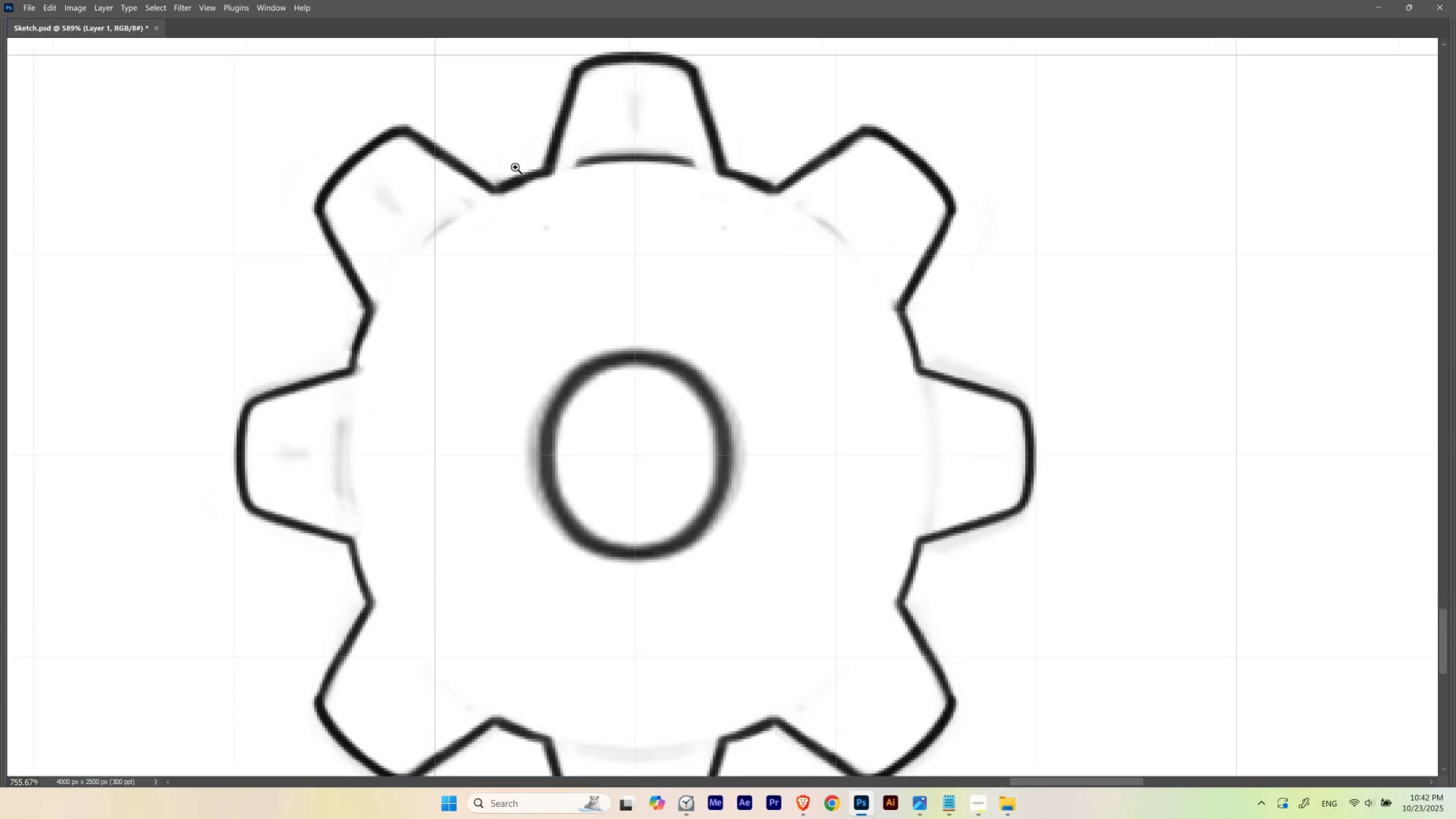 
hold_key(key=ControlLeft, duration=0.56)
left_click_drag(start_coordinate=[502, 144], to_coordinate=[515, 167])
 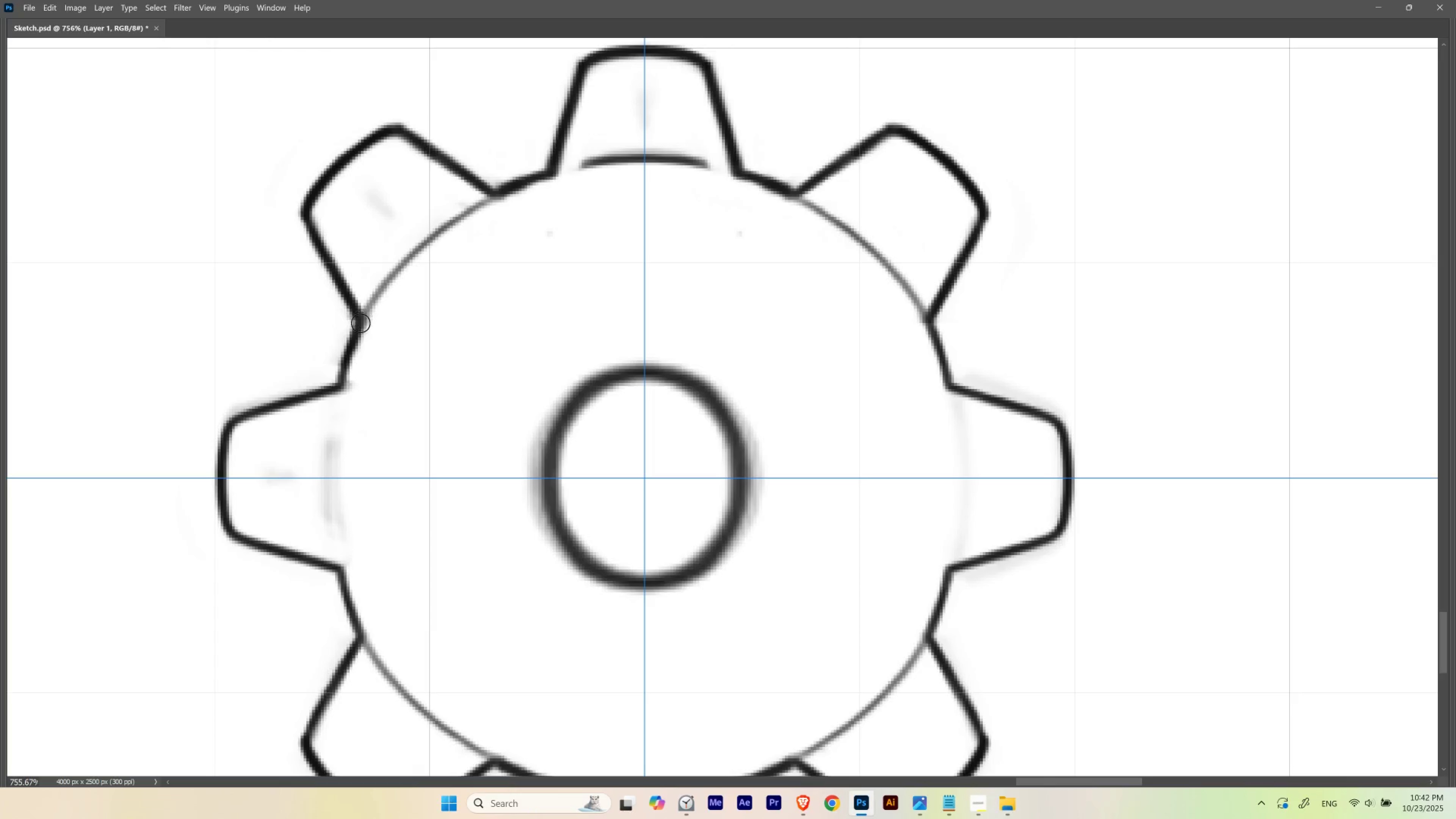 
key(Control+ControlLeft)
 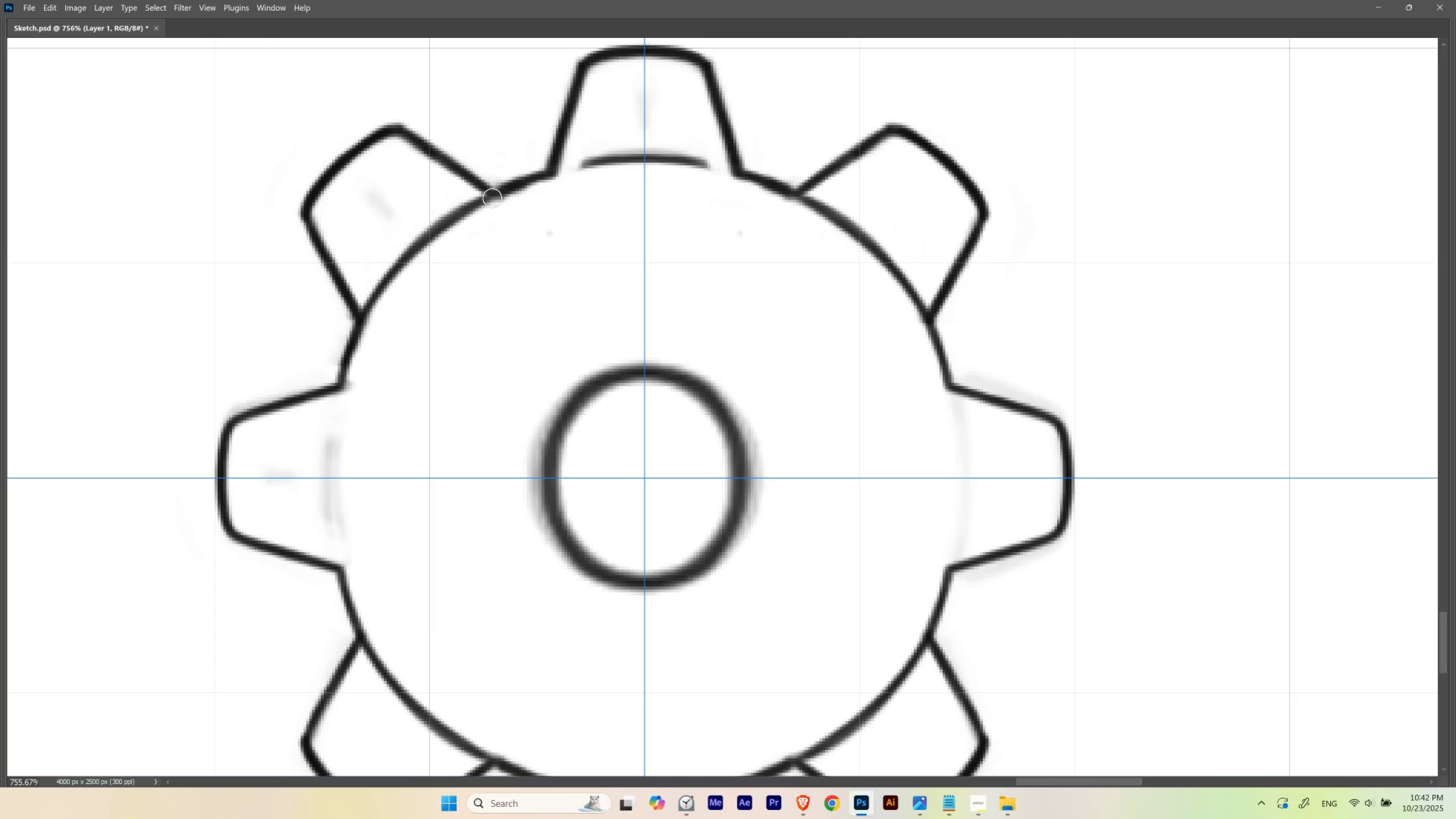 
hold_key(key=Backquote, duration=1.53)
 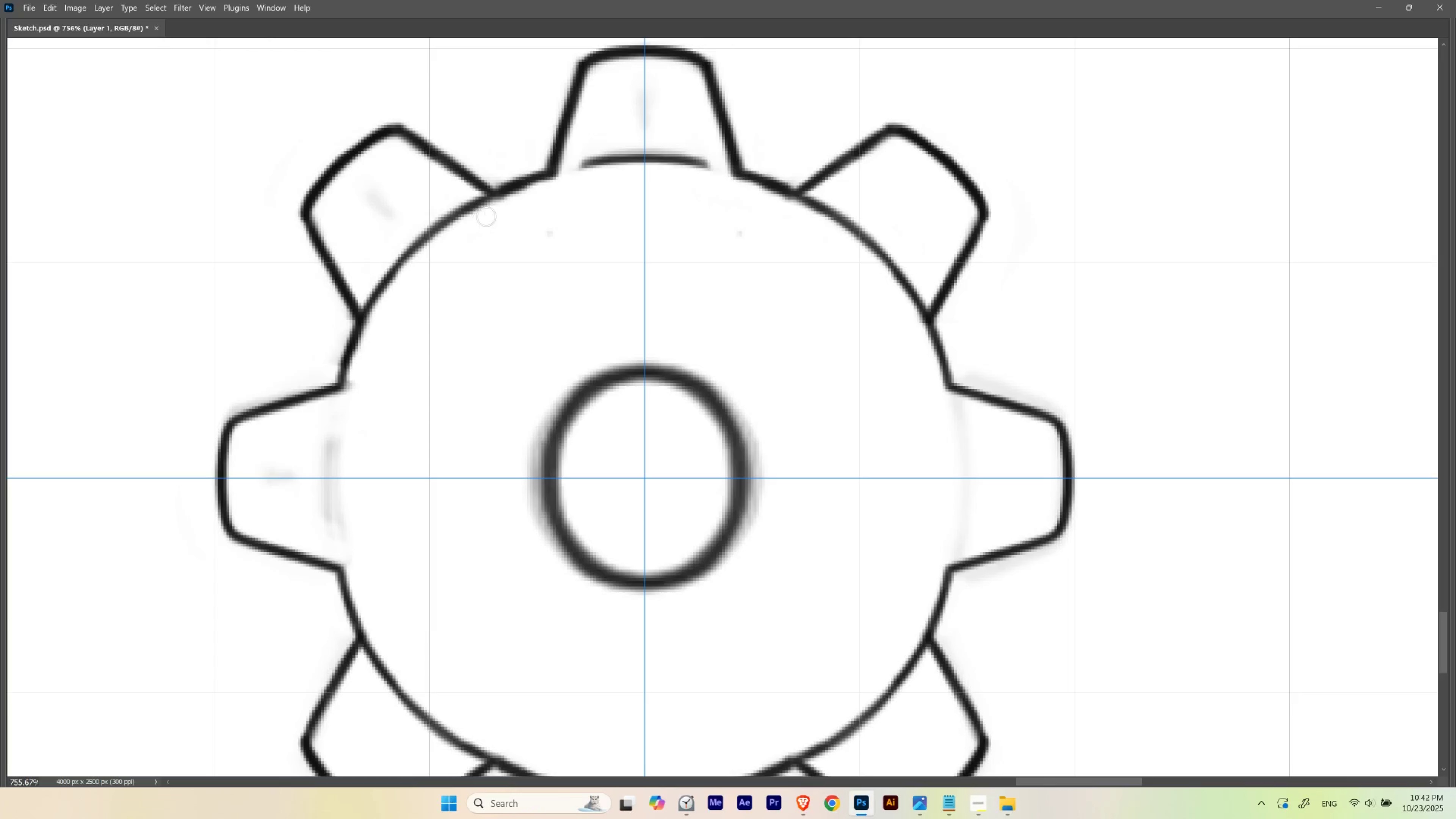 
key(Backquote)
 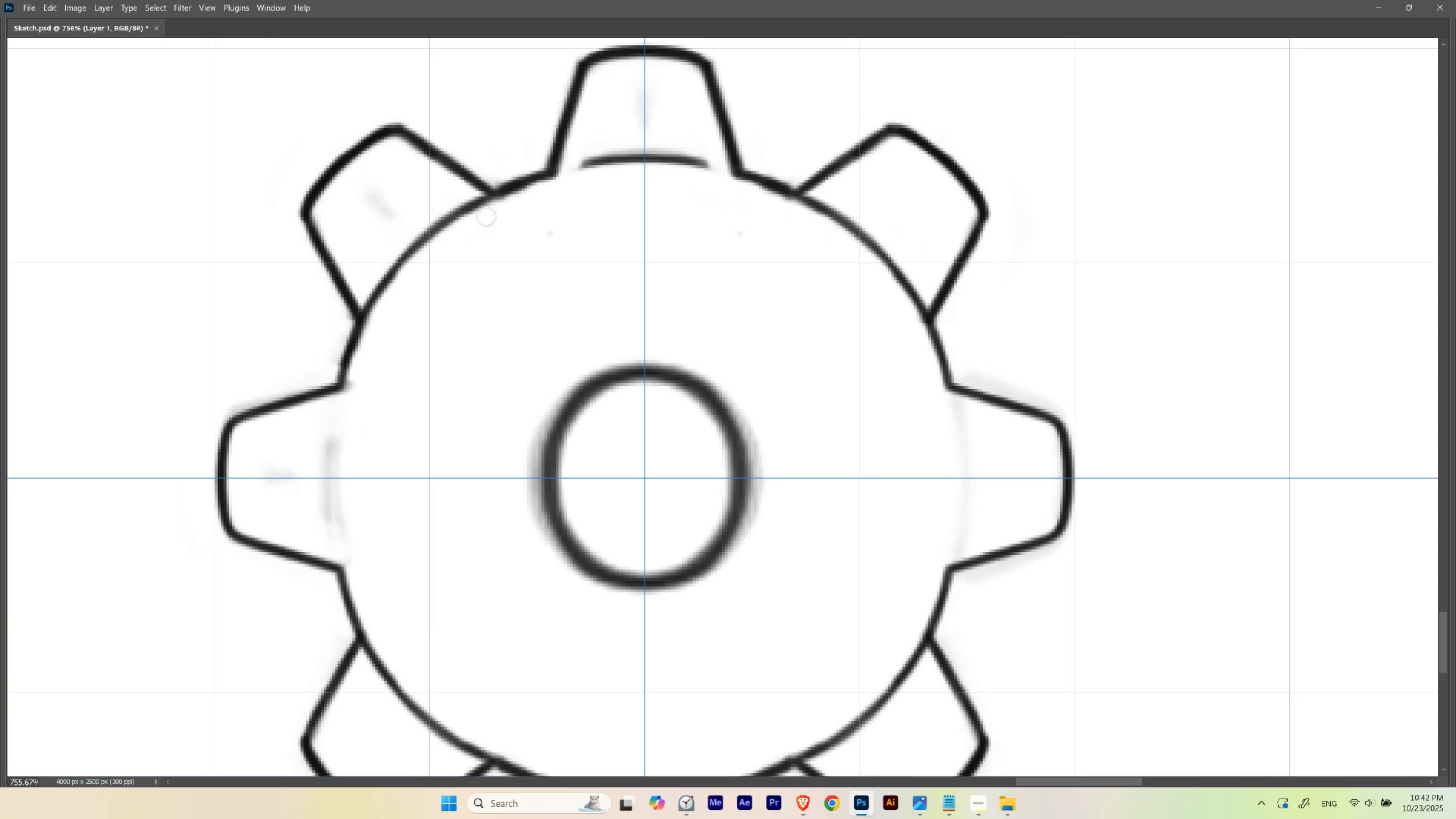 
key(Backquote)
 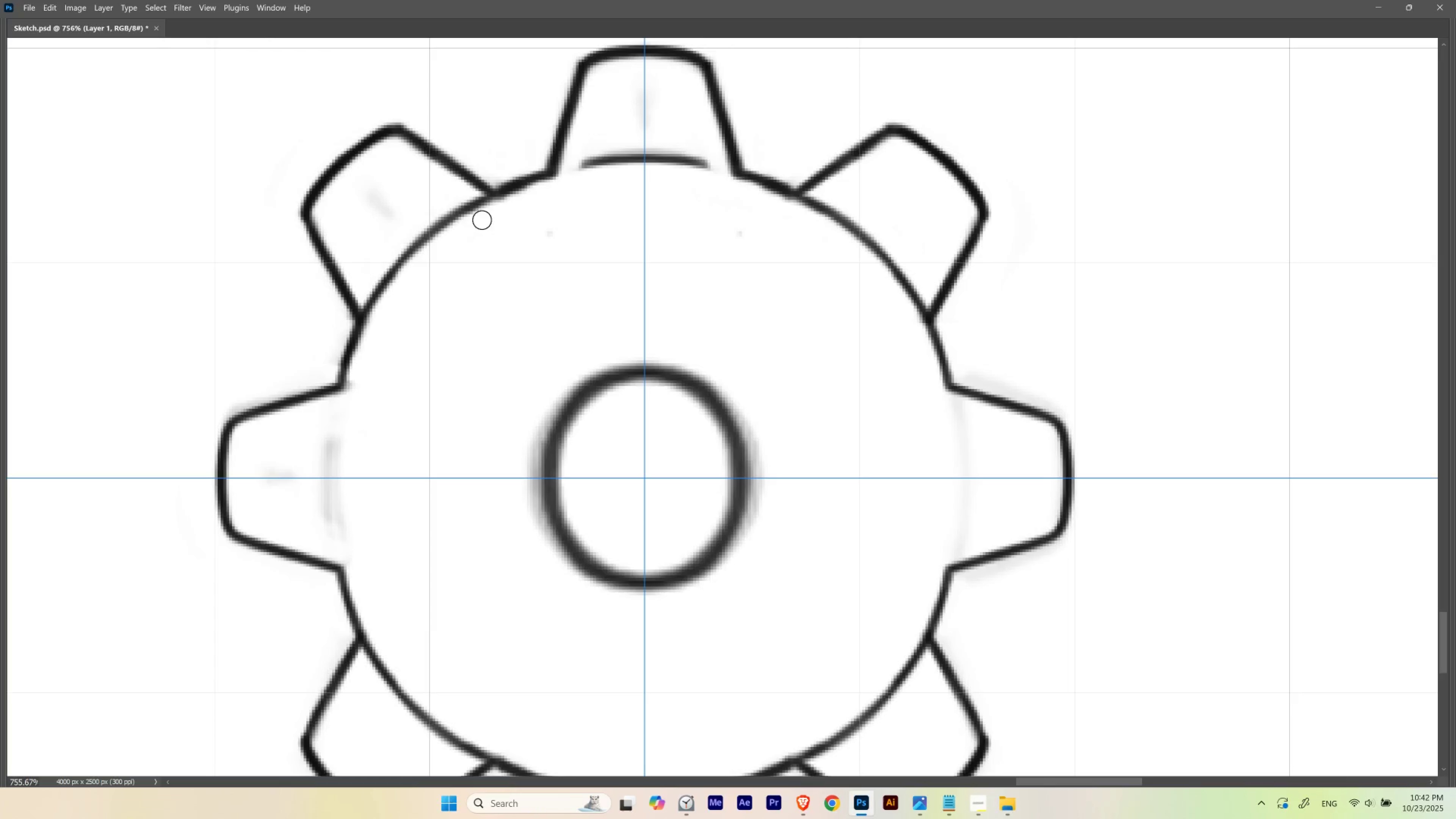 
key(Backquote)
 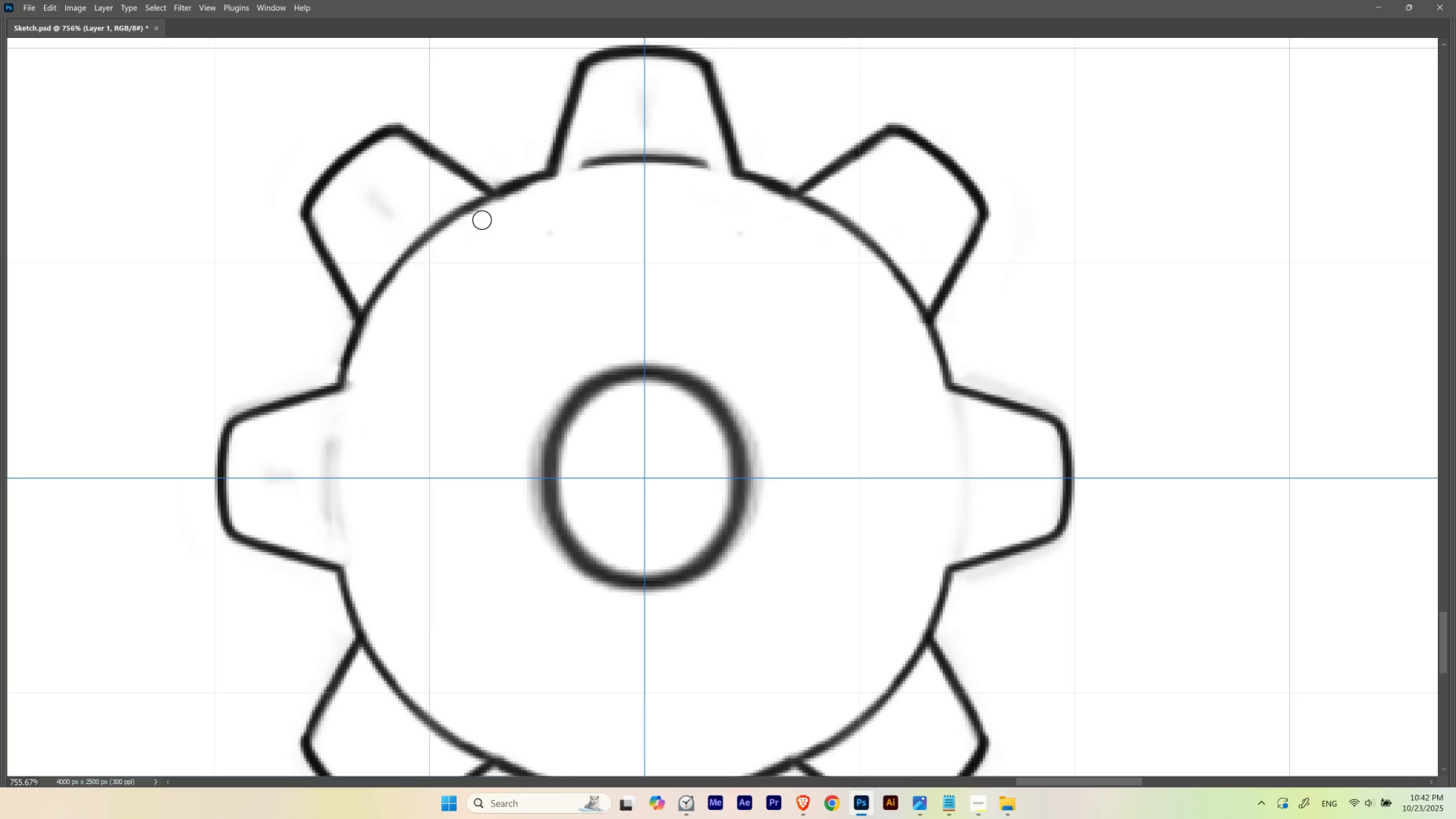 
key(Backquote)
 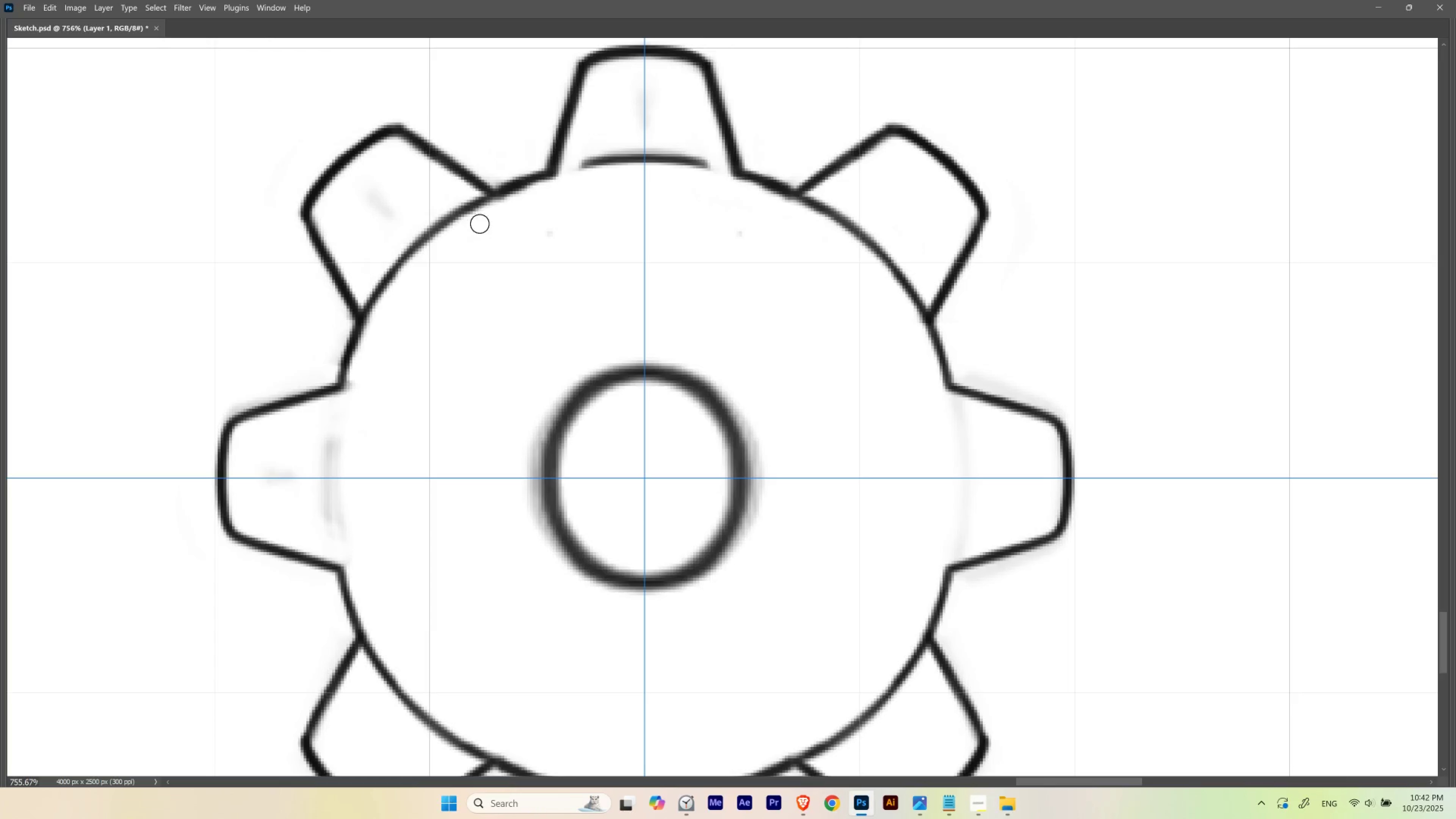 
key(Backquote)
 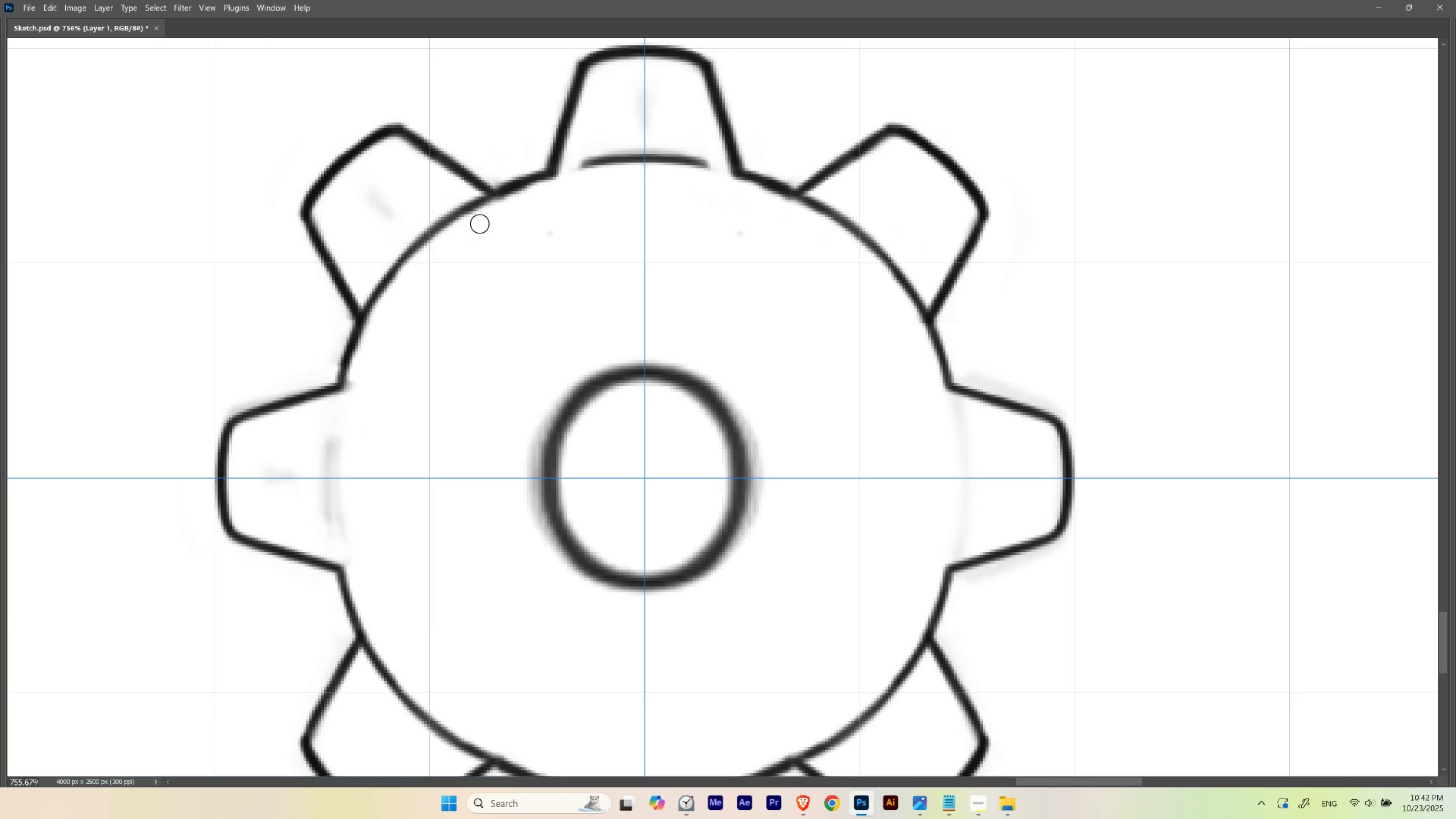 
key(Backquote)
 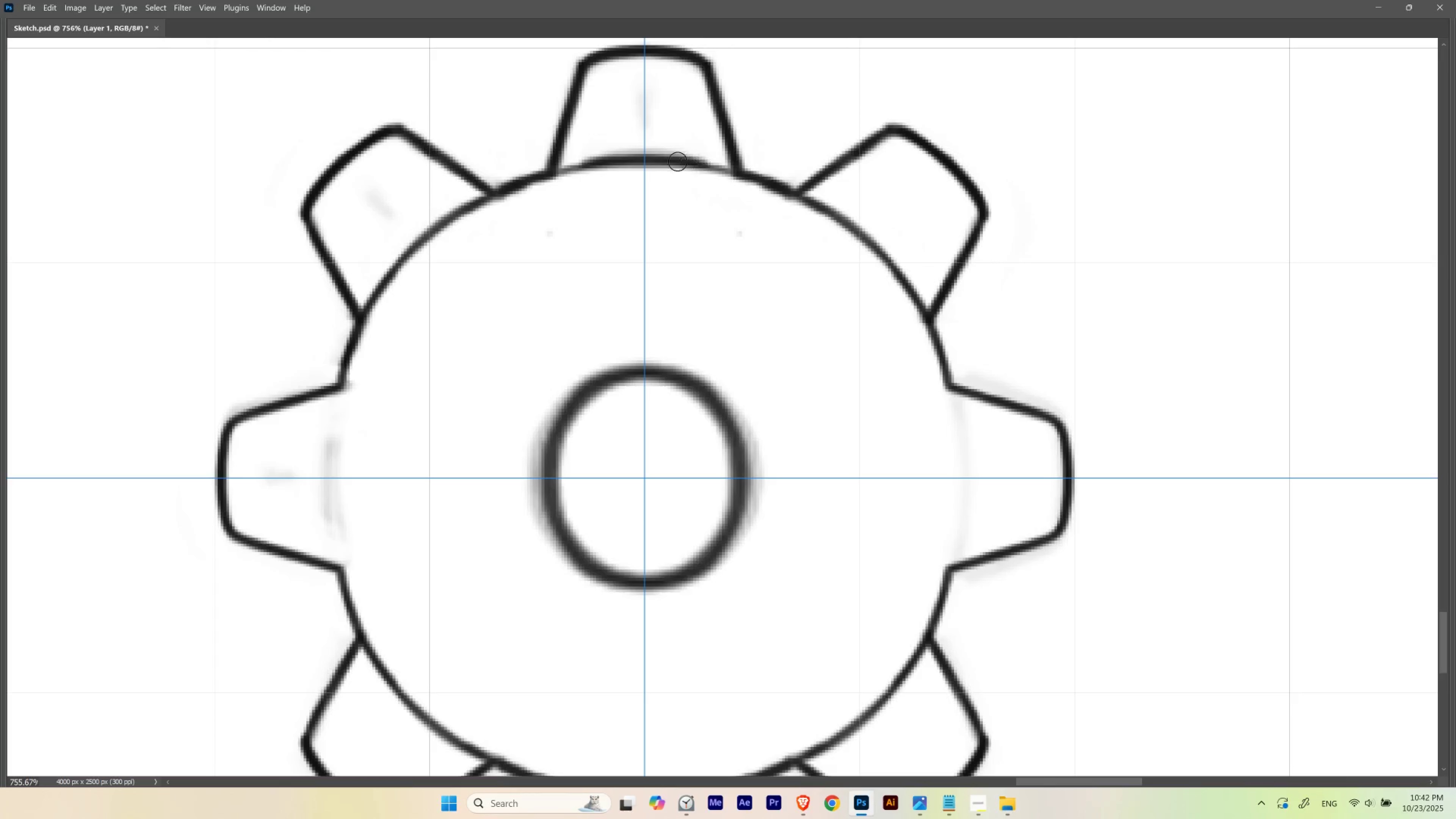 
hold_key(key=Backquote, duration=1.17)
 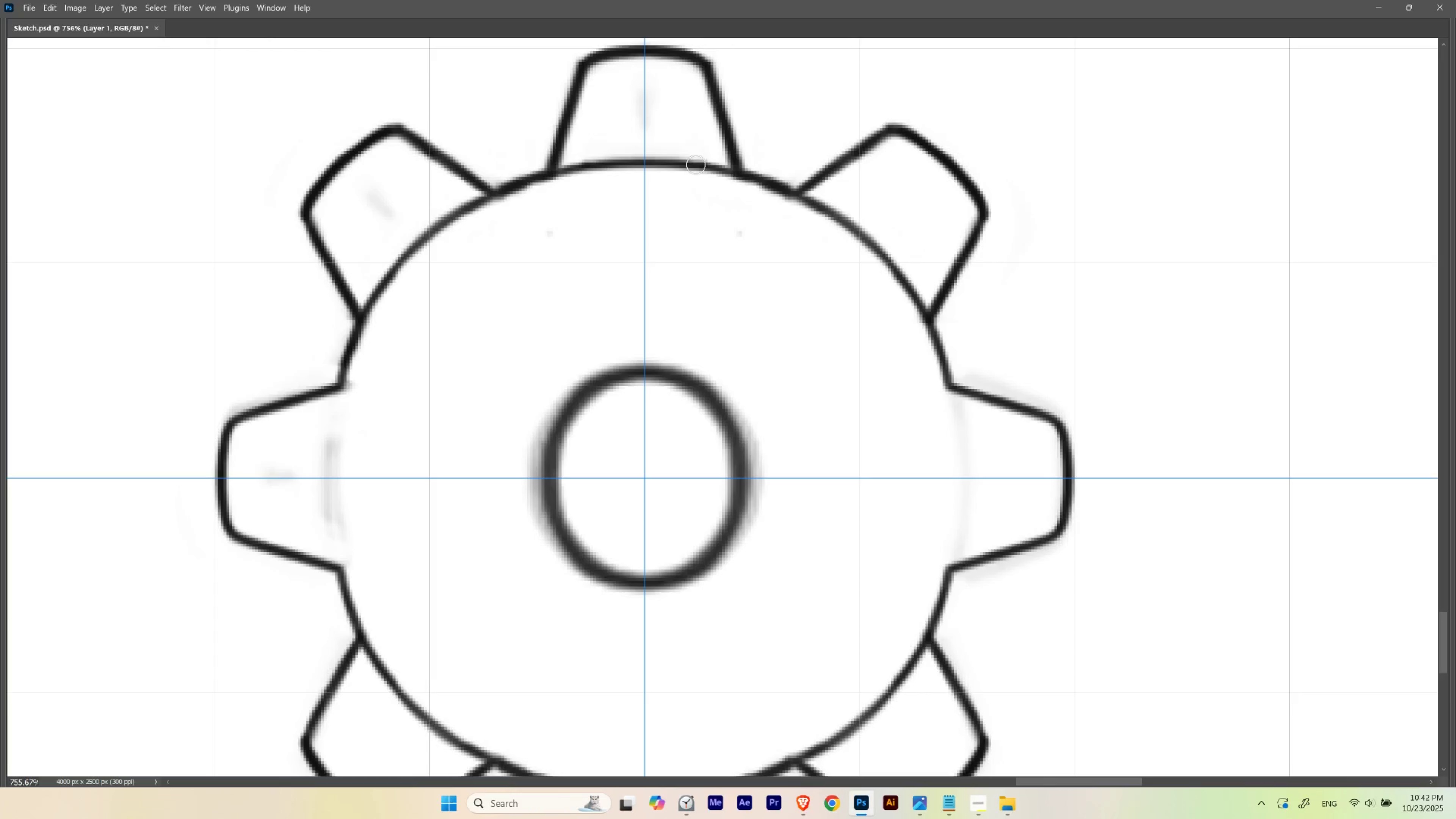 
hold_key(key=ControlLeft, duration=0.3)
 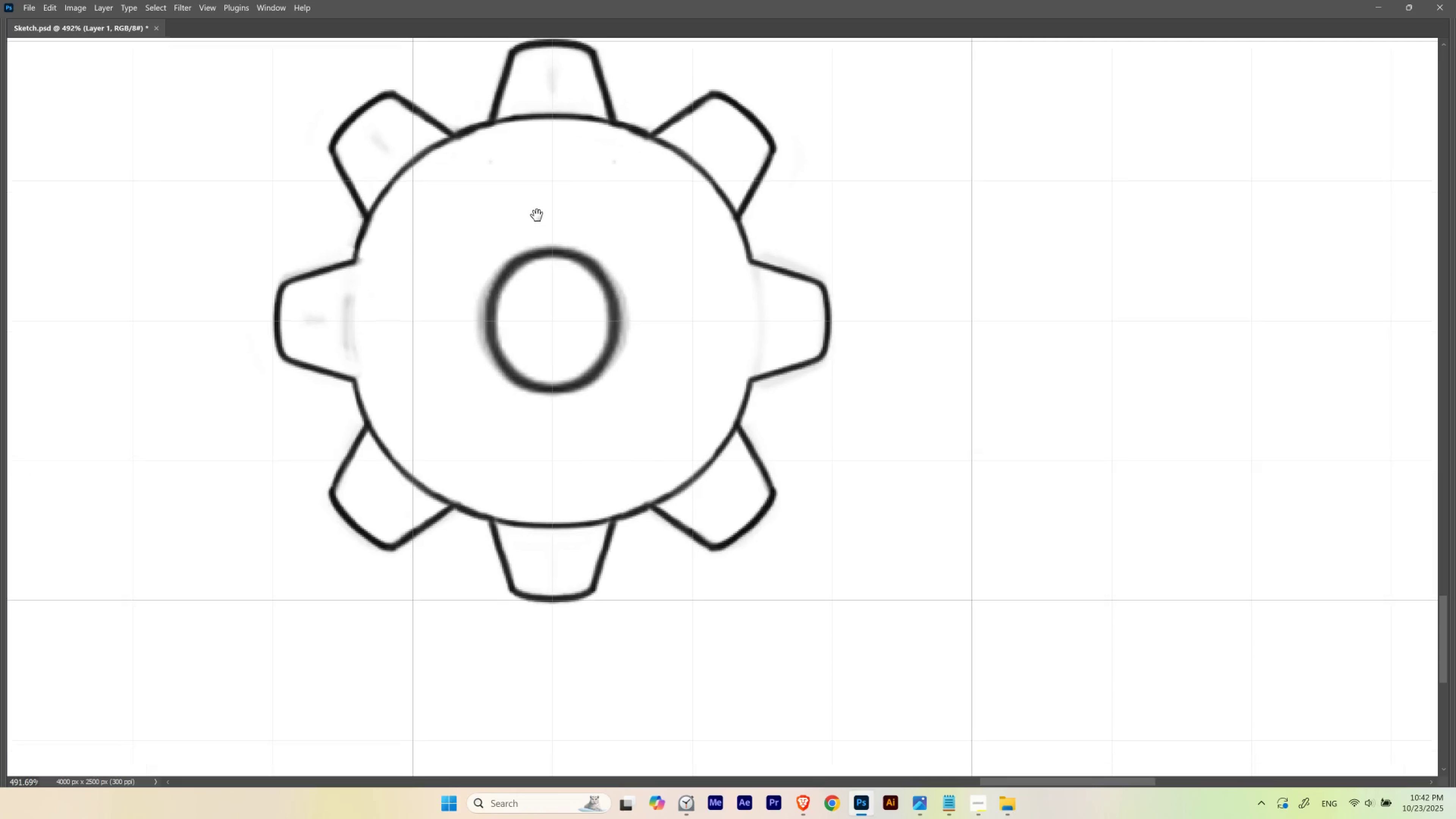 
hold_key(key=Space, duration=1.85)
 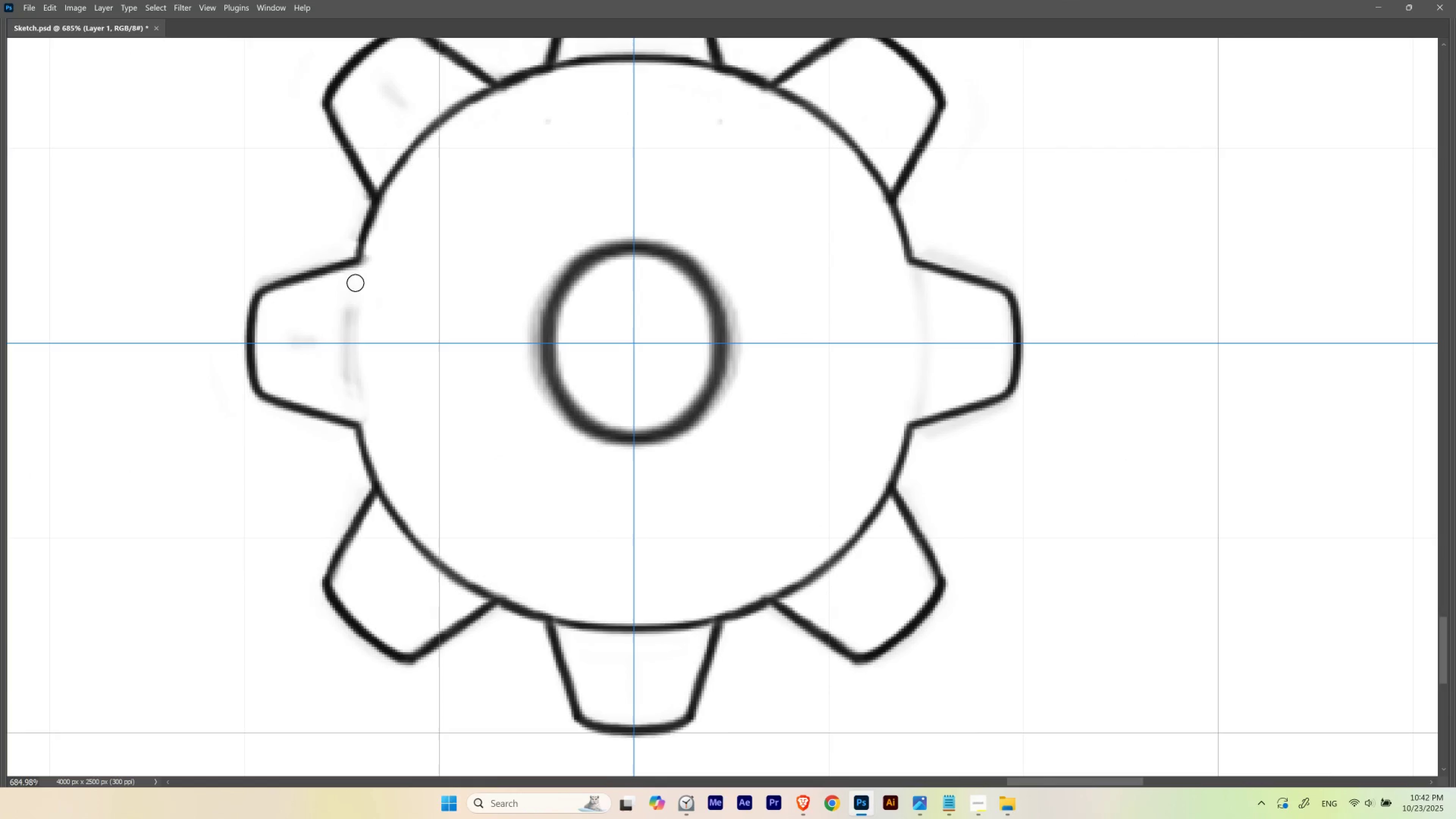 
left_click_drag(start_coordinate=[646, 242], to_coordinate=[615, 267])
 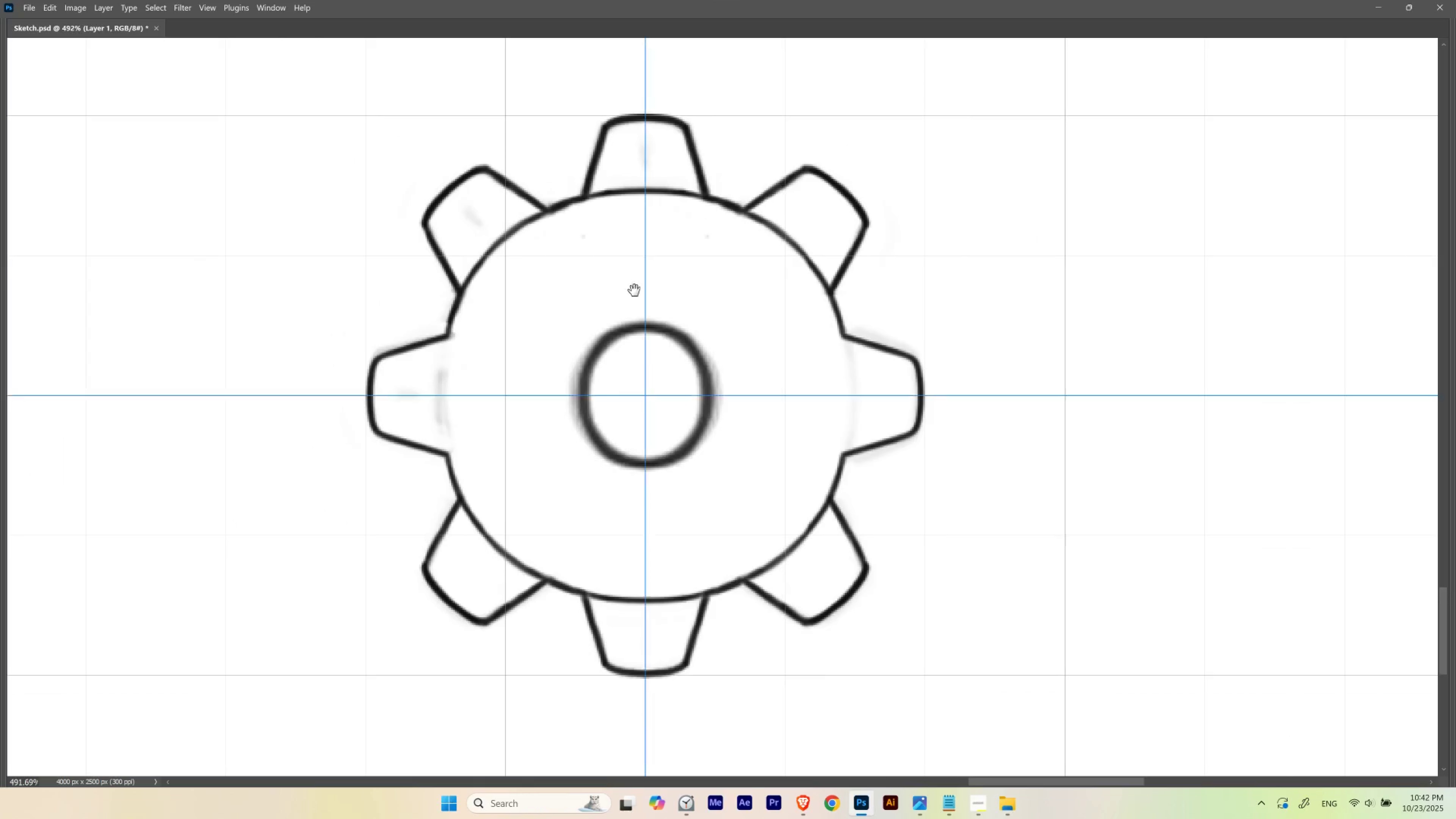 
left_click_drag(start_coordinate=[630, 291], to_coordinate=[536, 215])
 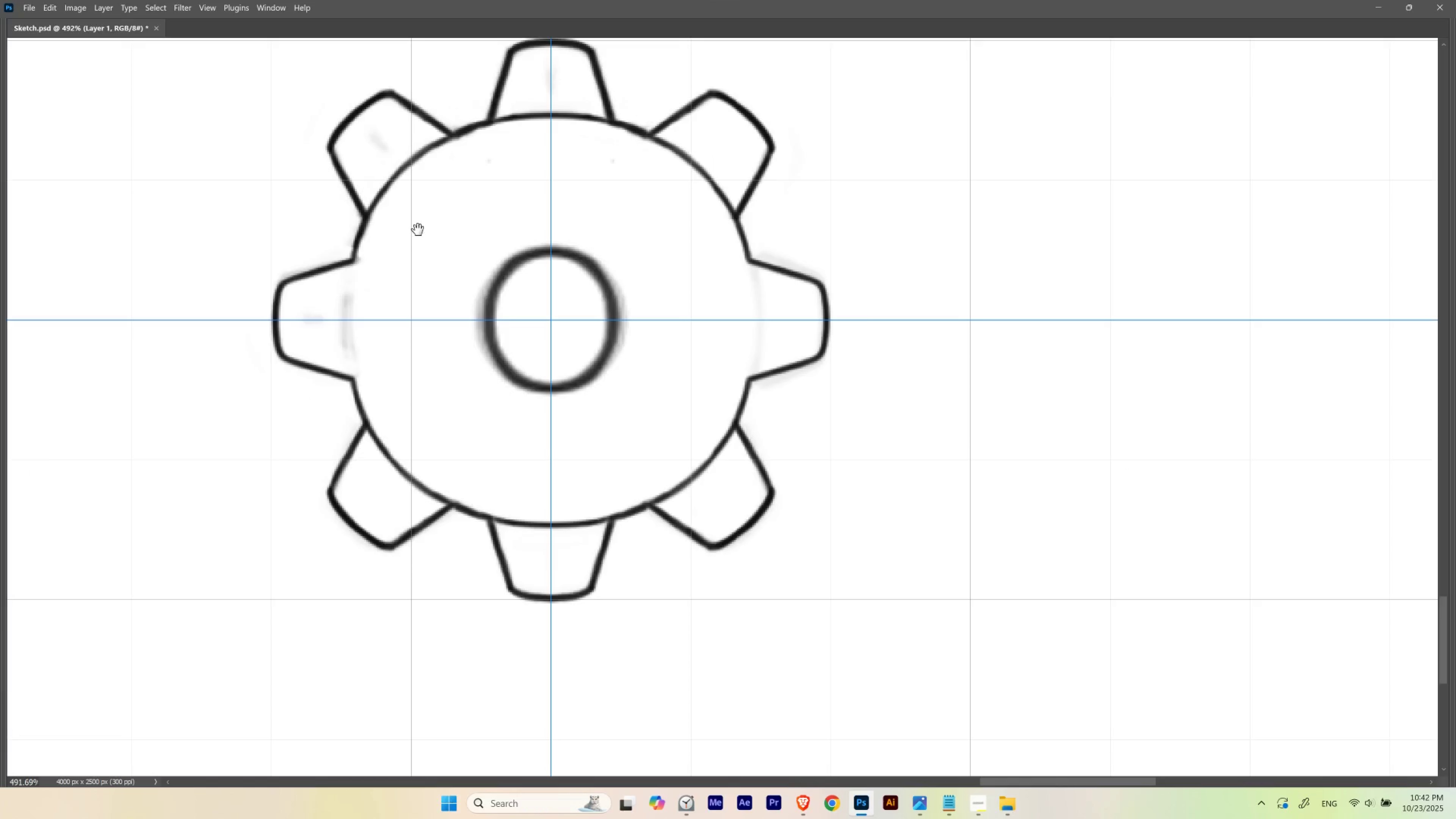 
hold_key(key=ControlLeft, duration=0.47)
left_click_drag(start_coordinate=[340, 261], to_coordinate=[350, 287])
 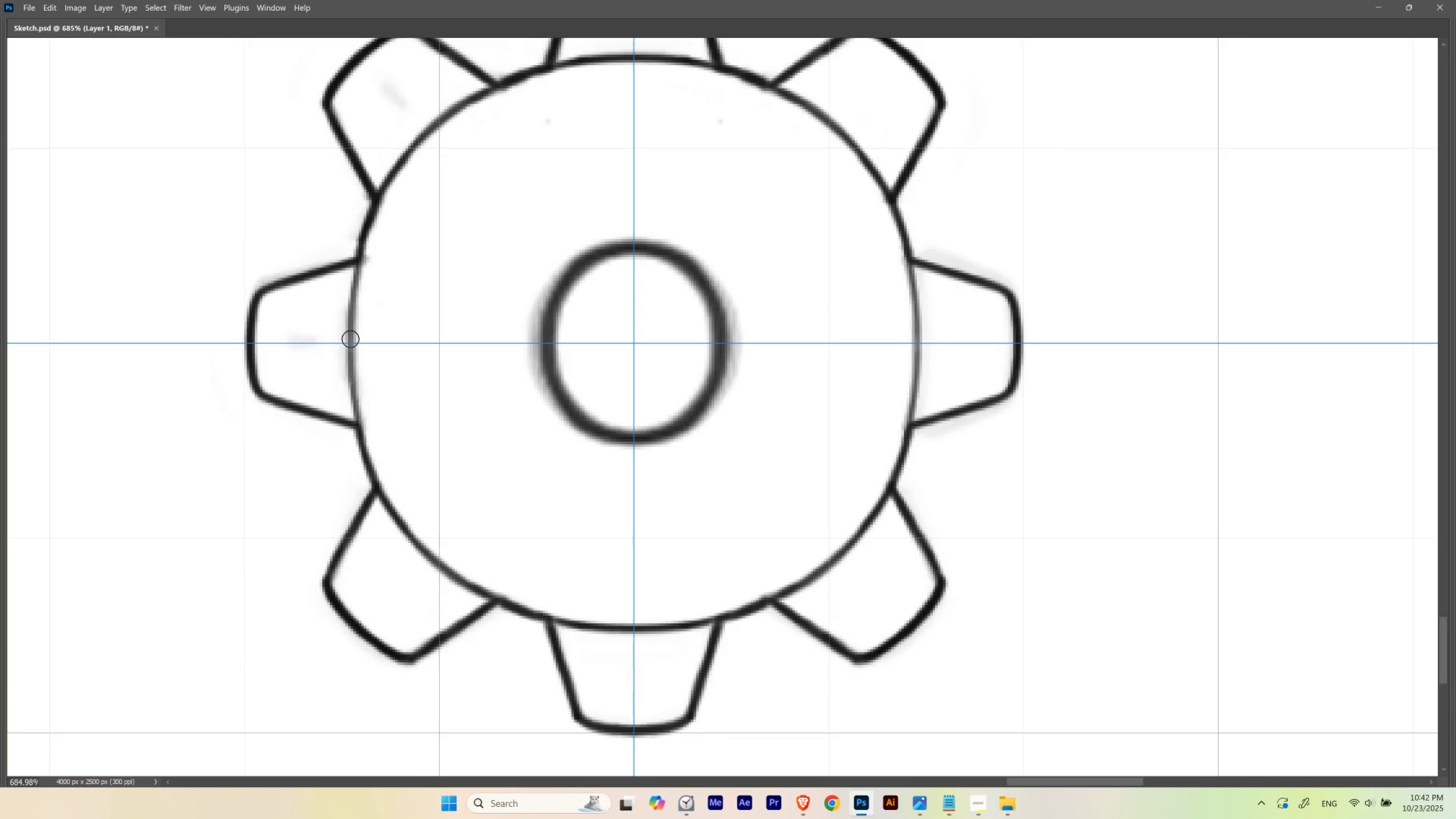 
hold_key(key=ControlLeft, duration=0.39)
 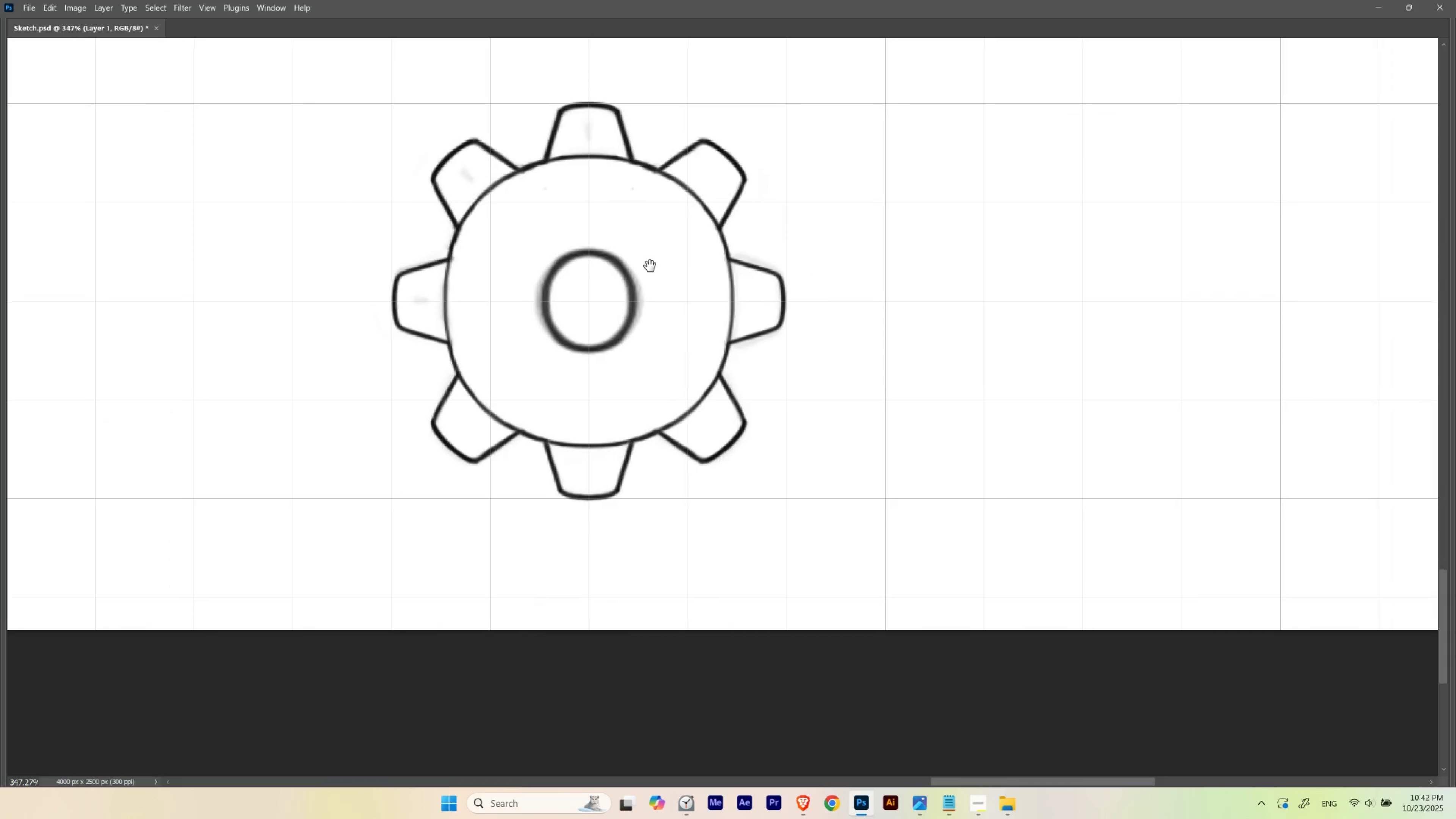 
hold_key(key=Space, duration=2.24)
 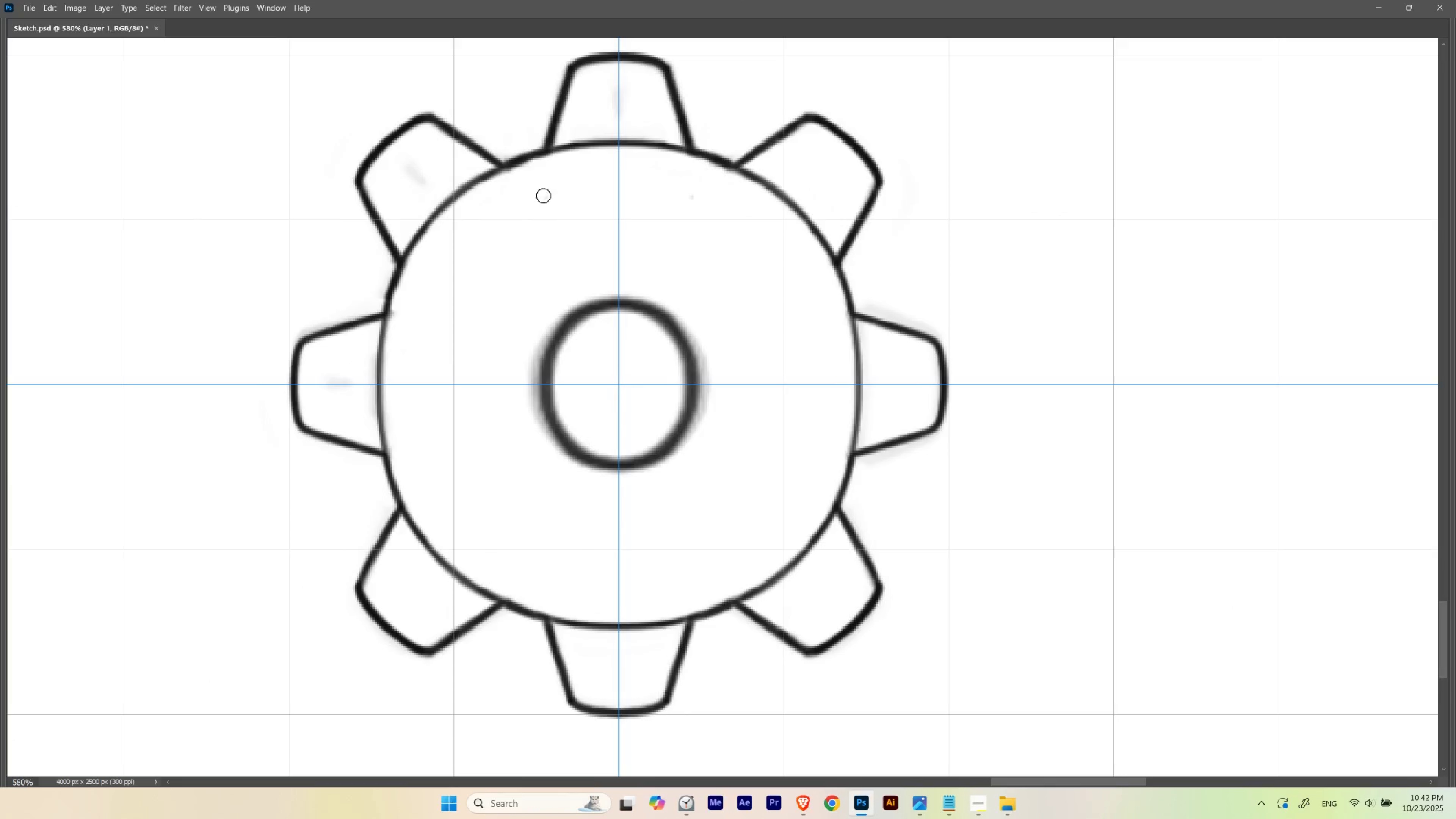 
left_click_drag(start_coordinate=[738, 293], to_coordinate=[709, 328])
 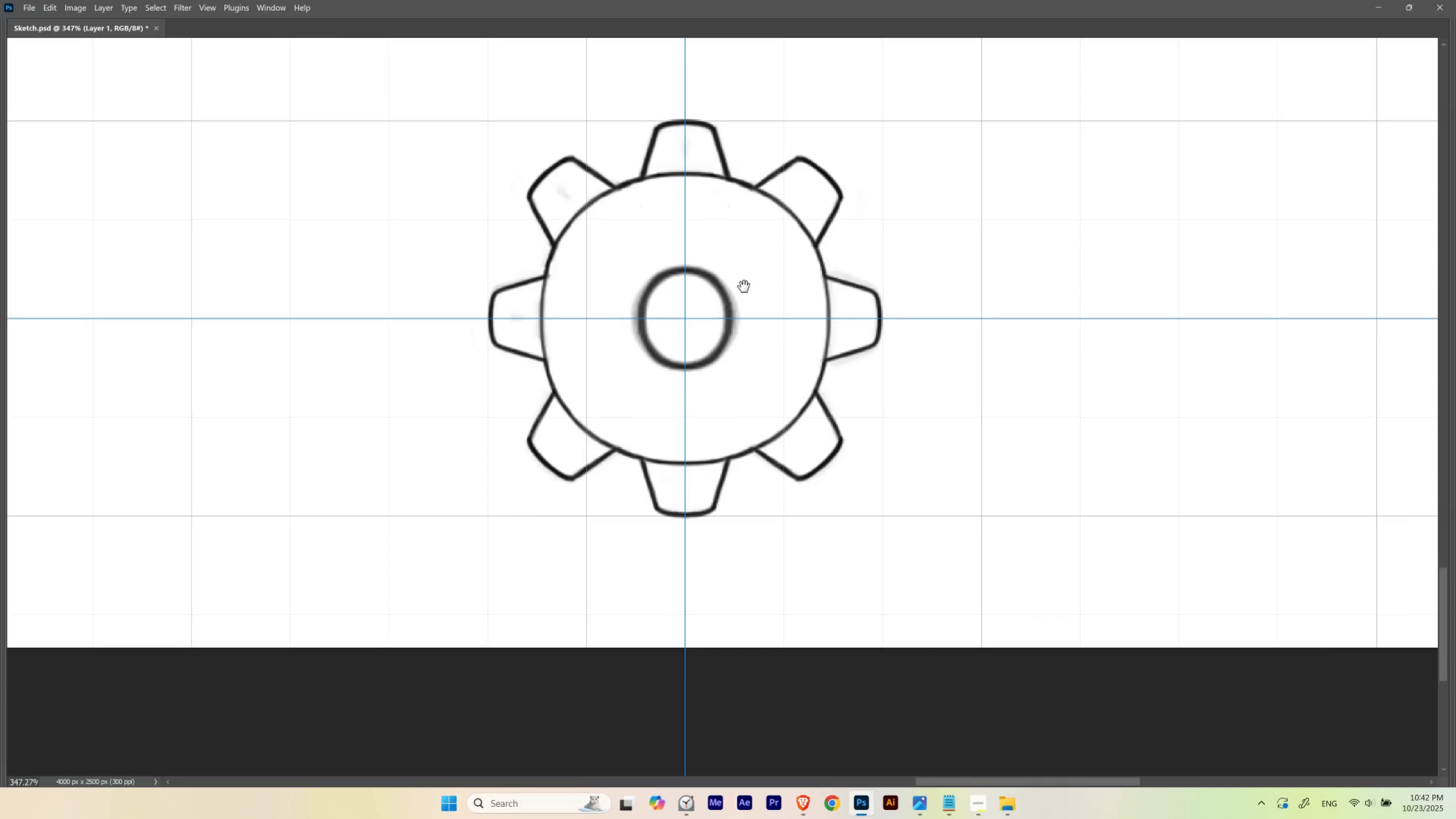 
left_click_drag(start_coordinate=[746, 283], to_coordinate=[650, 266])
 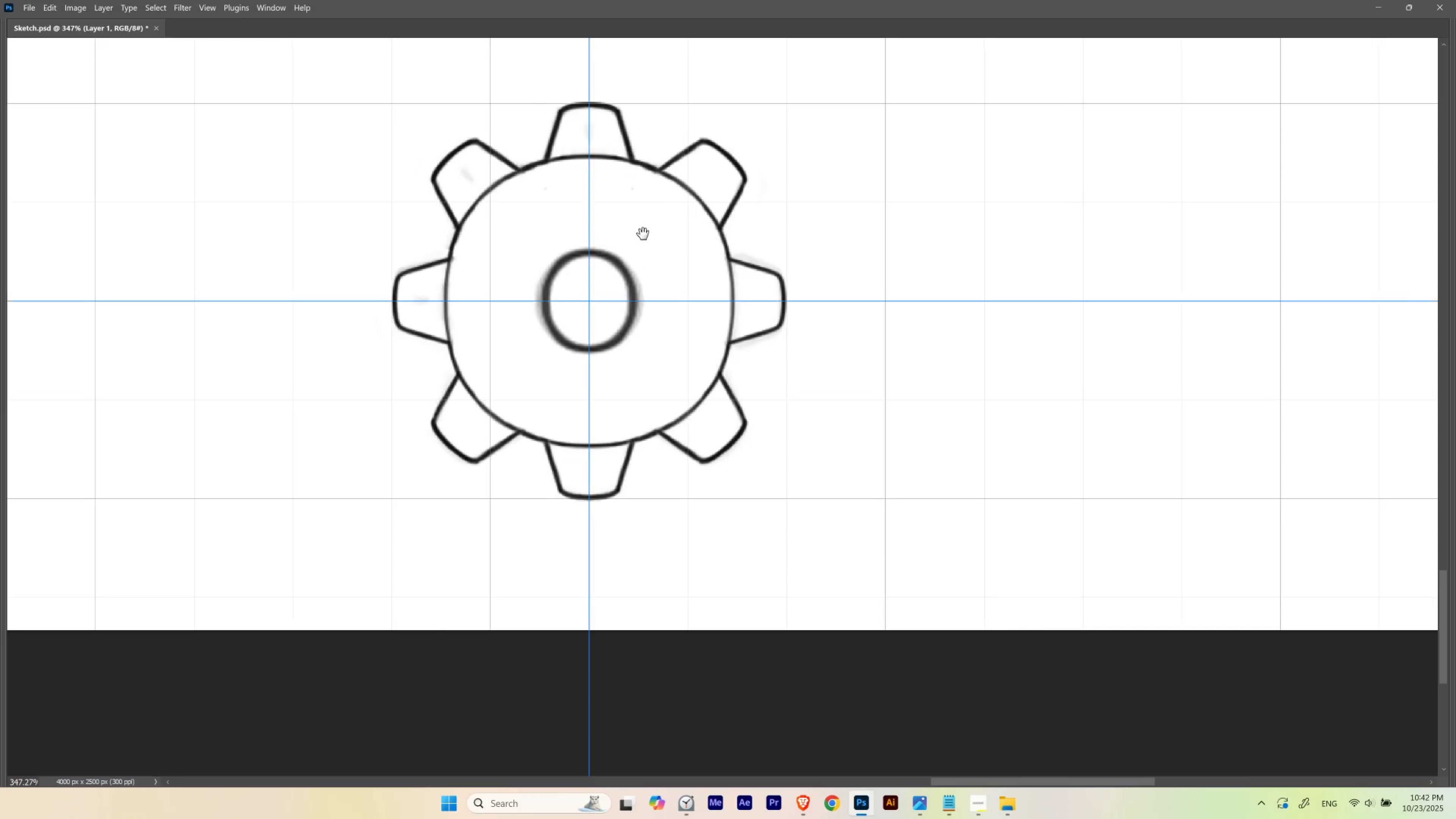 
hold_key(key=ControlLeft, duration=1.03)
left_click_drag(start_coordinate=[545, 176], to_coordinate=[569, 207])
 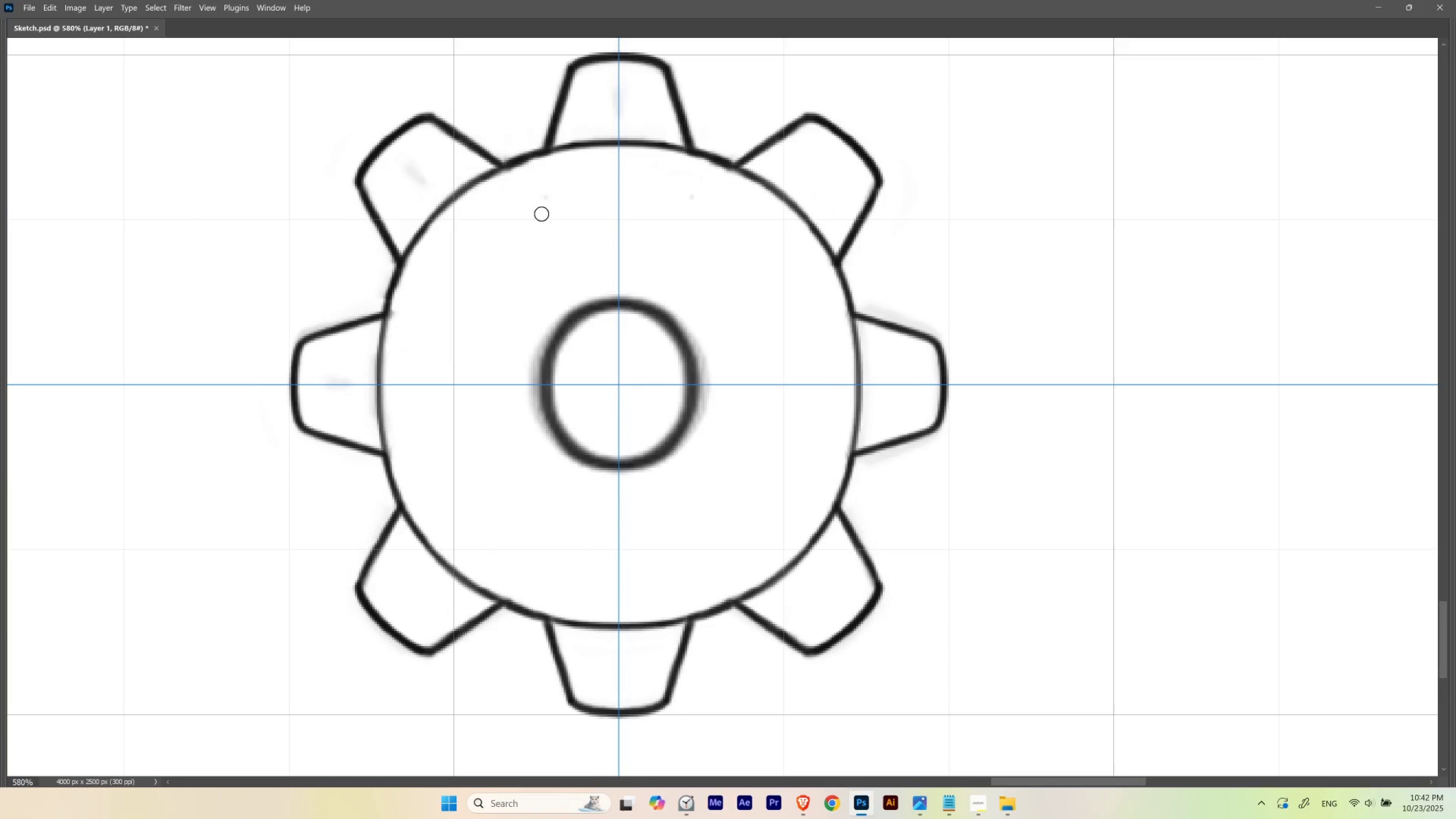 
type(llm)
 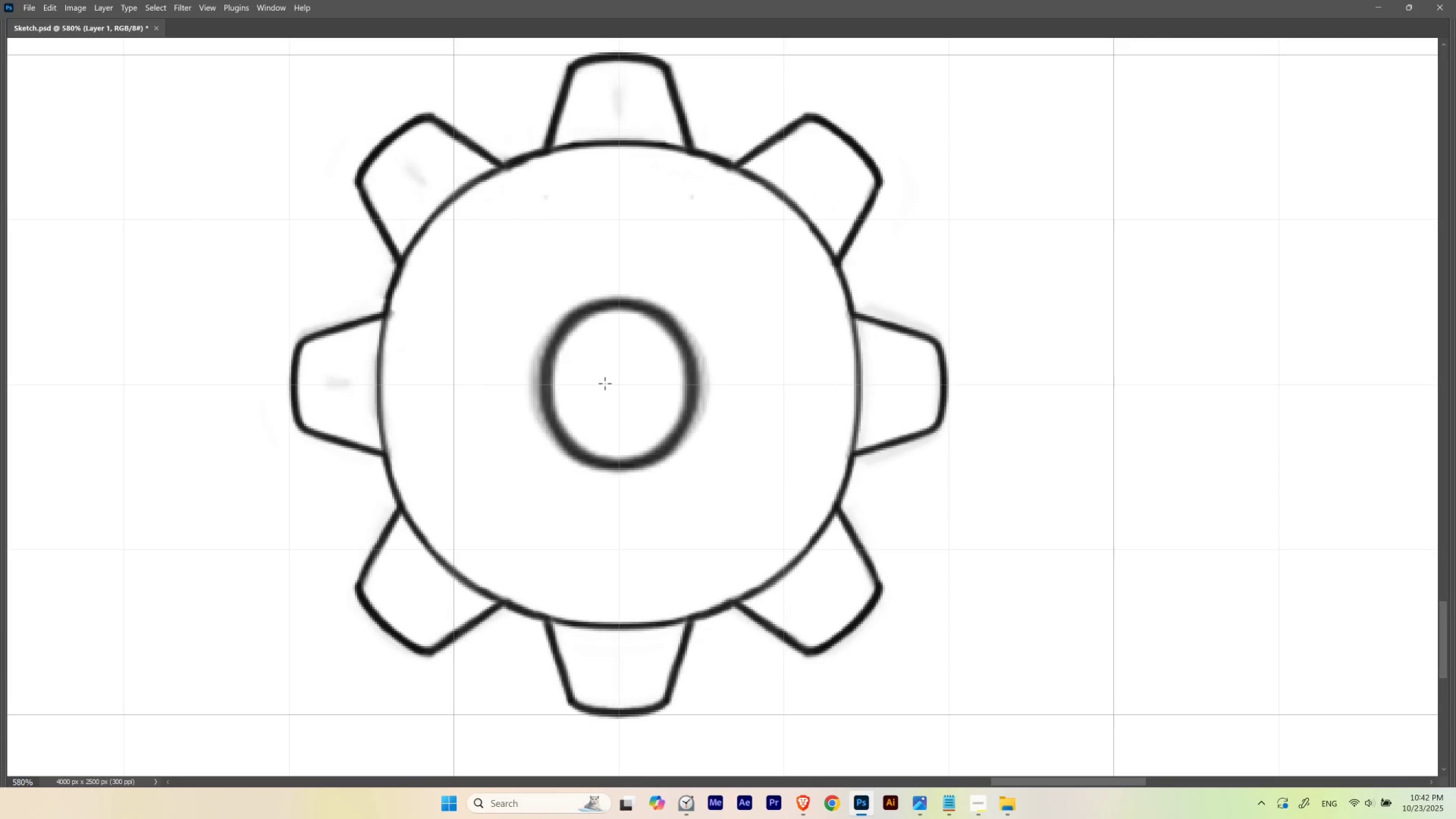 
left_click_drag(start_coordinate=[605, 383], to_coordinate=[674, 284])
 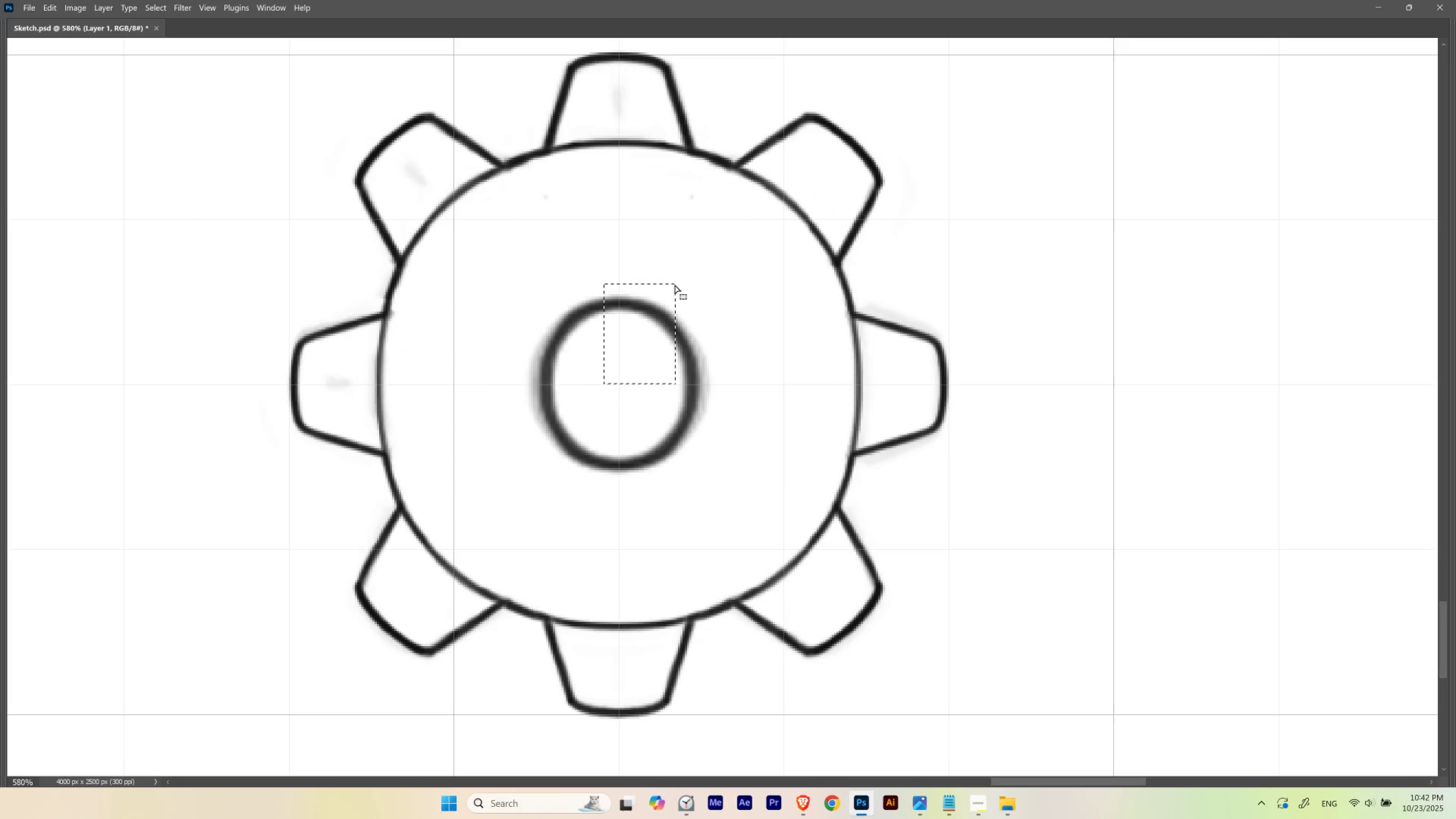 
key(Control+Z)
 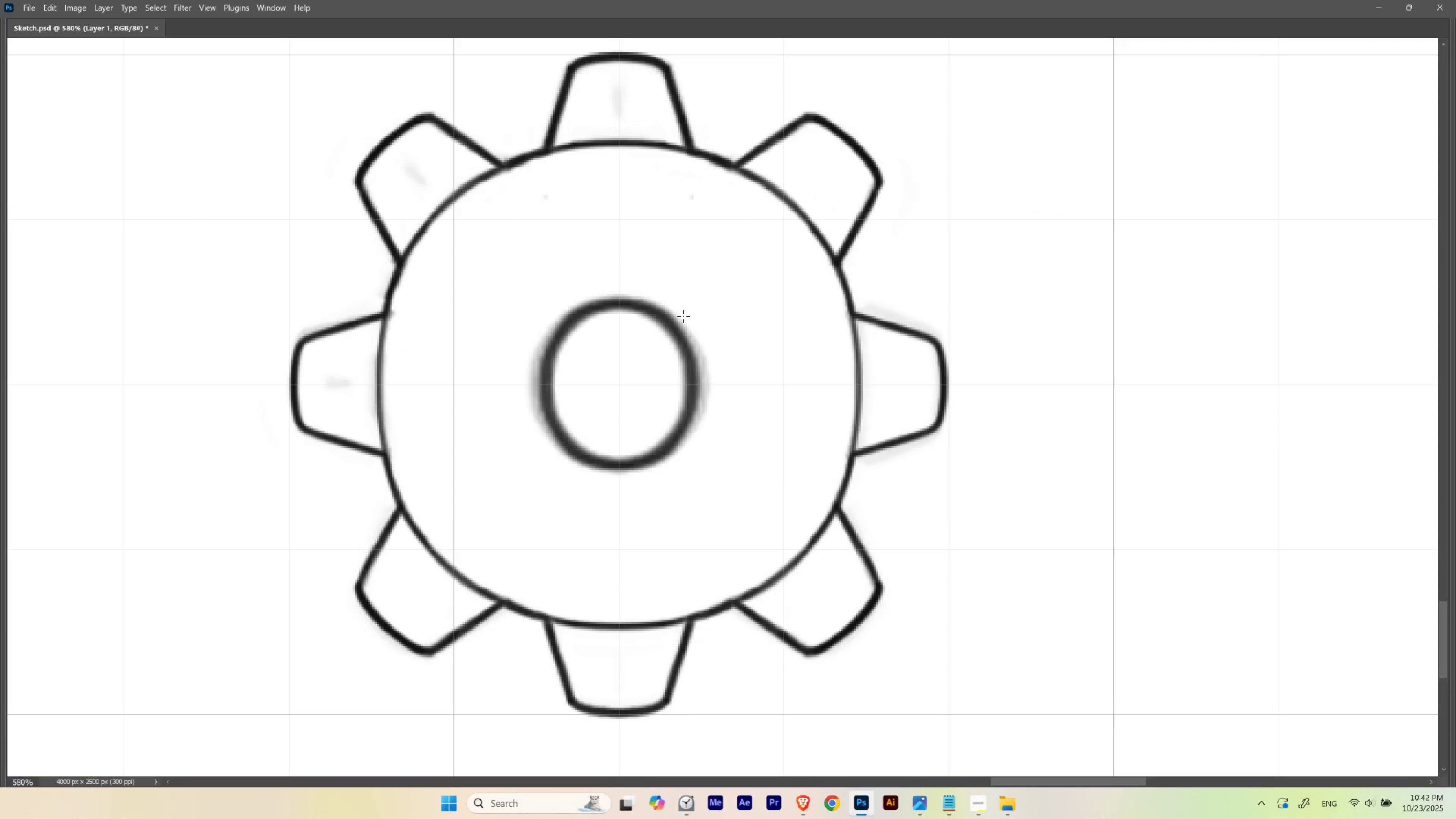 
key(Control+L)
 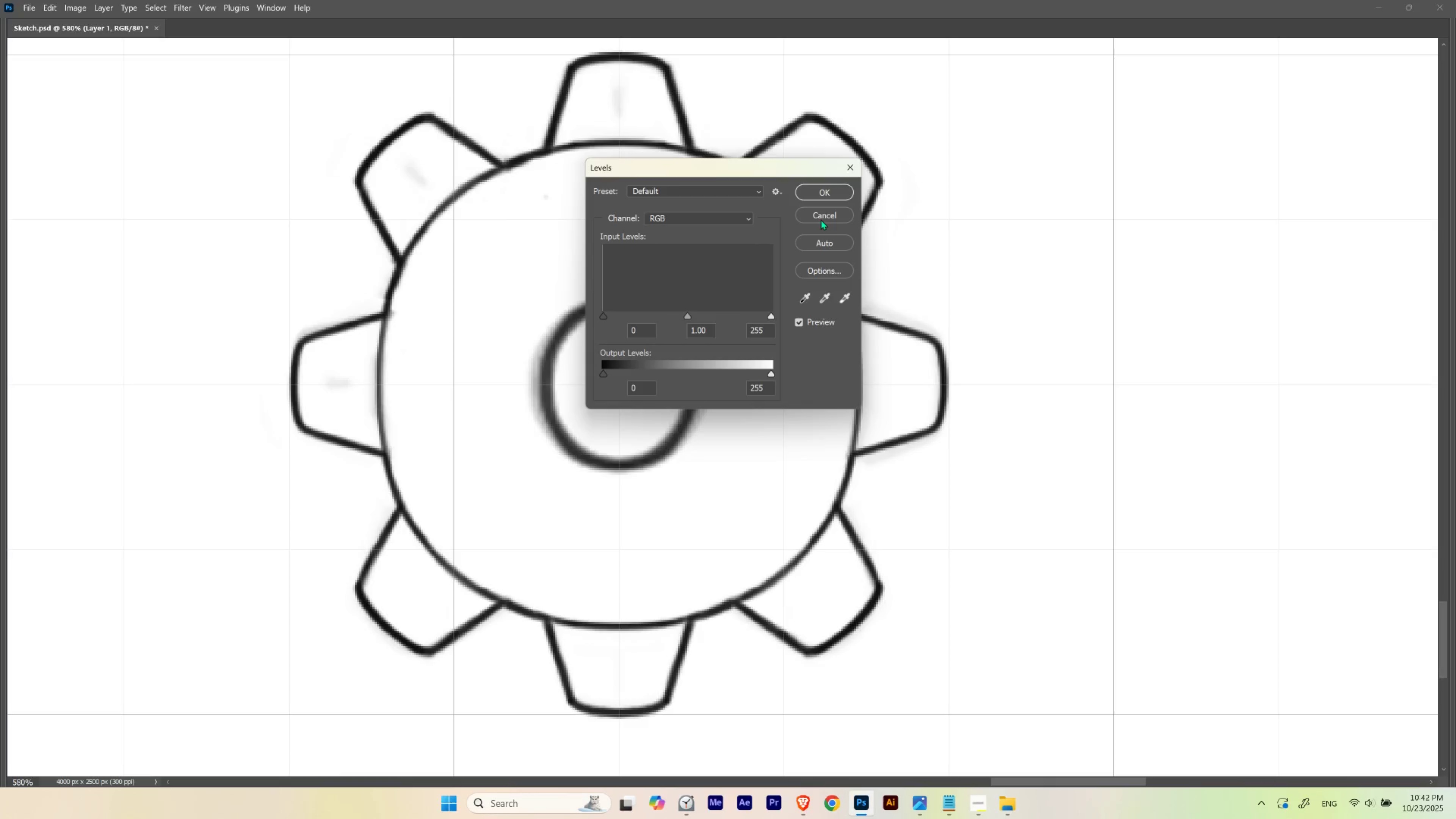 
left_click([822, 216])
 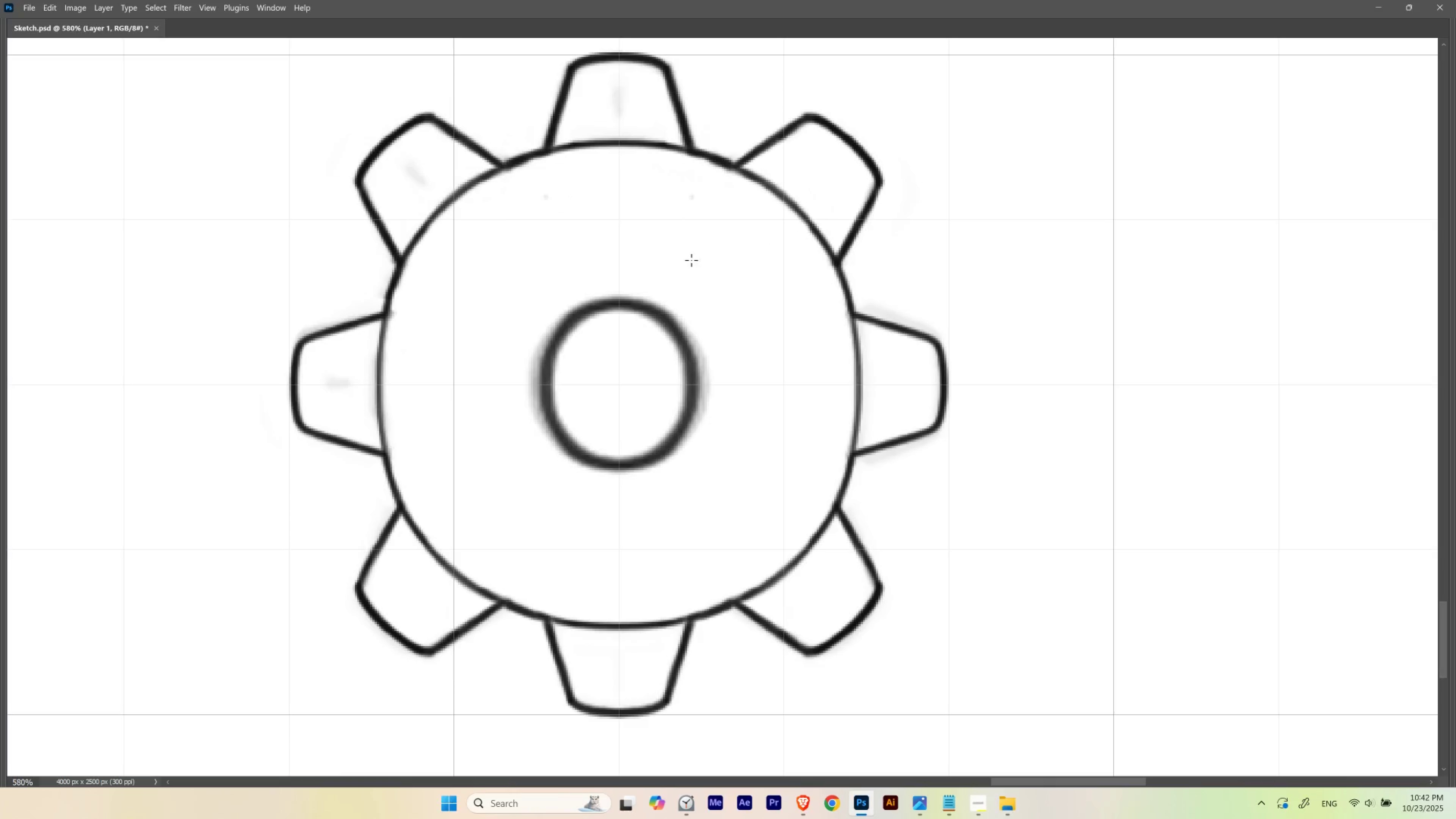 
key(Tab)
 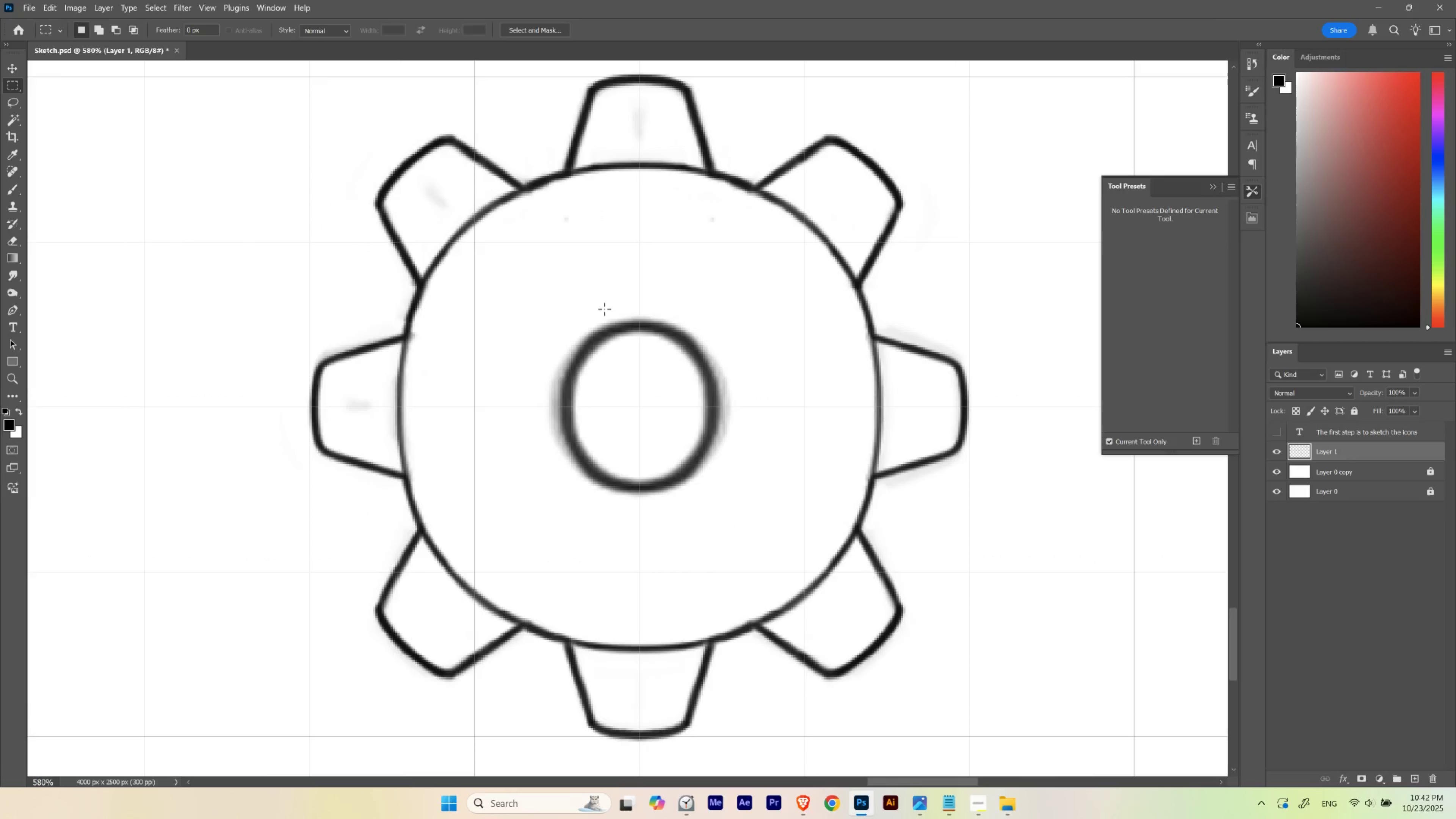 
hold_key(key=ControlLeft, duration=0.35)
 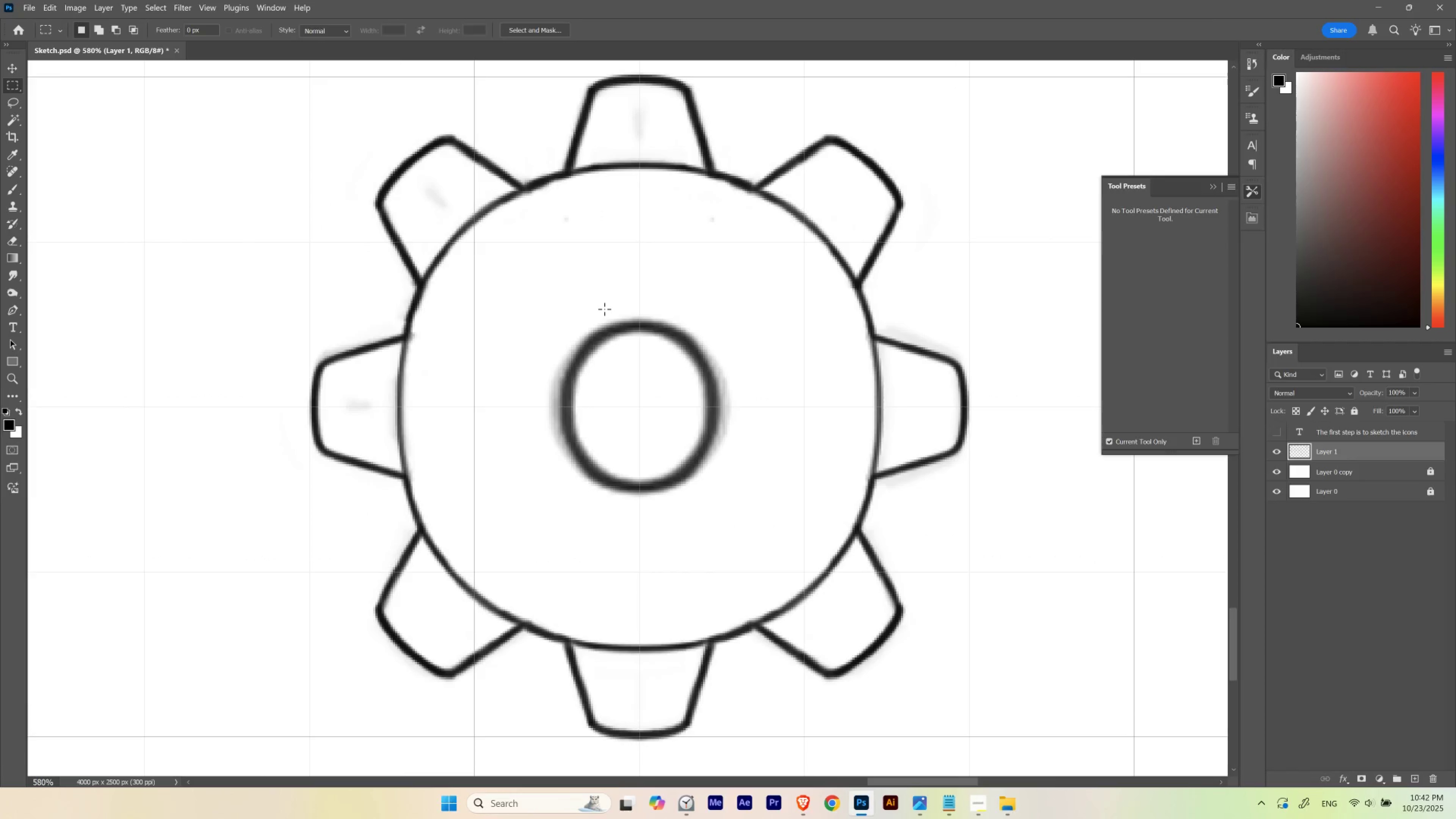 
key(M)
 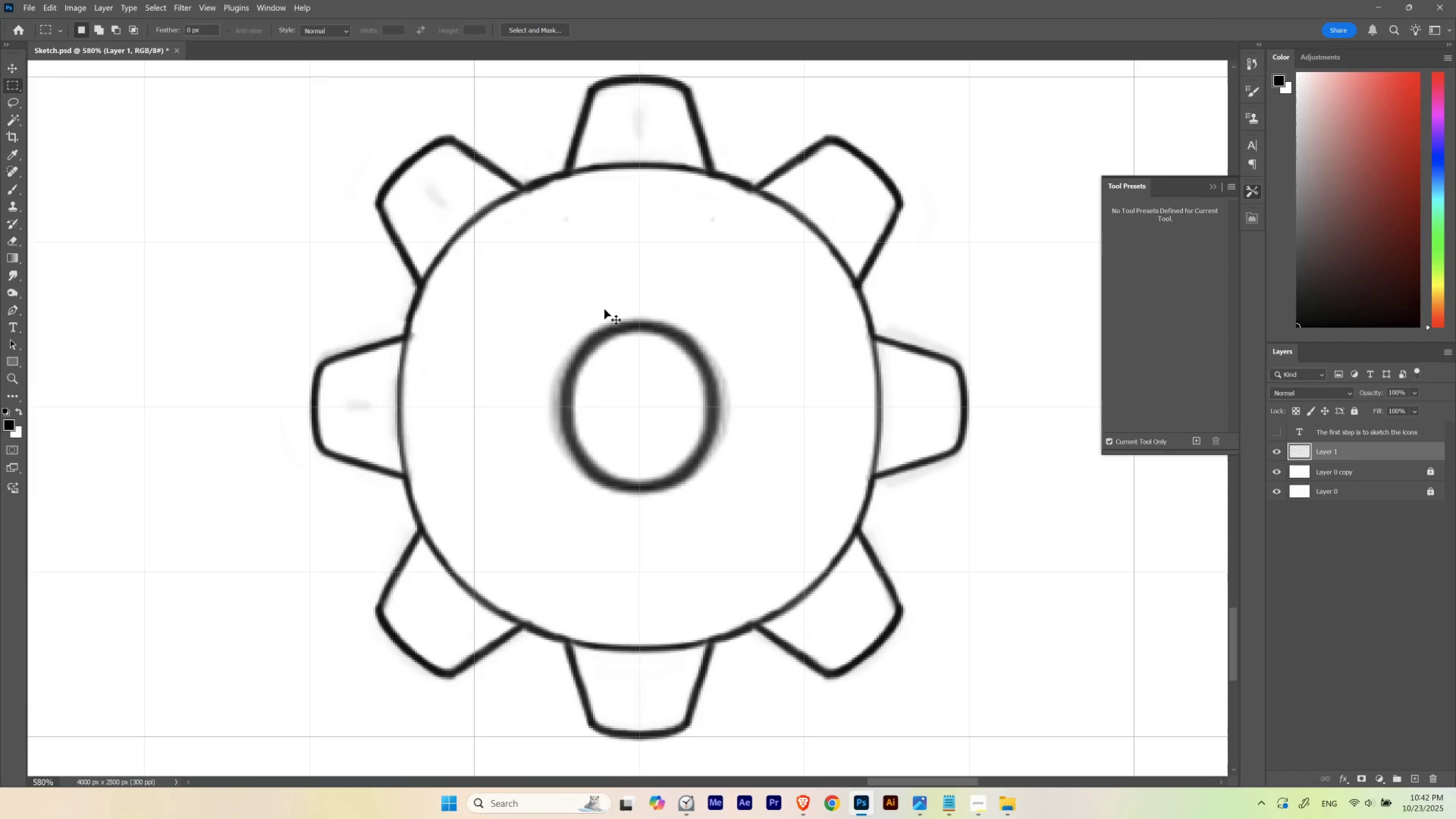 
key(Control+ControlLeft)
 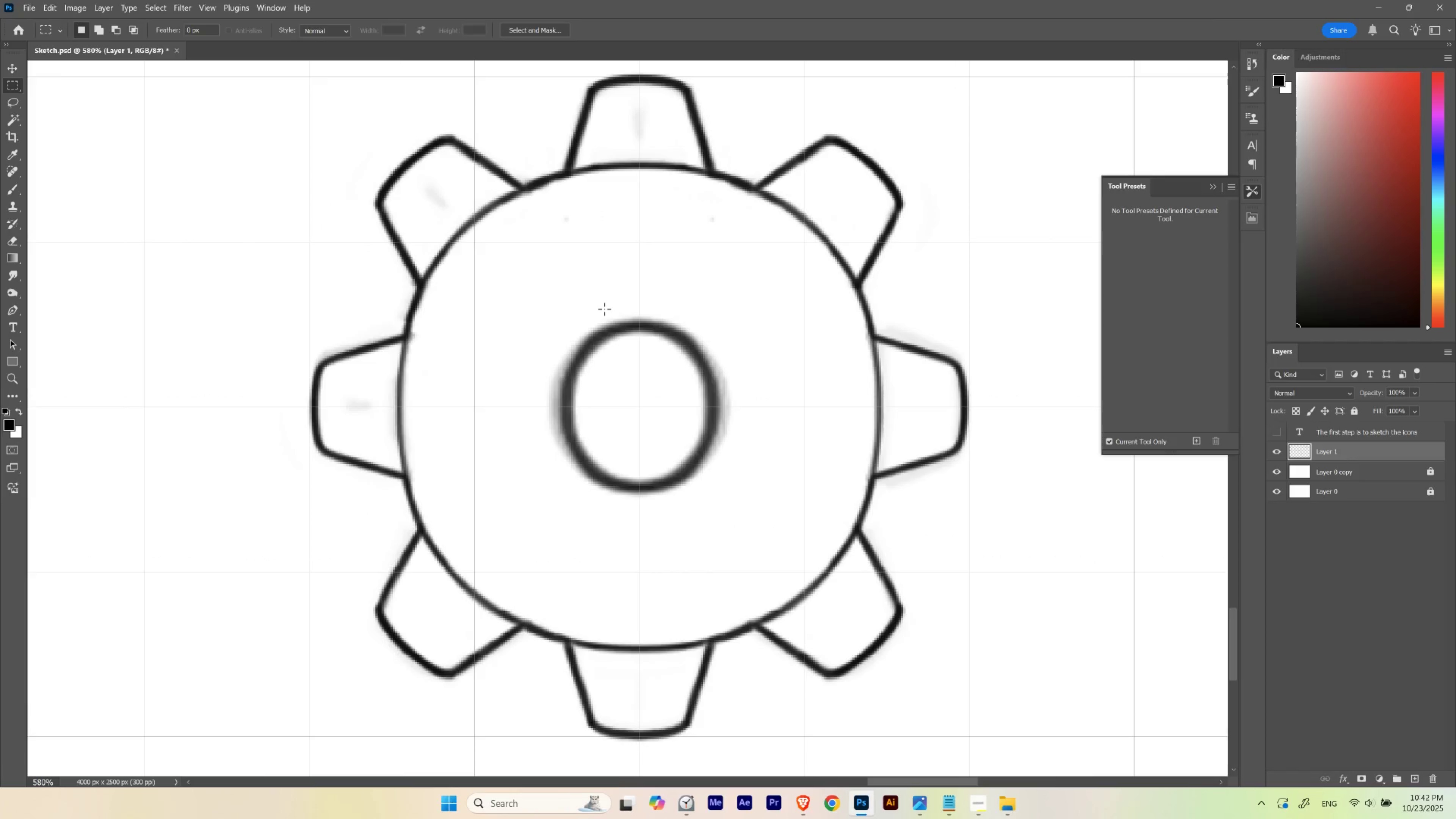 
key(Shift+M)
 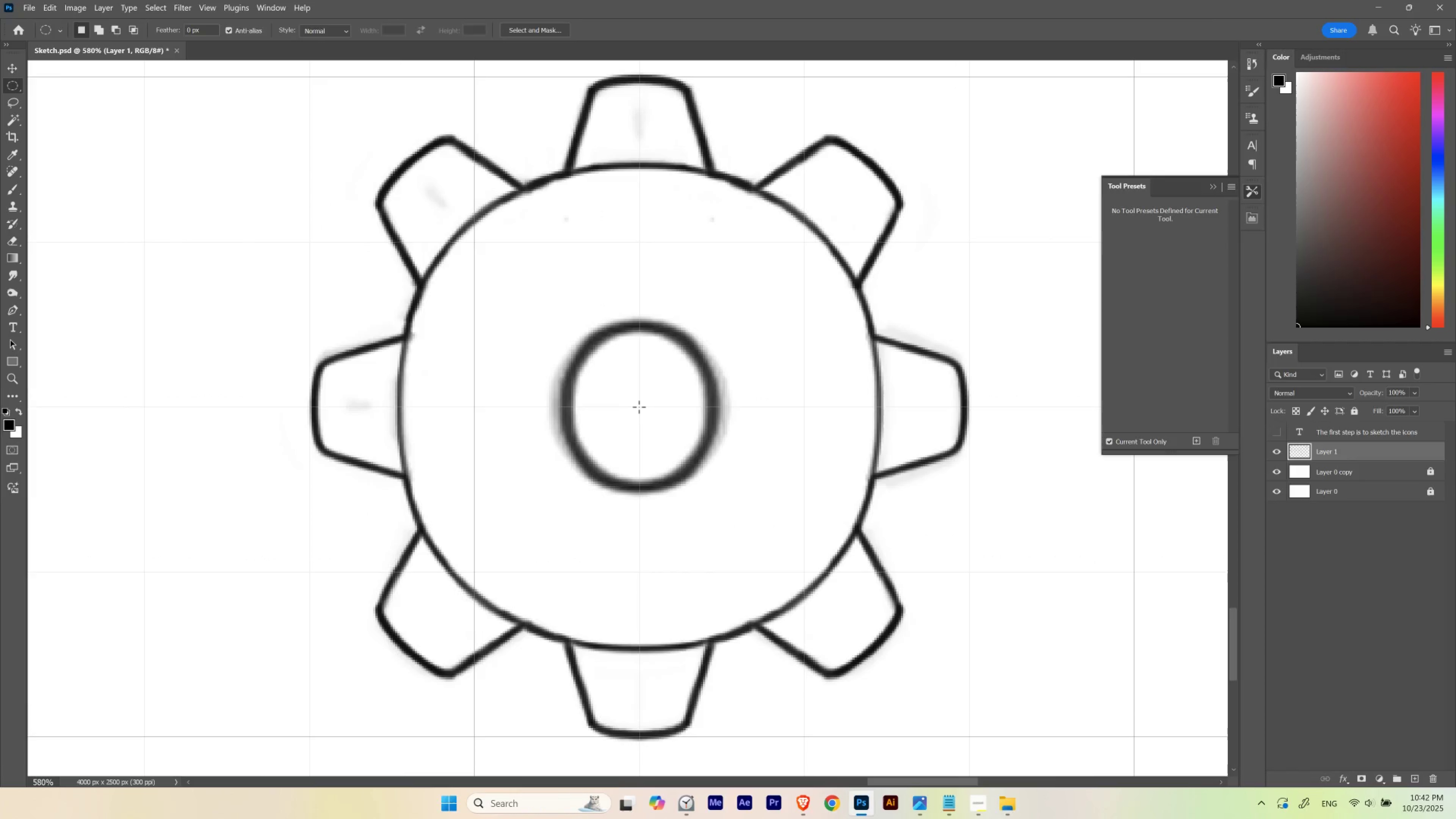 
hold_key(key=AltLeft, duration=17.7)
left_click_drag(start_coordinate=[639, 406], to_coordinate=[894, 656])
 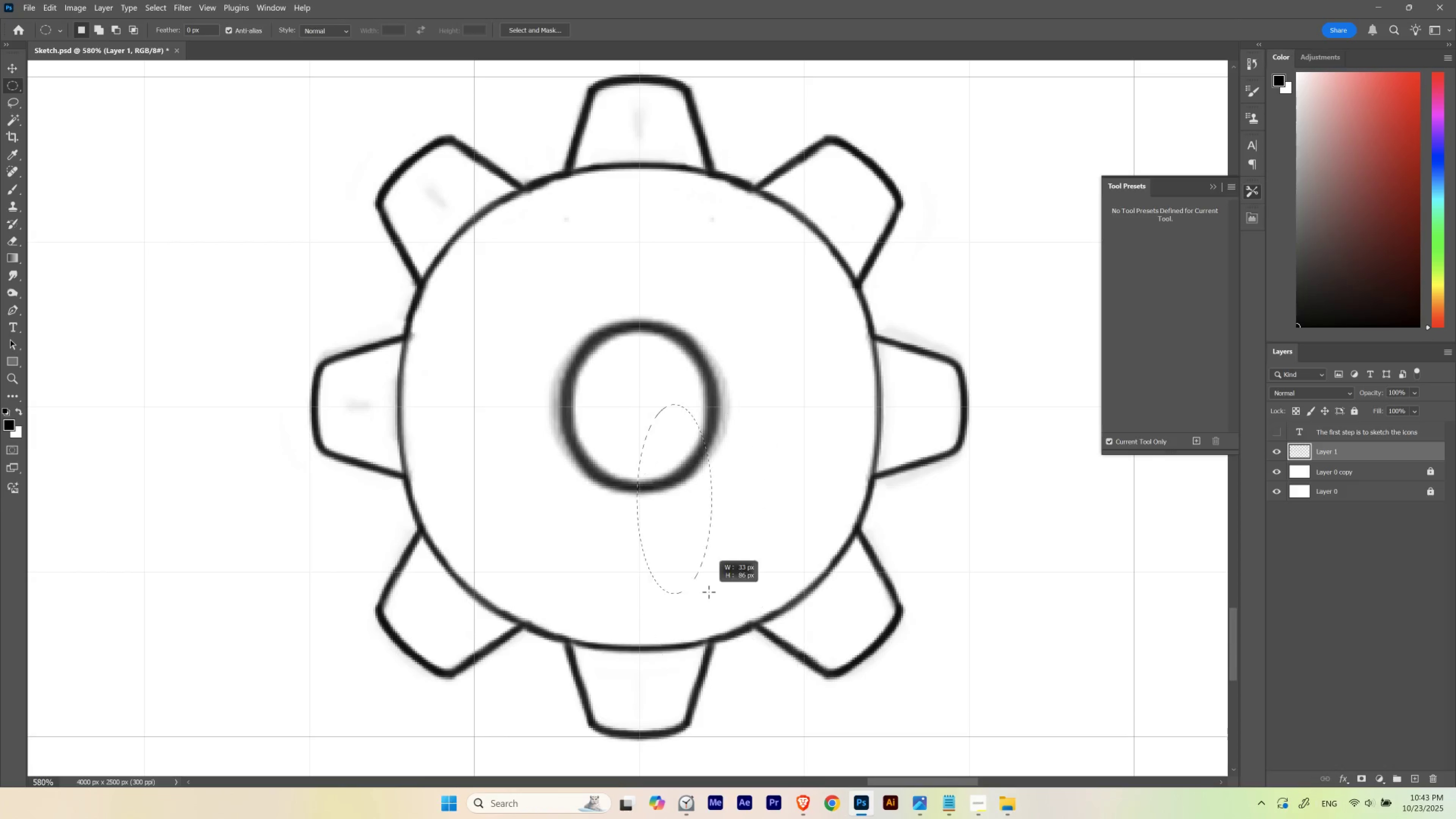 
hold_key(key=ShiftLeft, duration=1.52)
 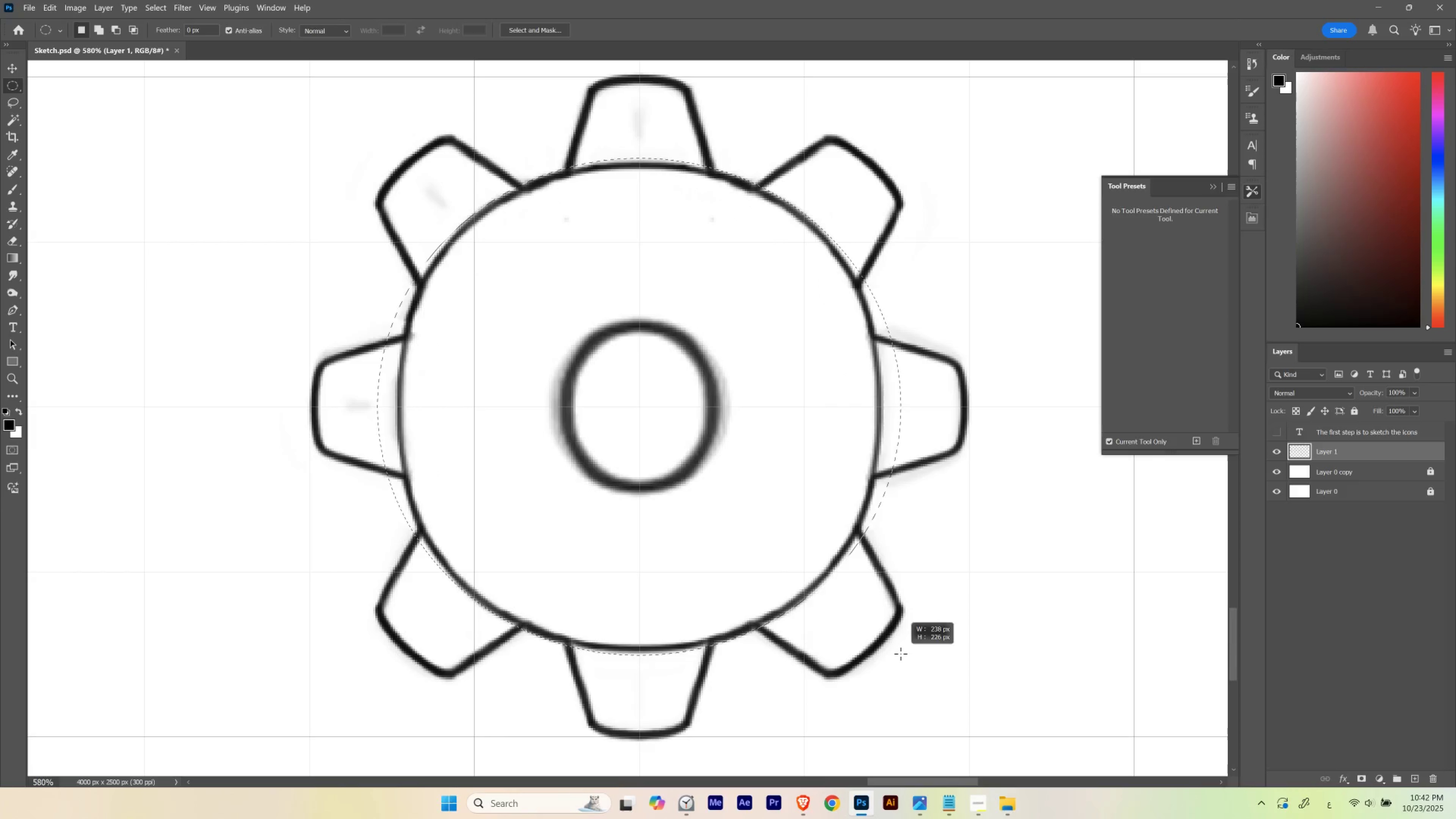 
hold_key(key=ShiftLeft, duration=0.32)
 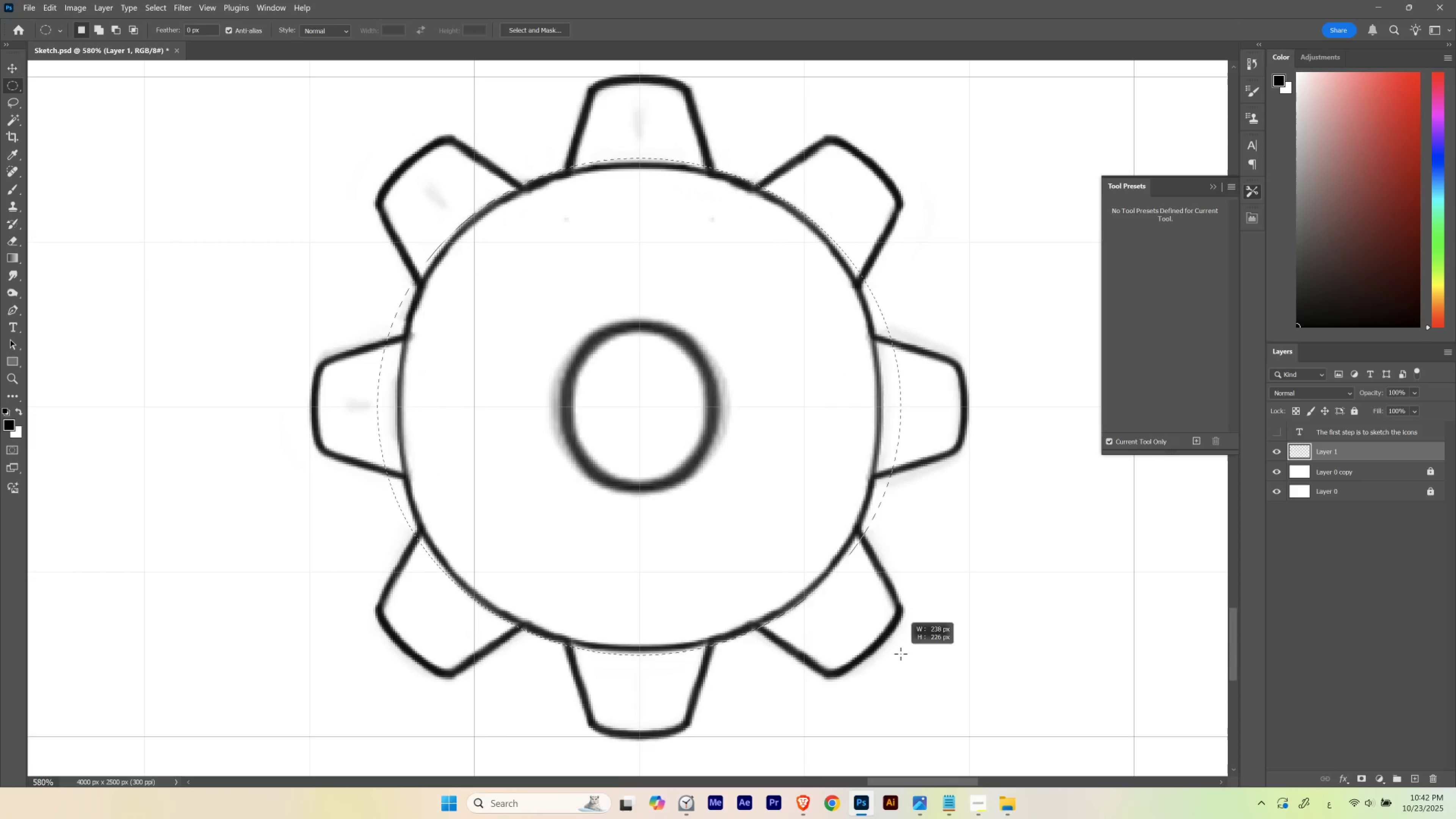 
hold_key(key=ShiftLeft, duration=1.22)
 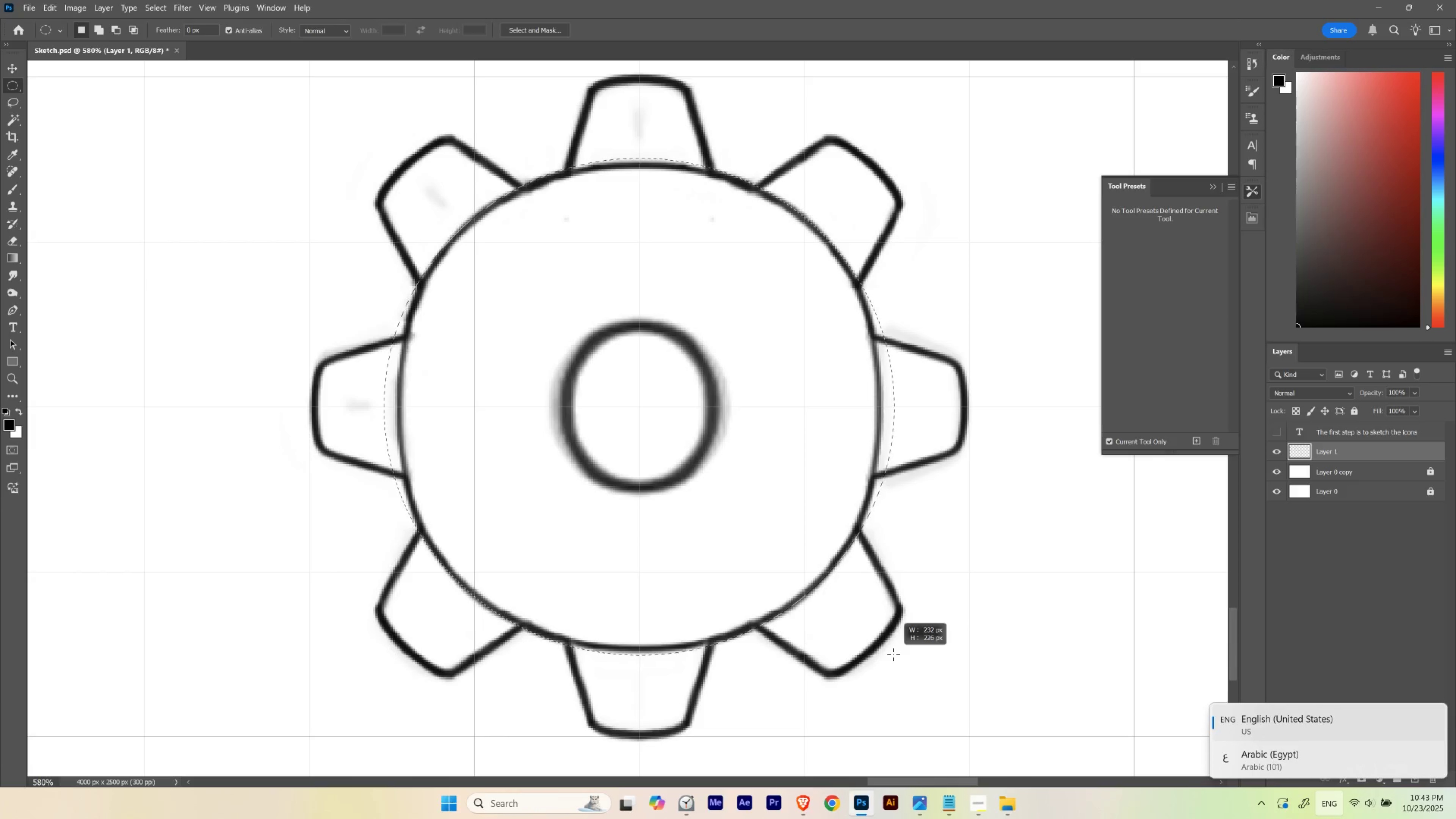 
hold_key(key=AltLeft, duration=1.52)
left_click_drag(start_coordinate=[722, 590], to_coordinate=[890, 656])
 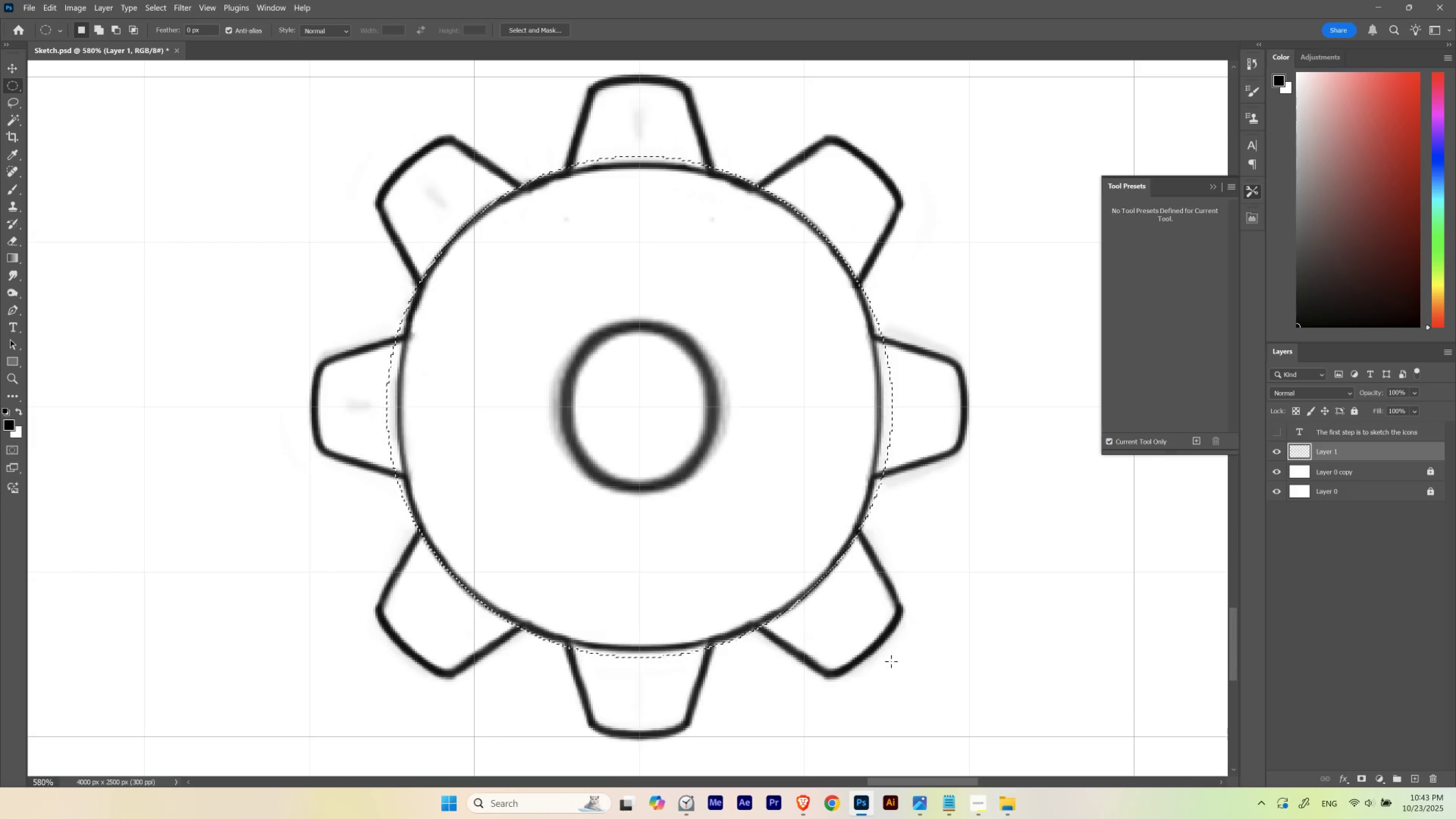 
hold_key(key=AltLeft, duration=1.53)
 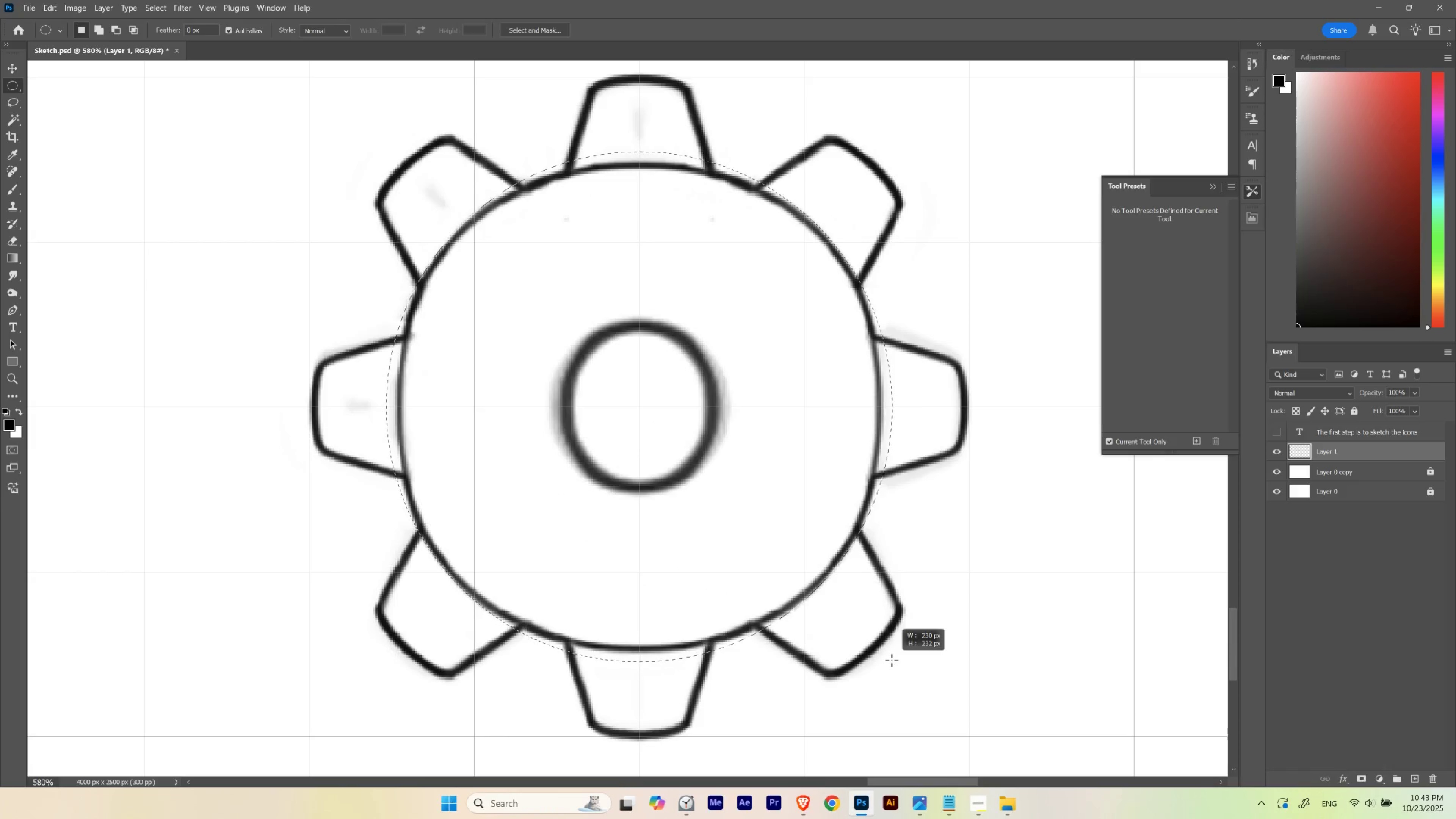 
hold_key(key=AltLeft, duration=1.51)
 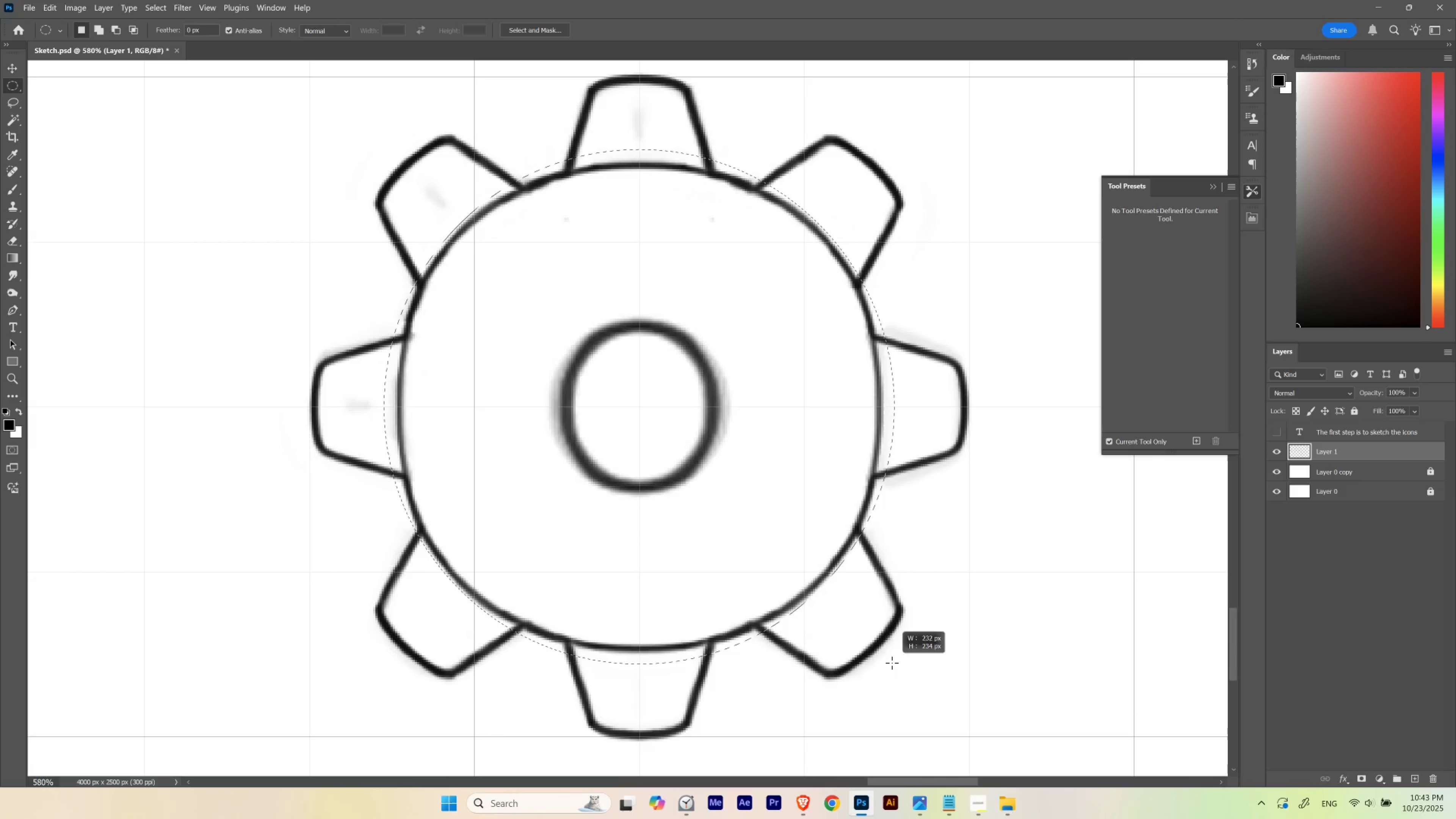 
hold_key(key=AltLeft, duration=1.52)
 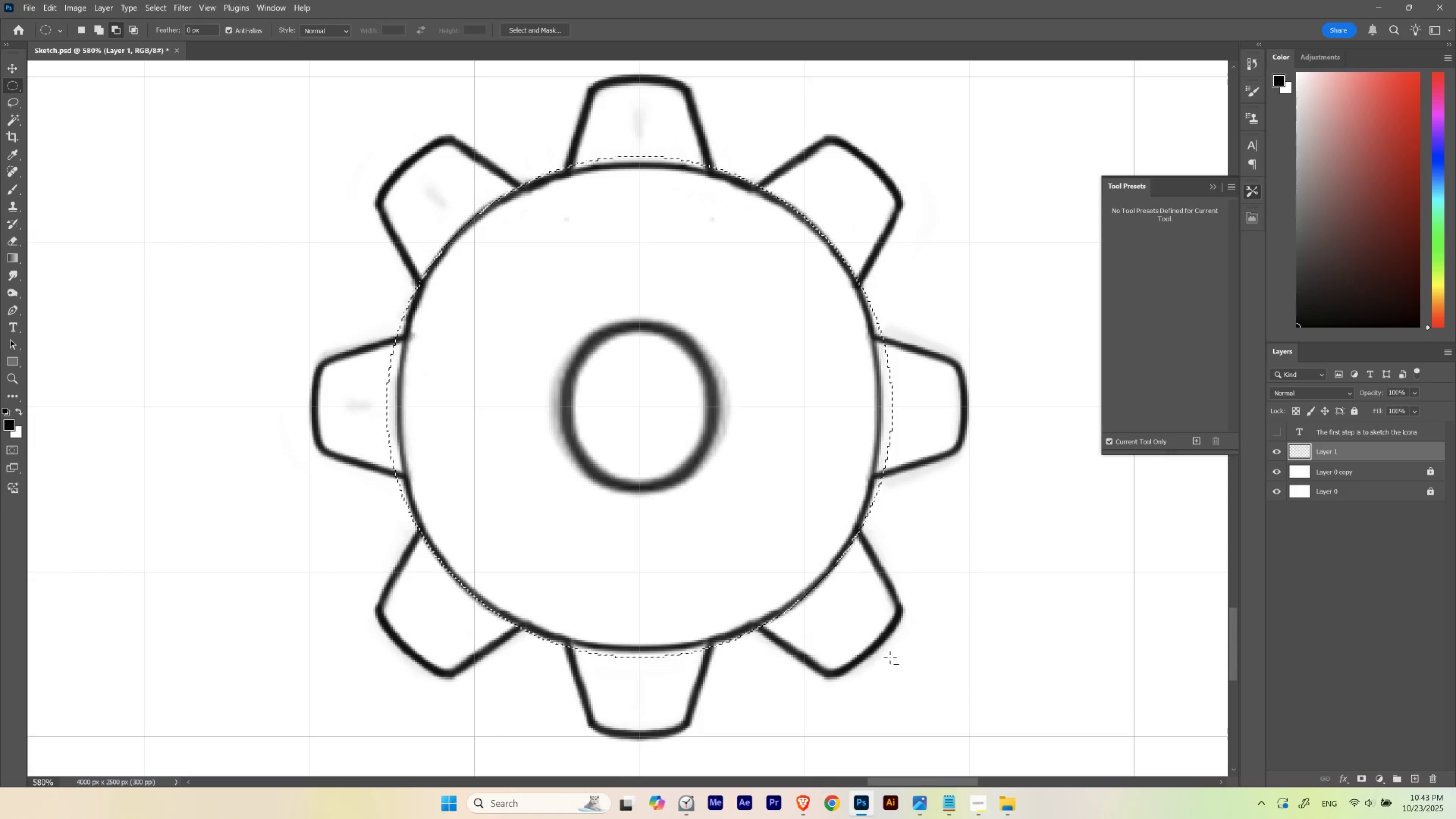 
hold_key(key=AltLeft, duration=0.55)
 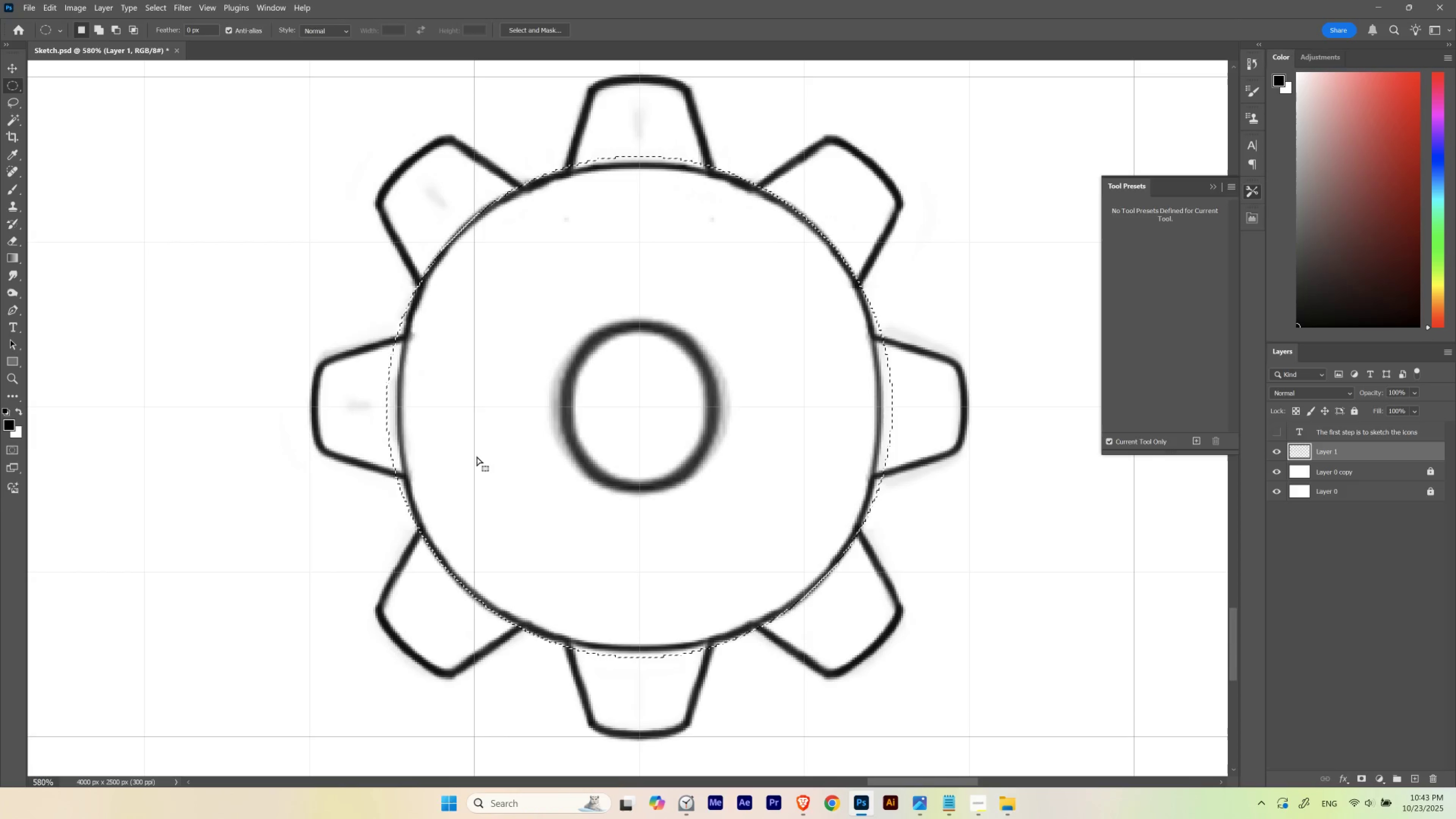 
hold_key(key=Space, duration=0.82)
 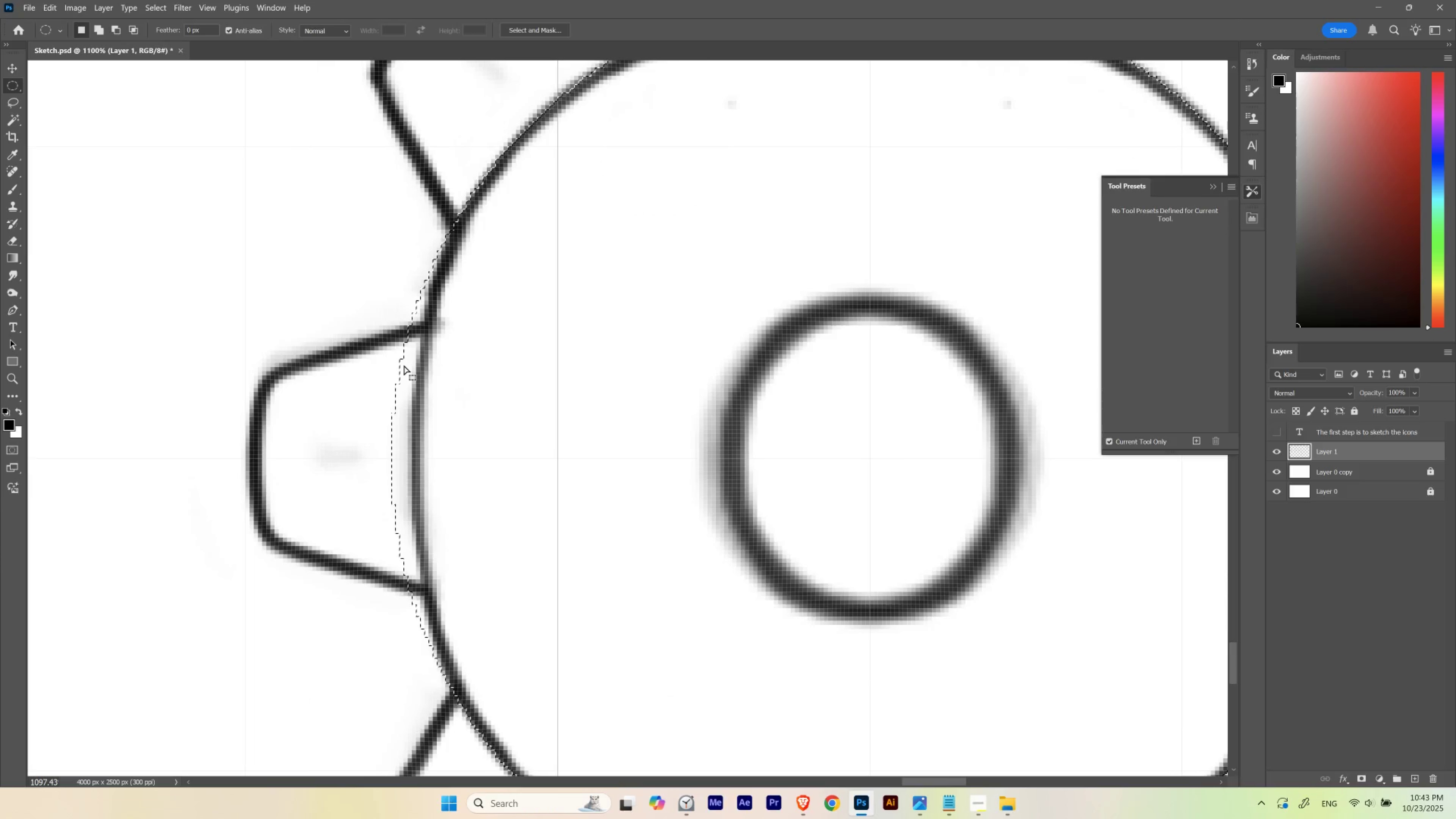 
hold_key(key=ControlLeft, duration=0.7)
left_click_drag(start_coordinate=[381, 349], to_coordinate=[404, 365])
 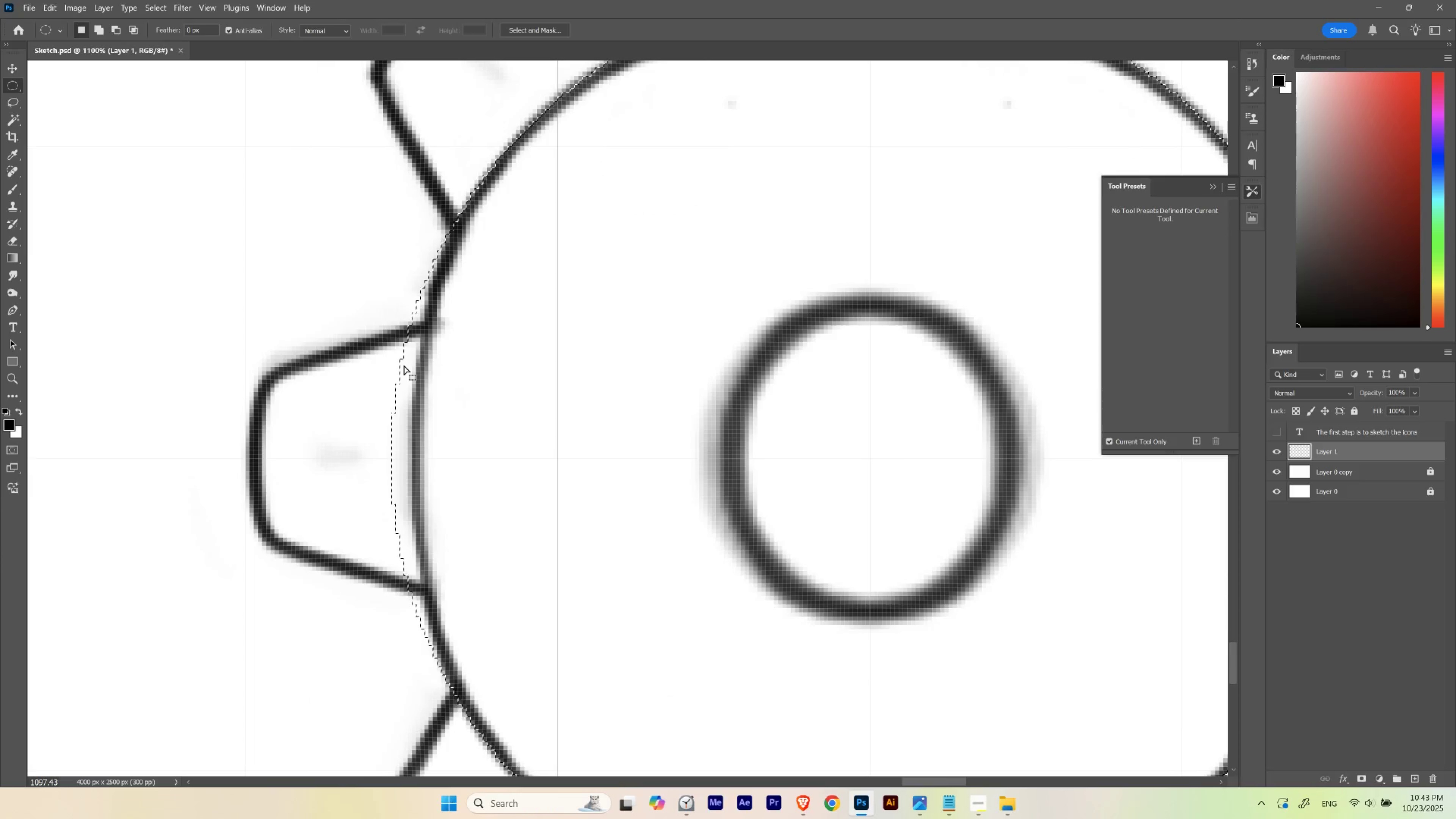 
key(L)
 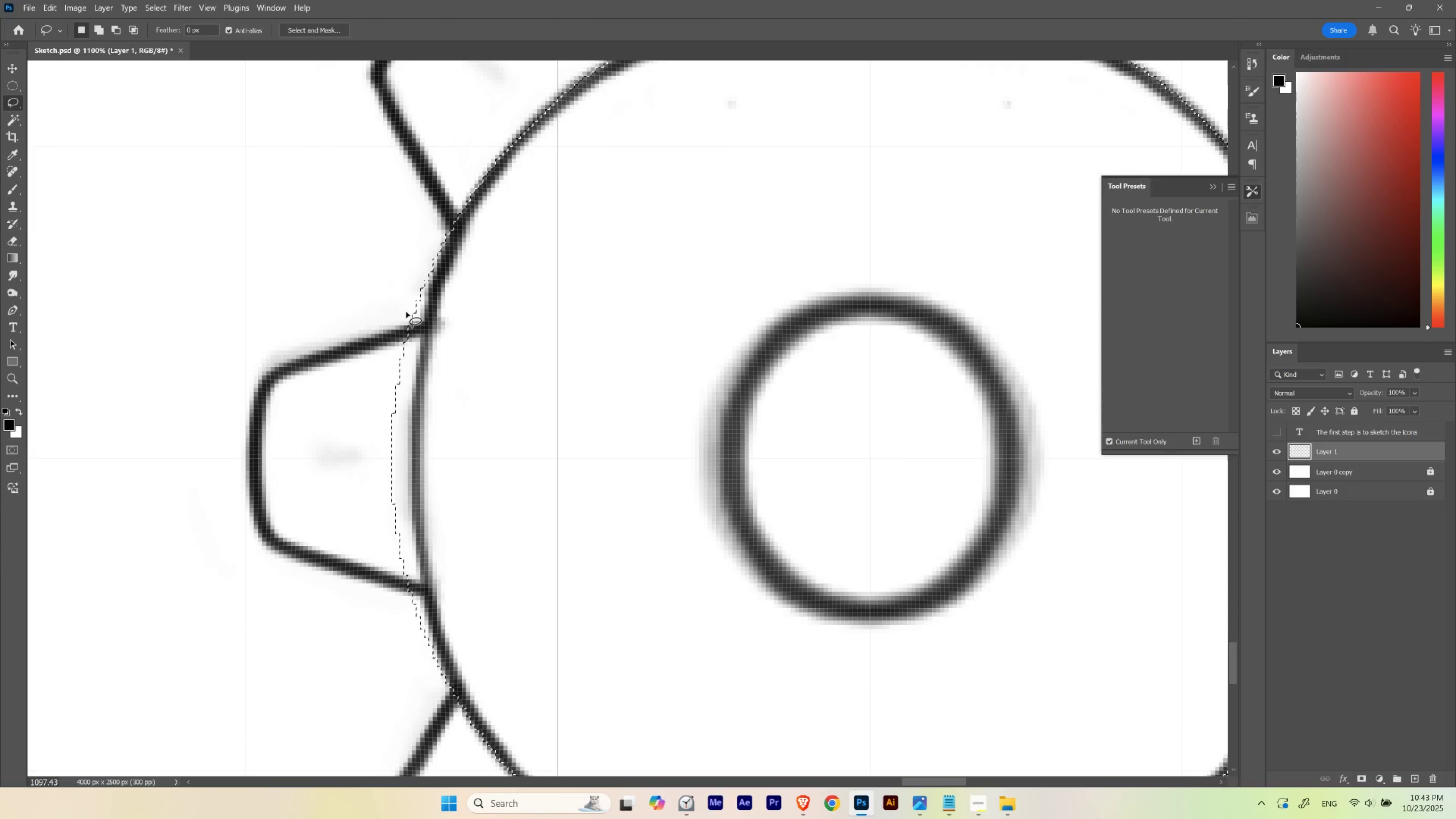 
hold_key(key=AltLeft, duration=1.5)
 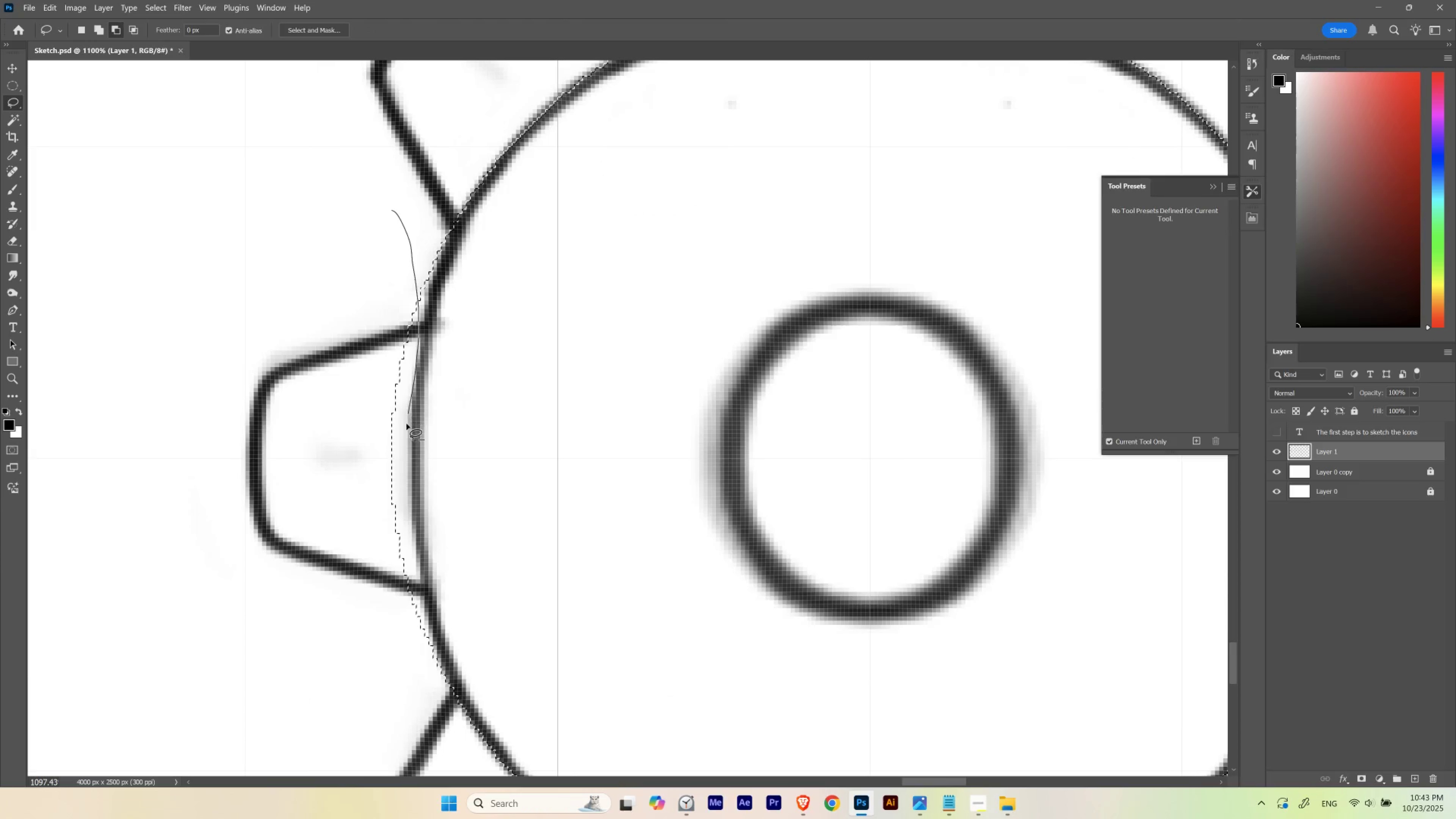 
hold_key(key=AltLeft, duration=1.51)
 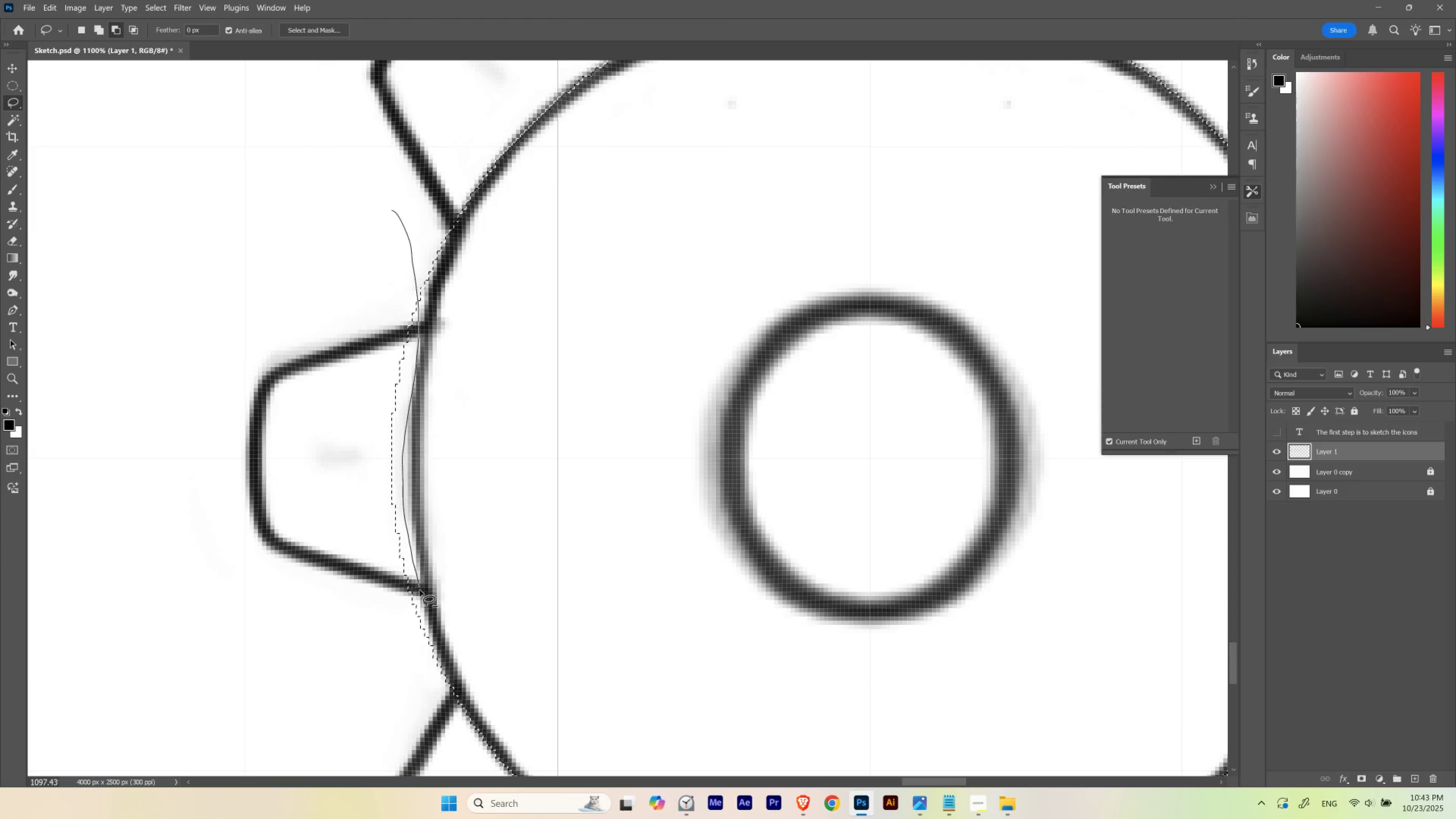 
hold_key(key=AltLeft, duration=1.52)
 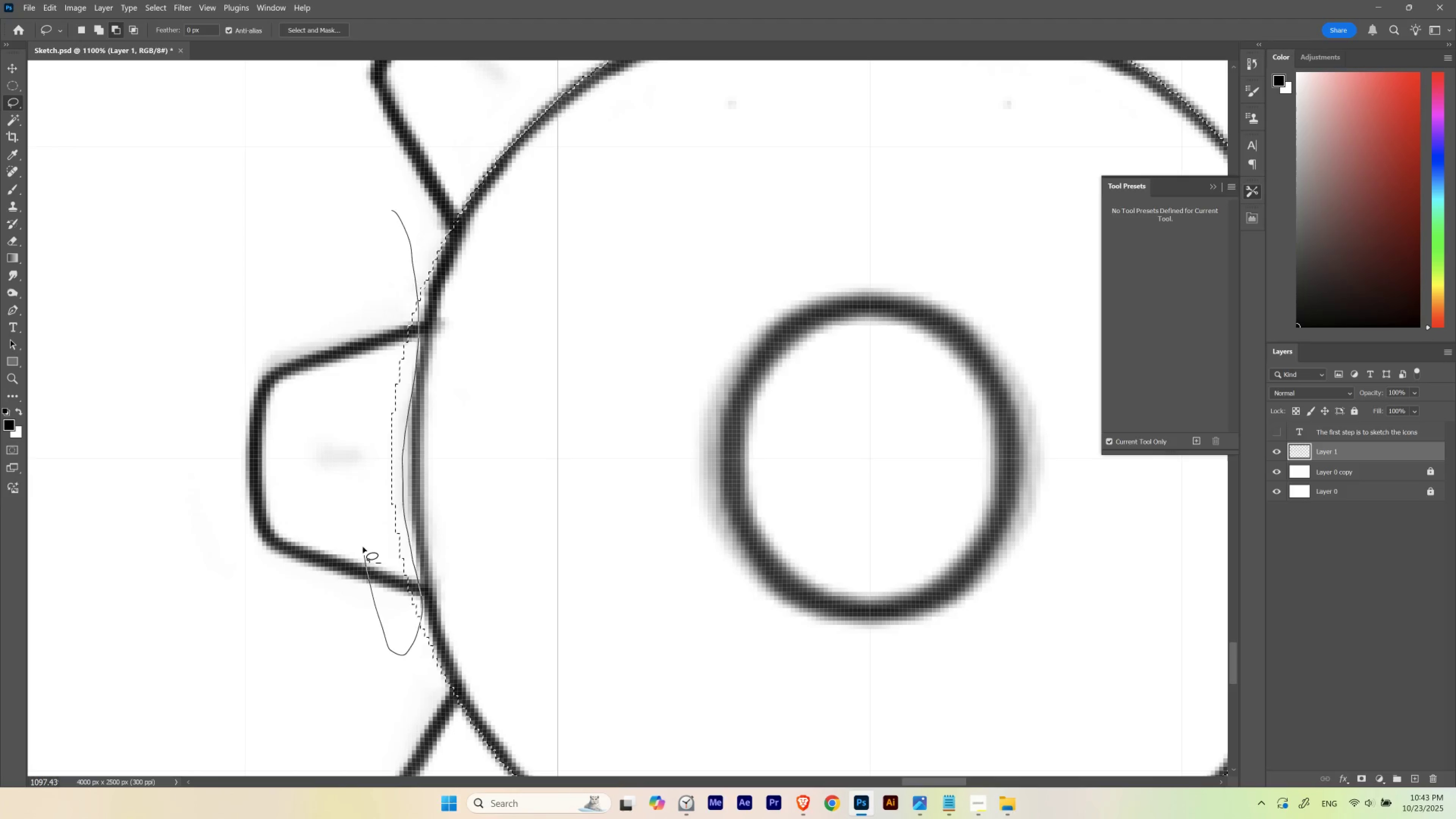 
key(Alt+AltLeft)
 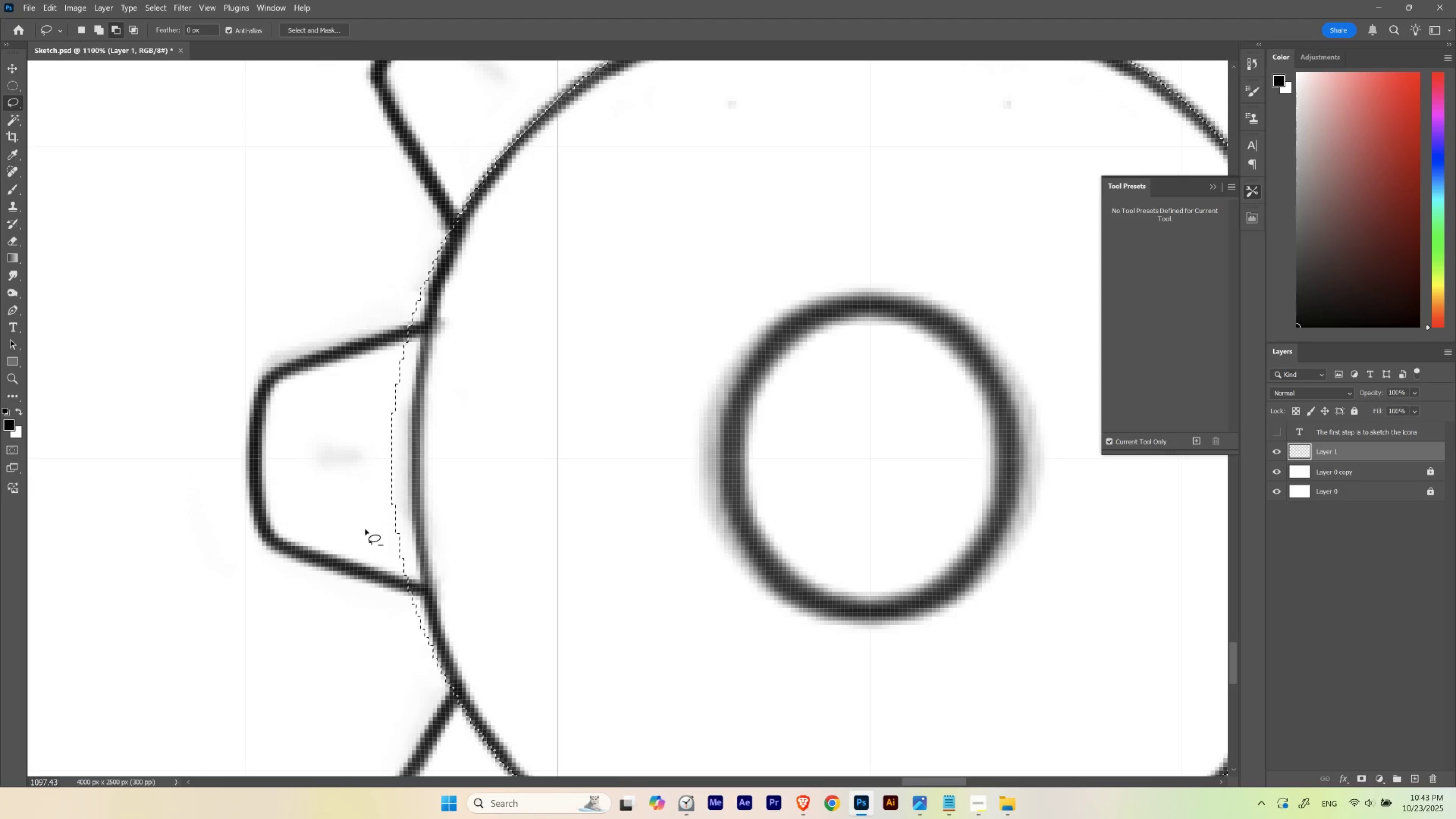 
key(Alt+AltLeft)
 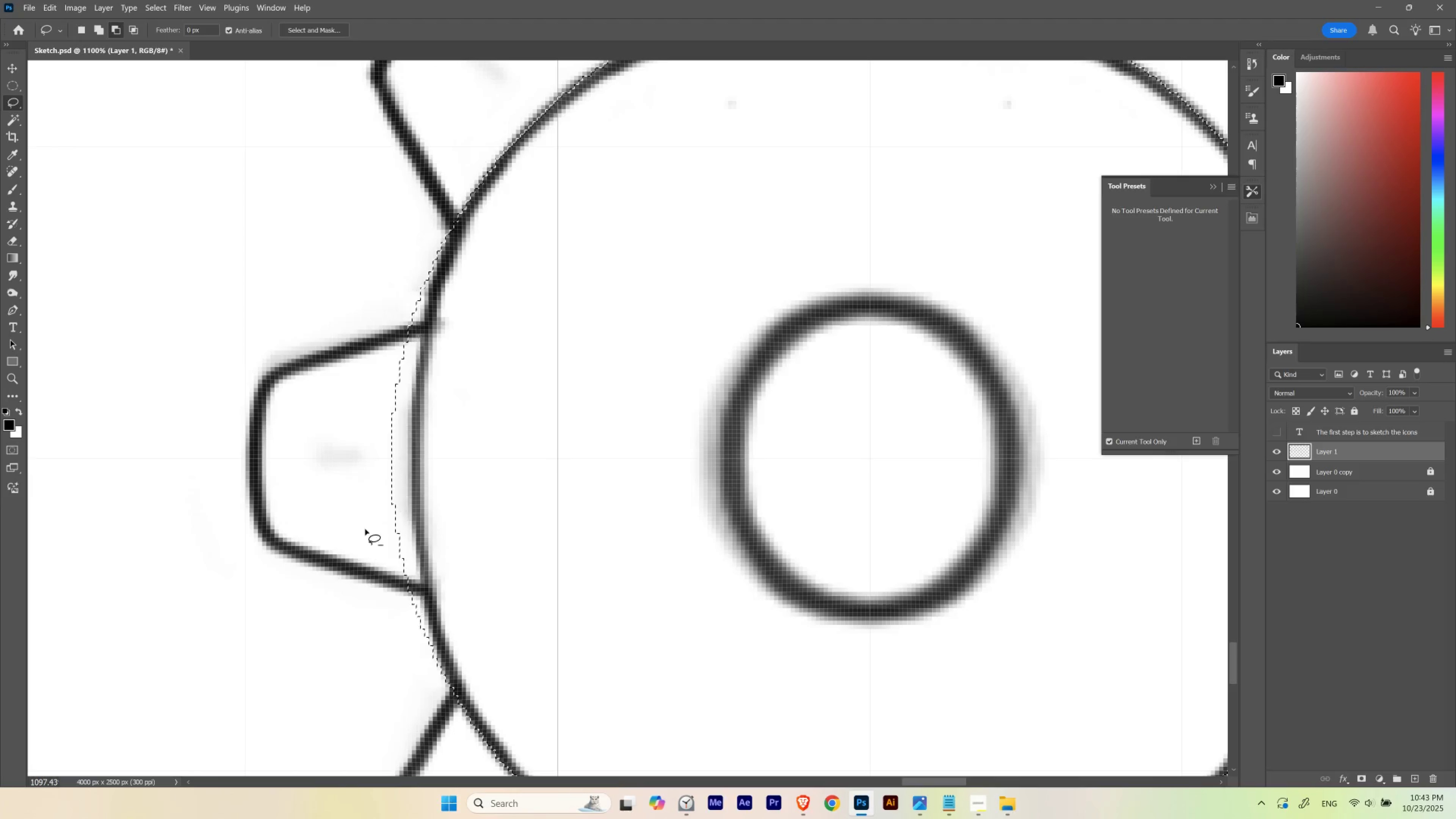 
key(Alt+AltLeft)
 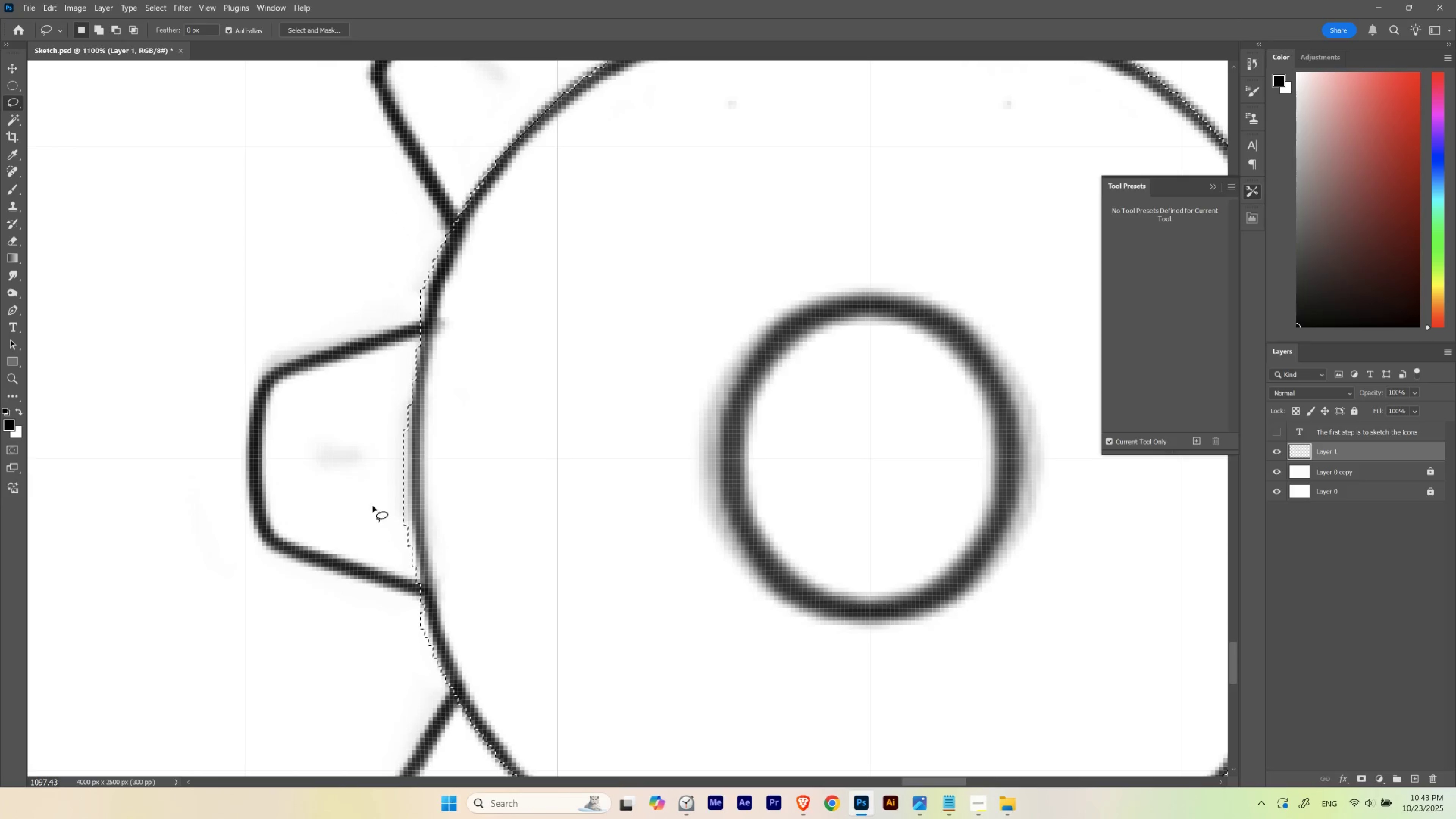 
hold_key(key=Space, duration=2.73)
 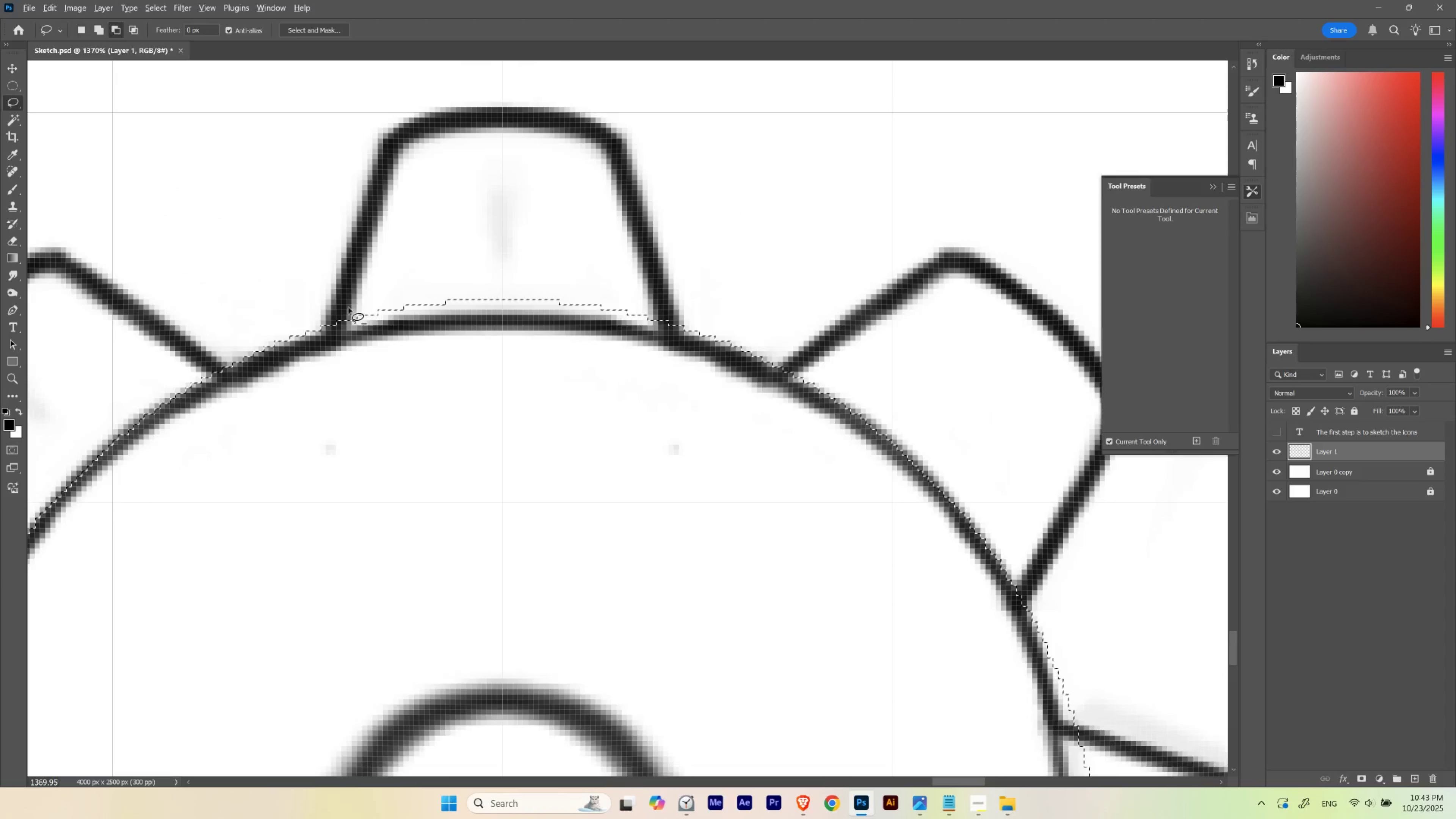 
hold_key(key=ControlLeft, duration=0.34)
left_click_drag(start_coordinate=[414, 367], to_coordinate=[381, 399])
 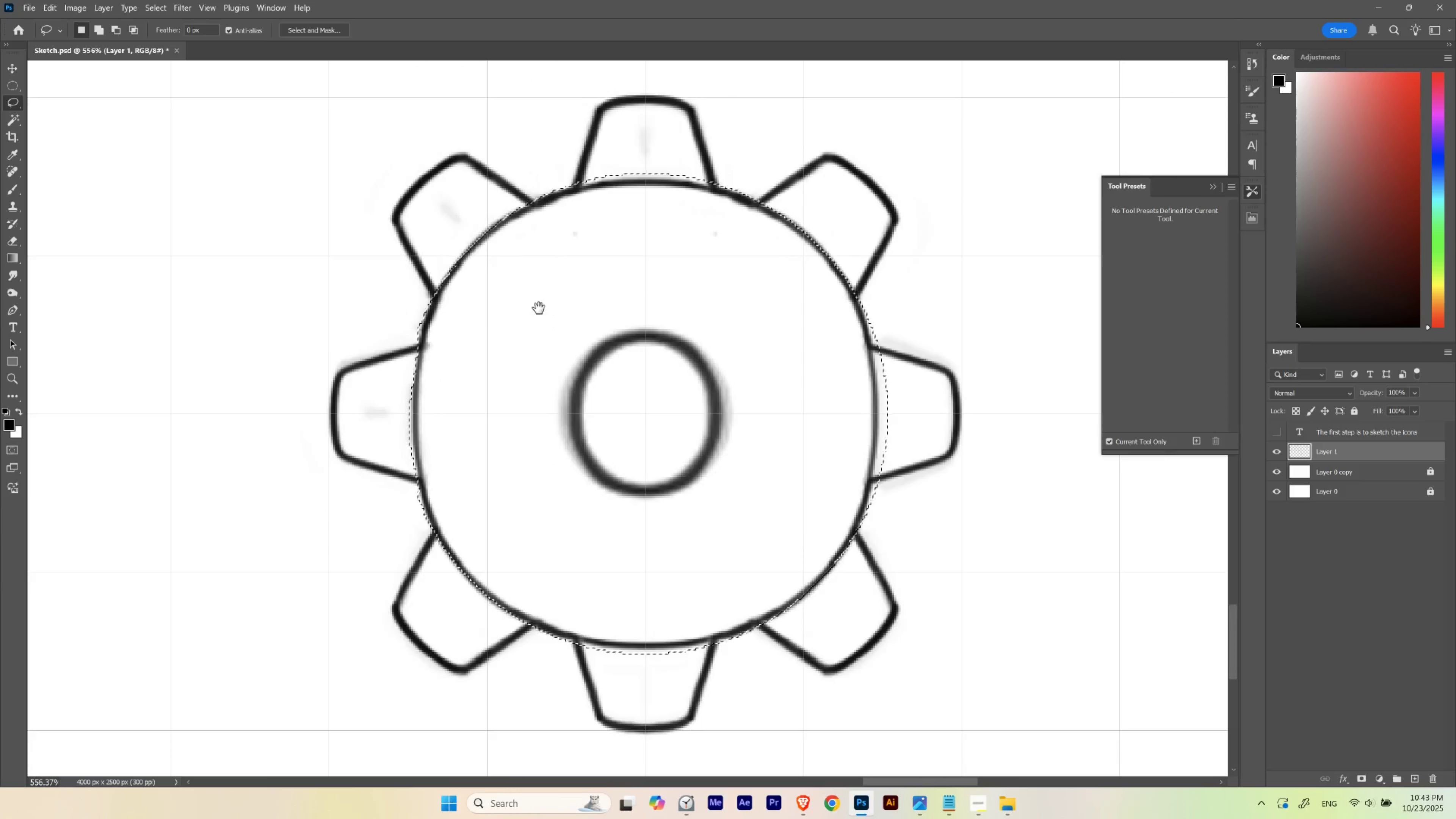 
left_click_drag(start_coordinate=[686, 208], to_coordinate=[625, 230])
 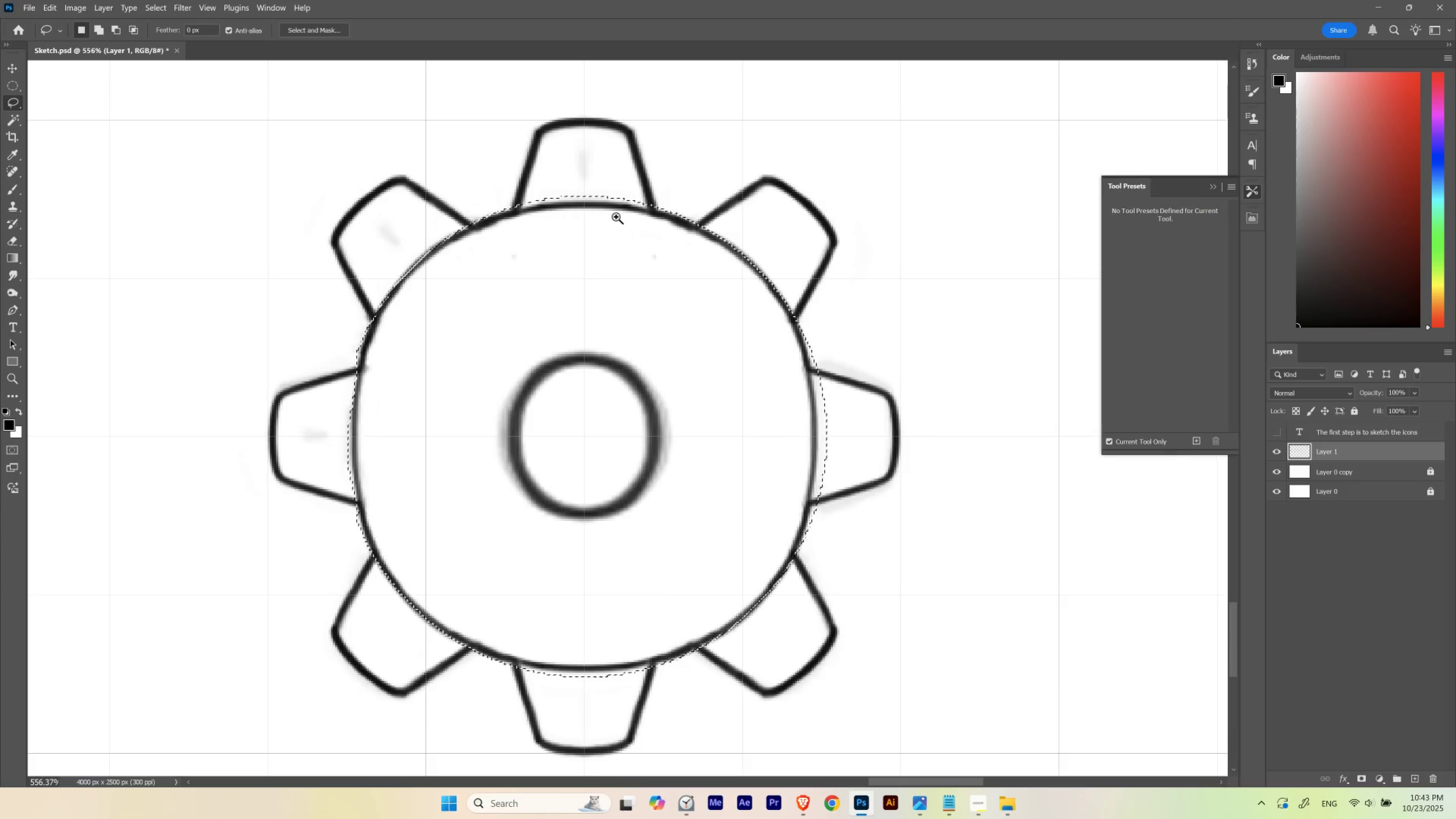 
hold_key(key=ControlLeft, duration=0.5)
left_click_drag(start_coordinate=[596, 186], to_coordinate=[629, 226])
 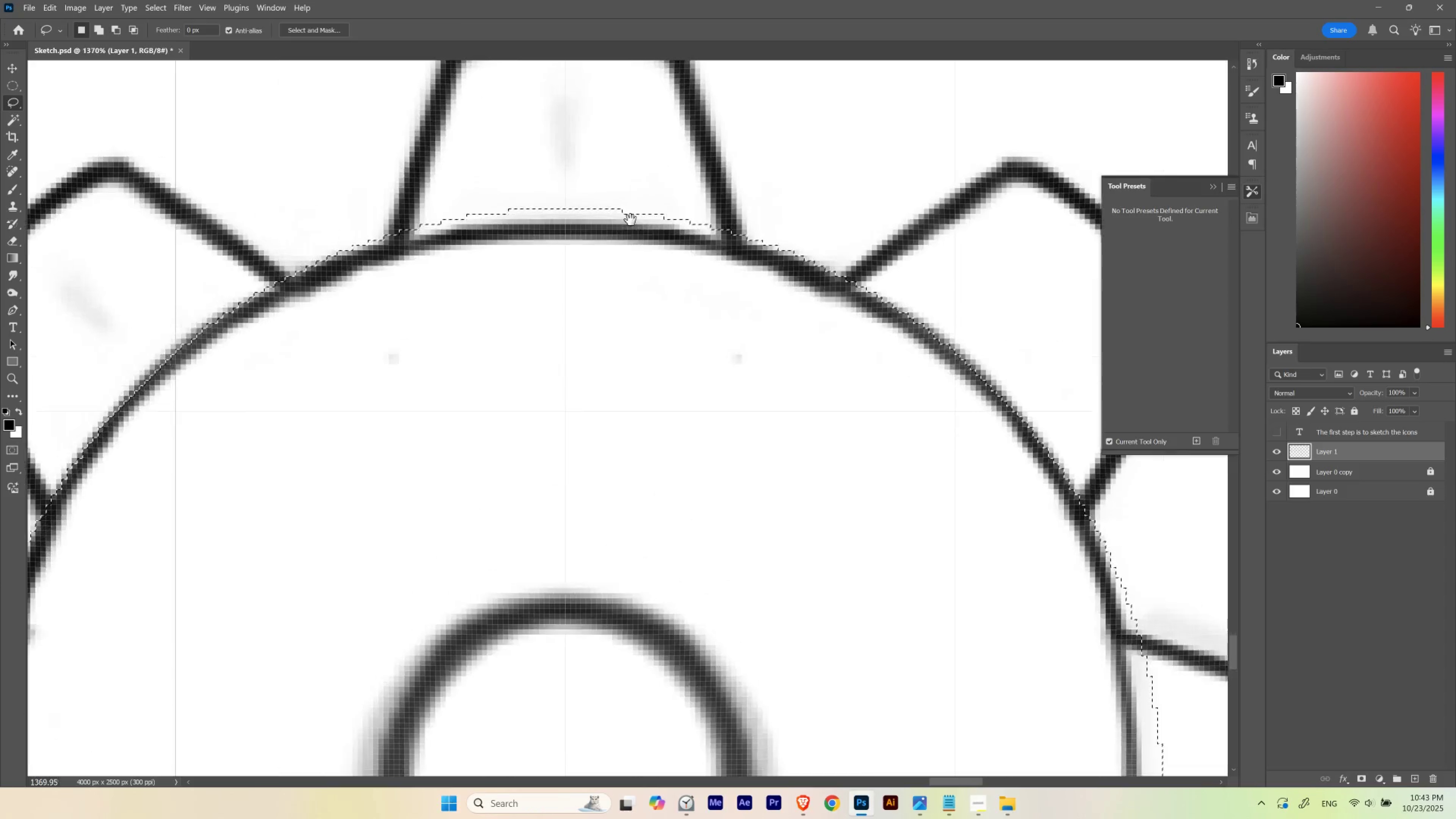 
left_click_drag(start_coordinate=[630, 222], to_coordinate=[567, 313])
 